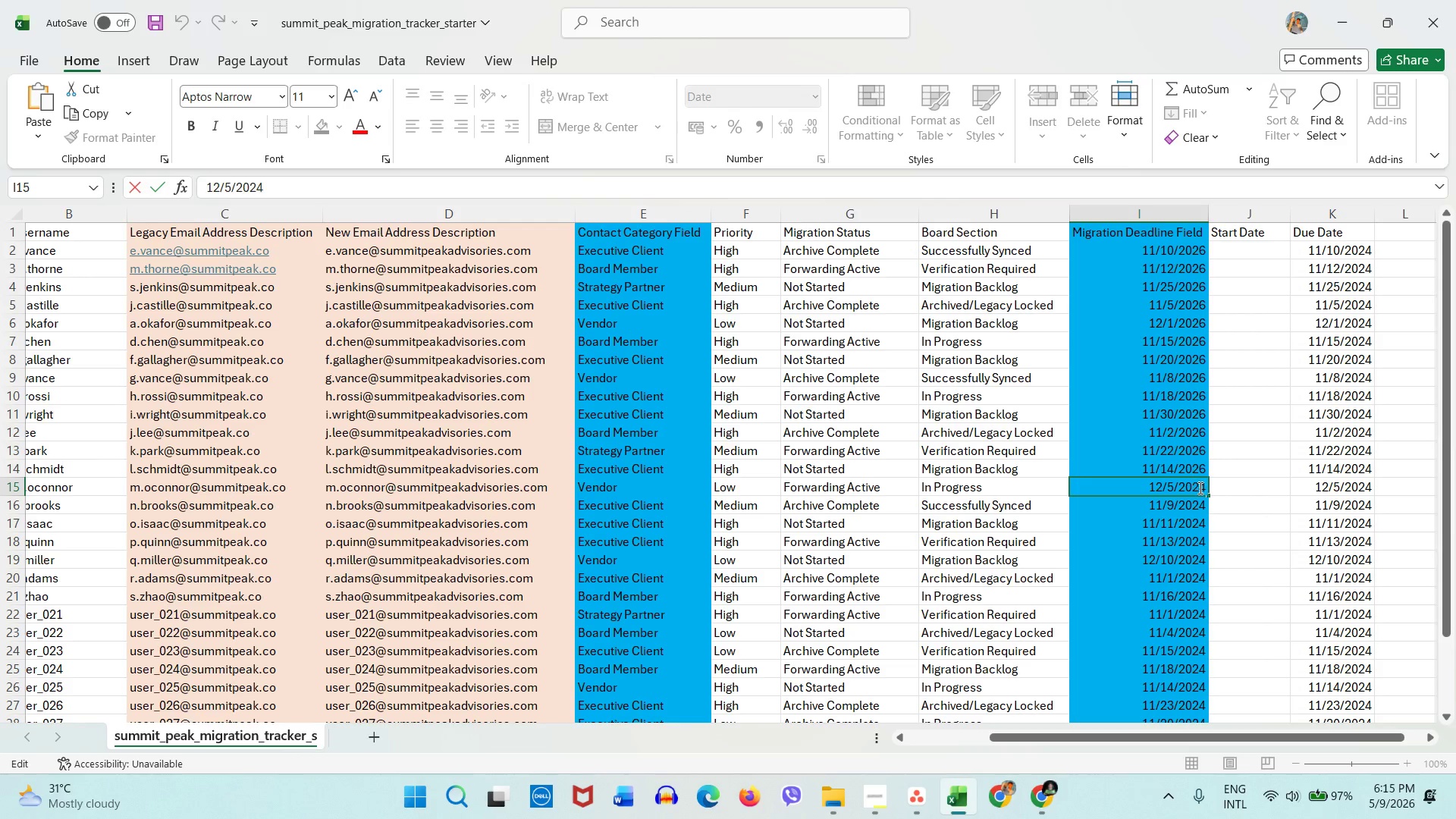 
left_click_drag(start_coordinate=[1199, 488], to_coordinate=[1206, 489])
 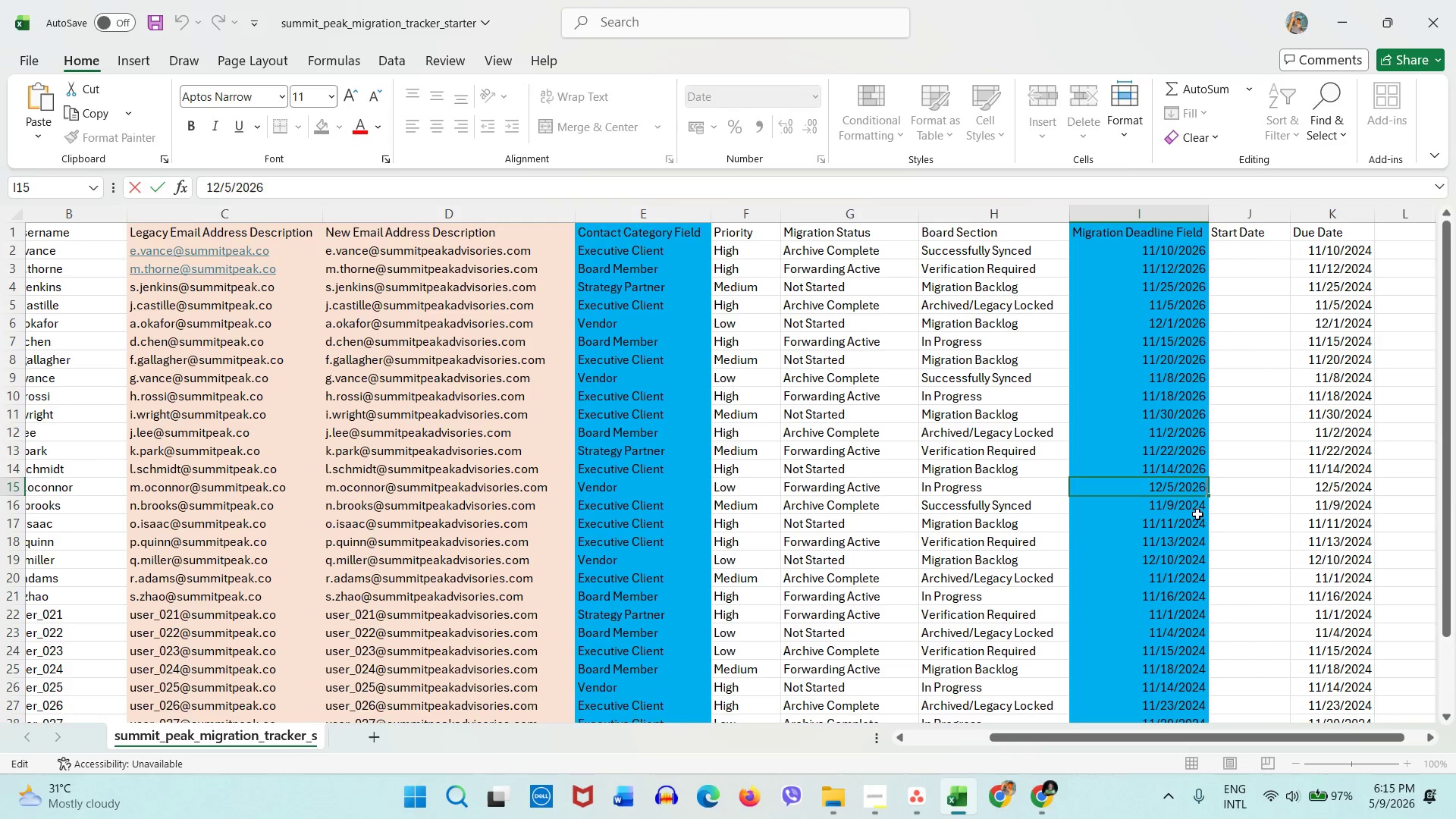 
key(Numpad6)
 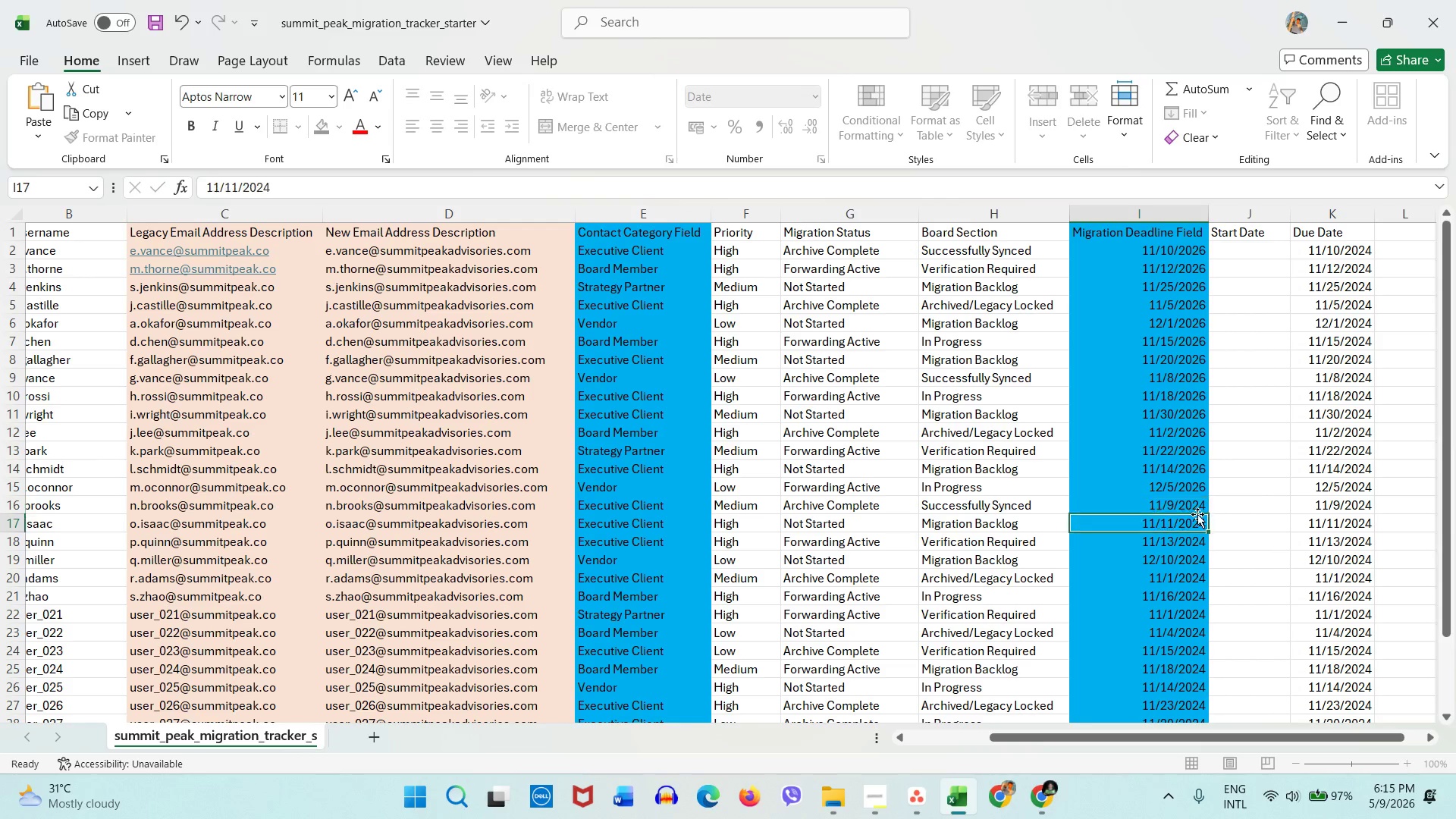 
double_click([1197, 514])
 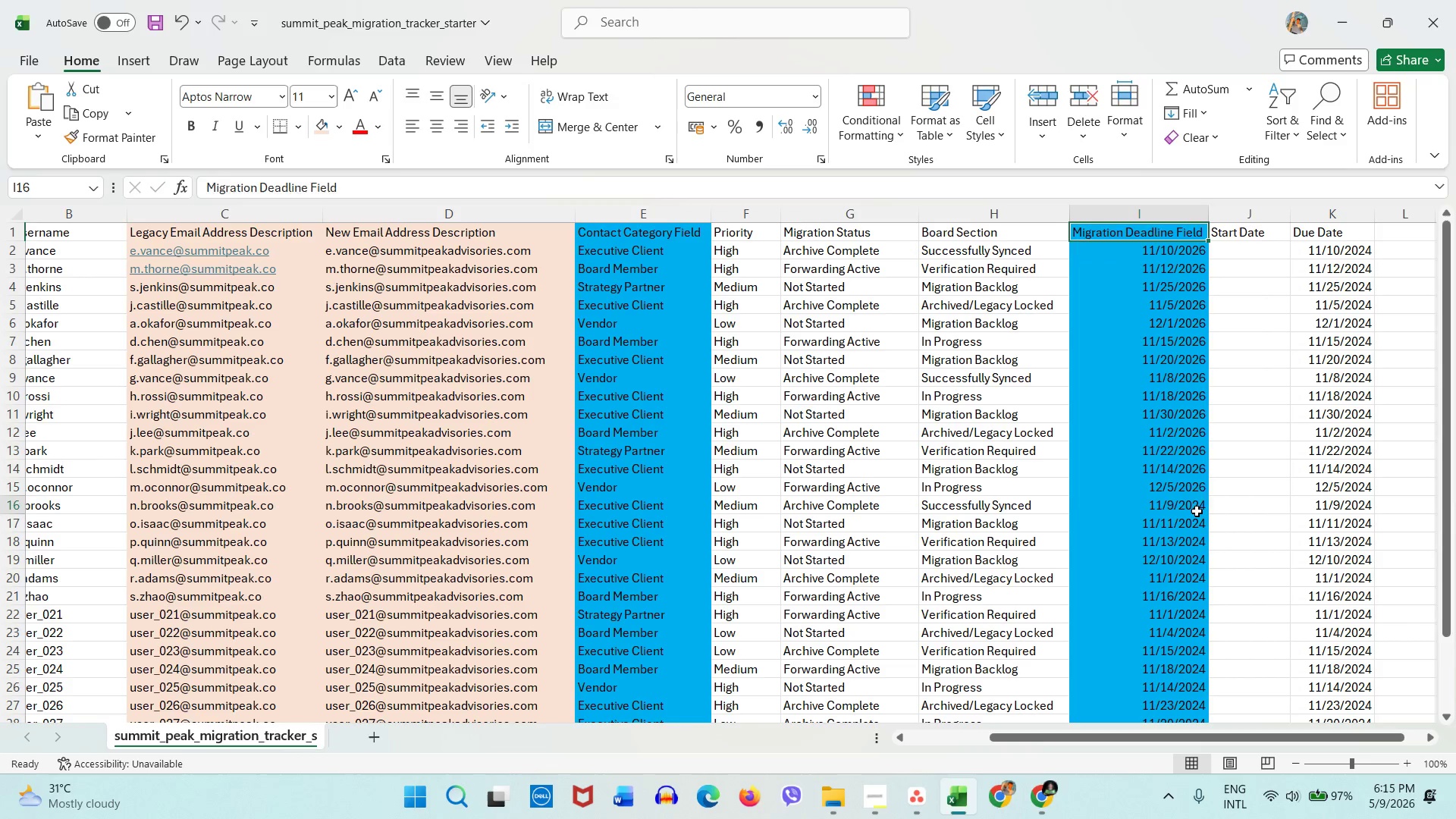 
triple_click([1197, 511])
 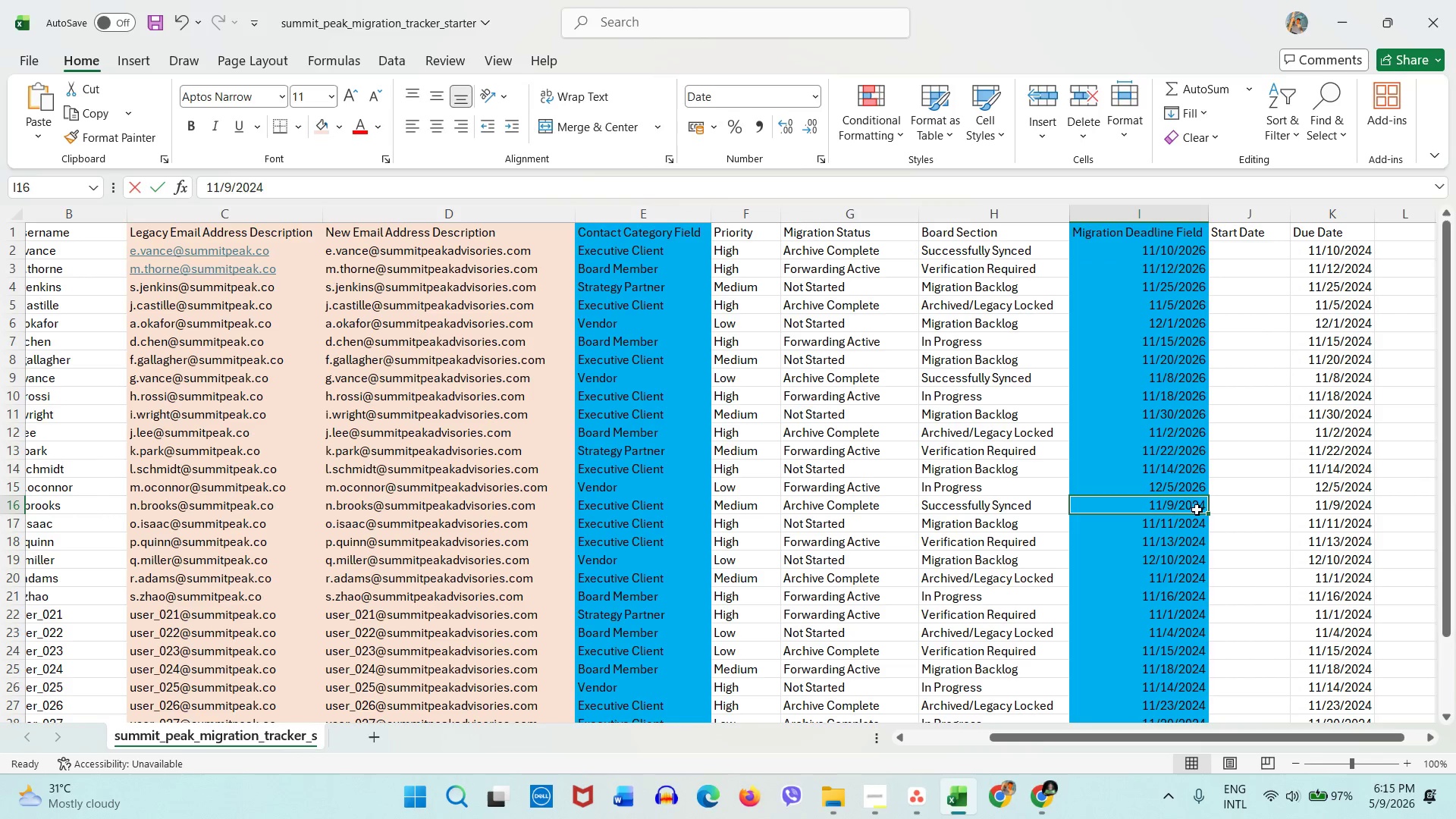 
triple_click([1197, 510])
 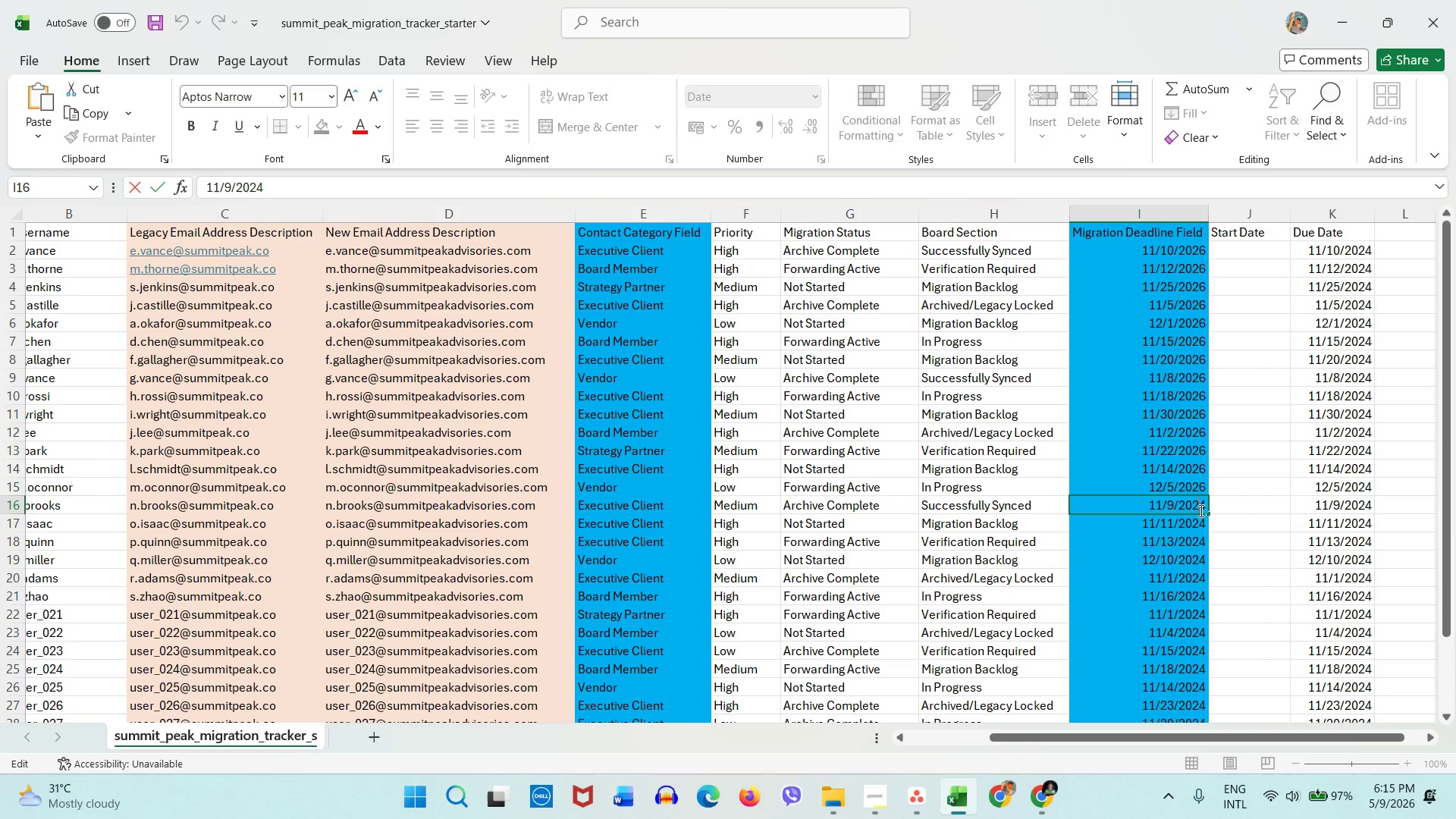 
left_click_drag(start_coordinate=[1200, 510], to_coordinate=[1207, 511])
 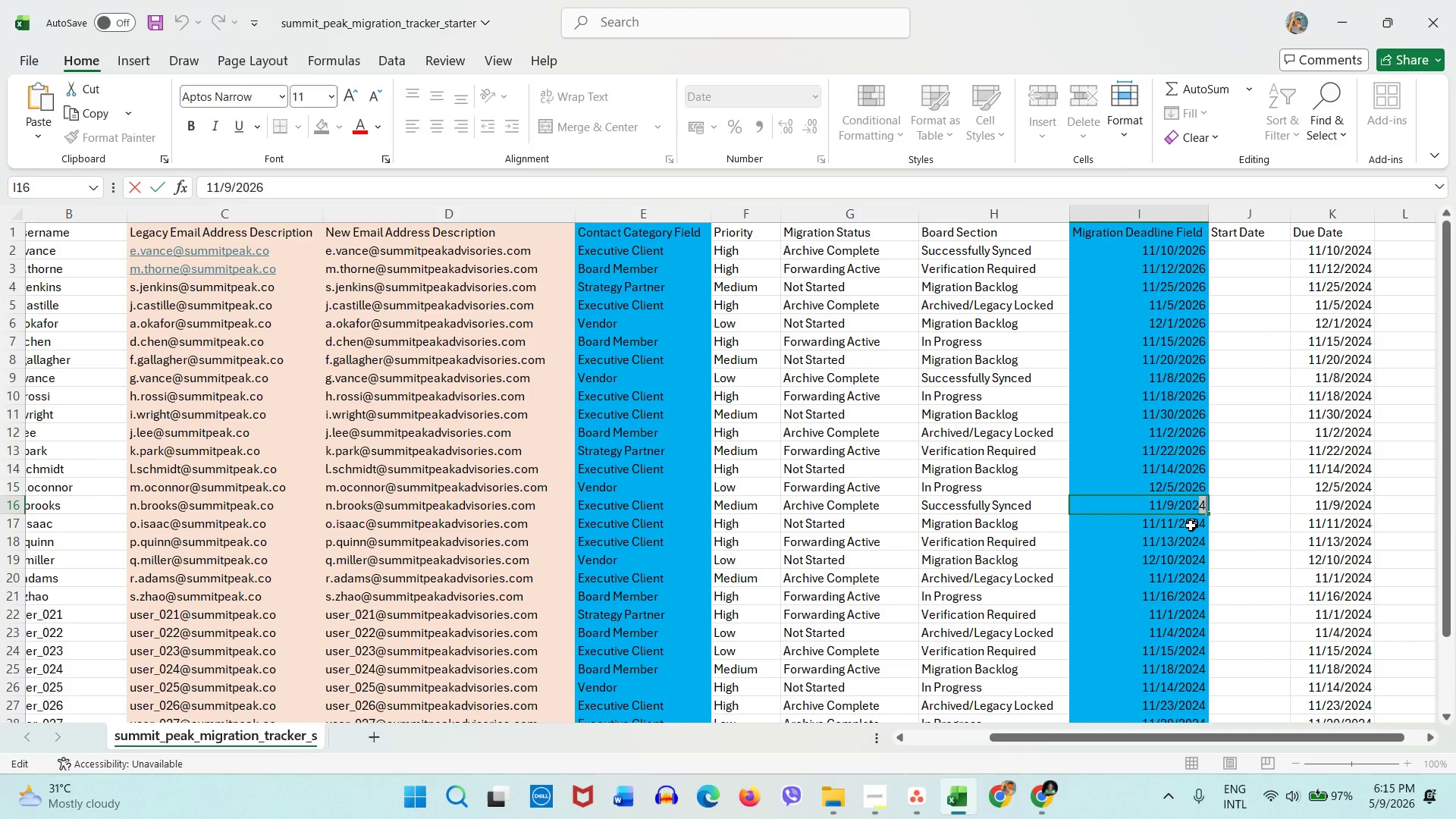 
key(Numpad6)
 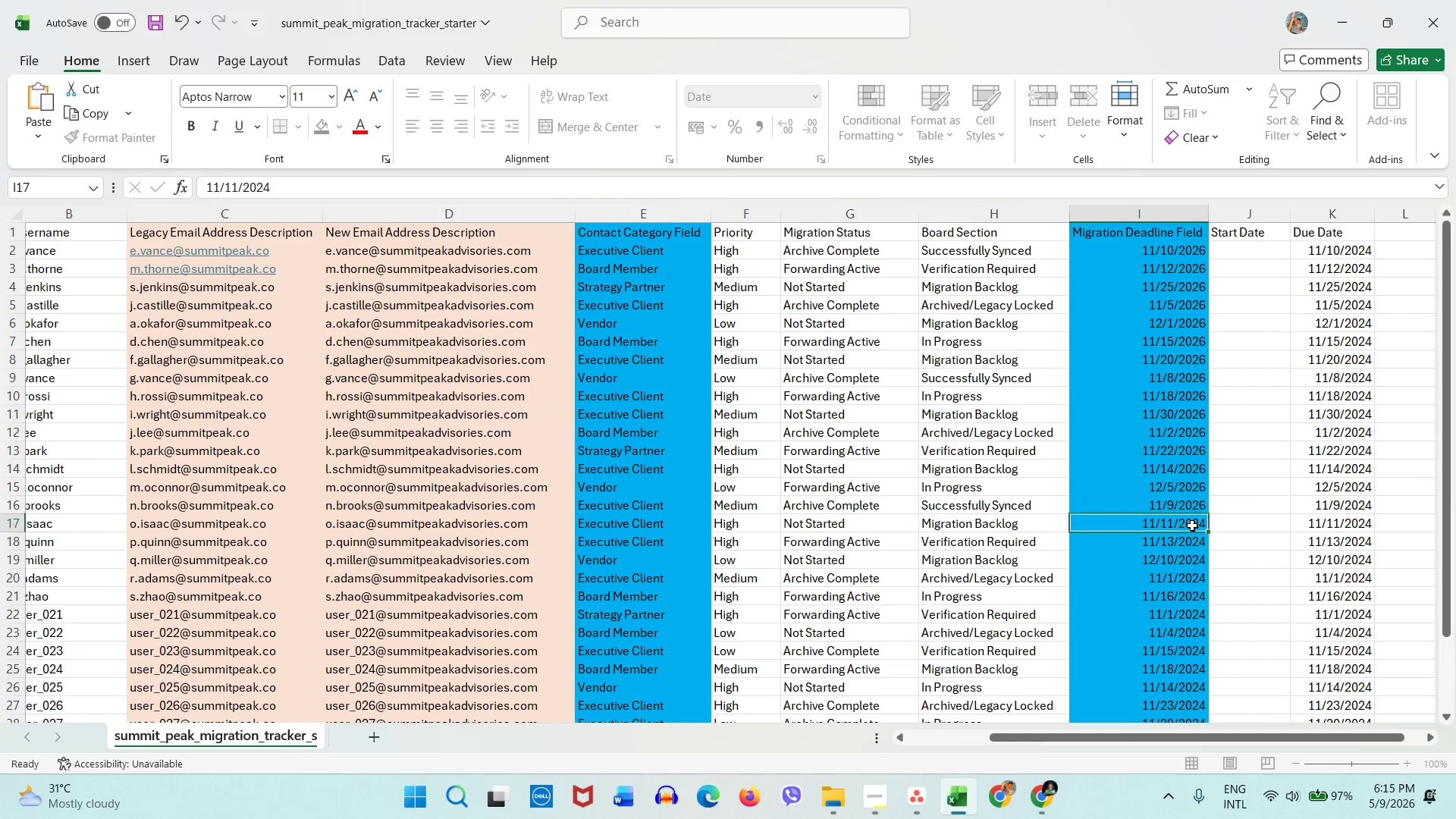 
double_click([1192, 526])
 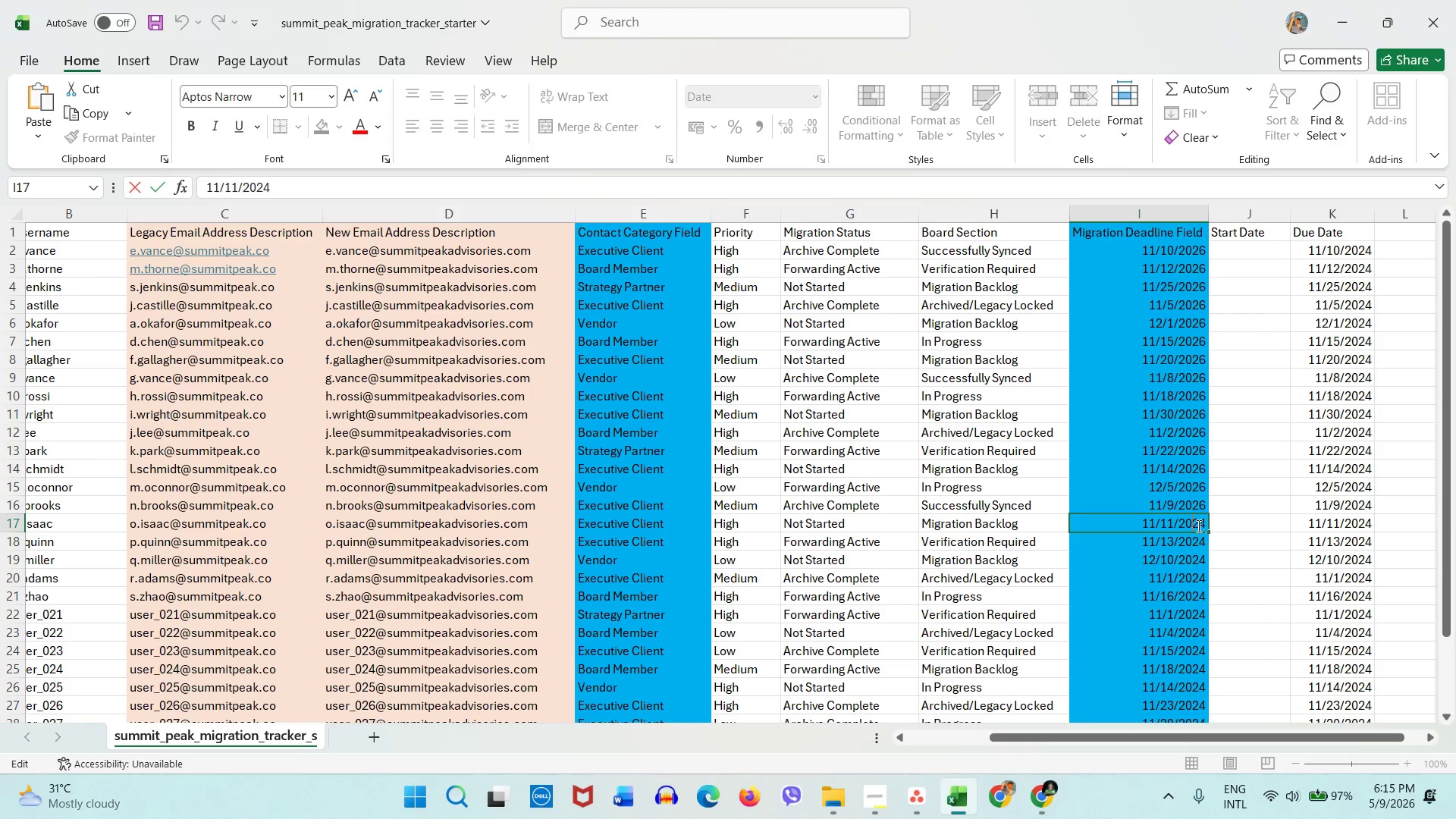 
left_click_drag(start_coordinate=[1197, 526], to_coordinate=[1212, 526])
 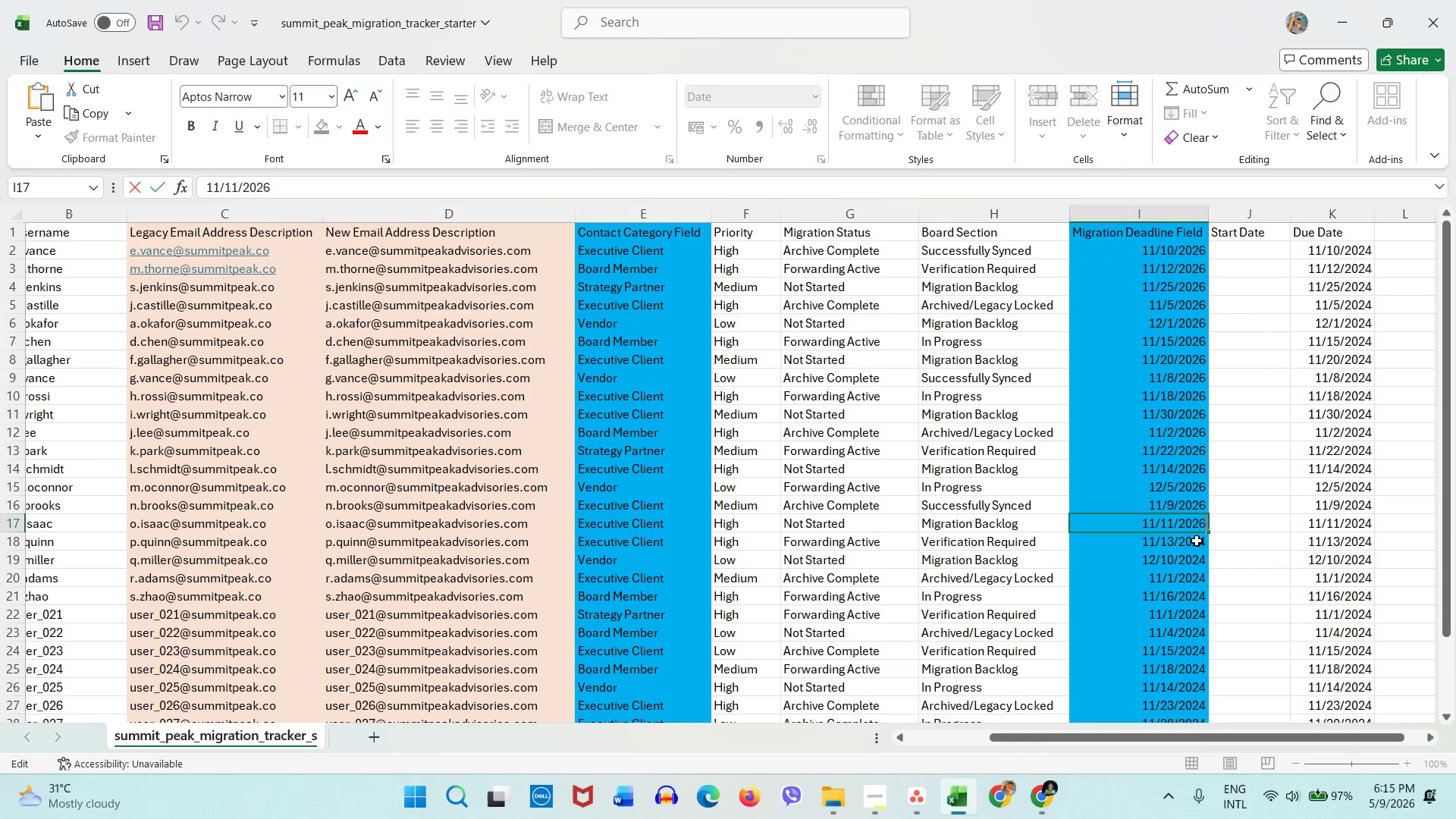 
key(Numpad6)
 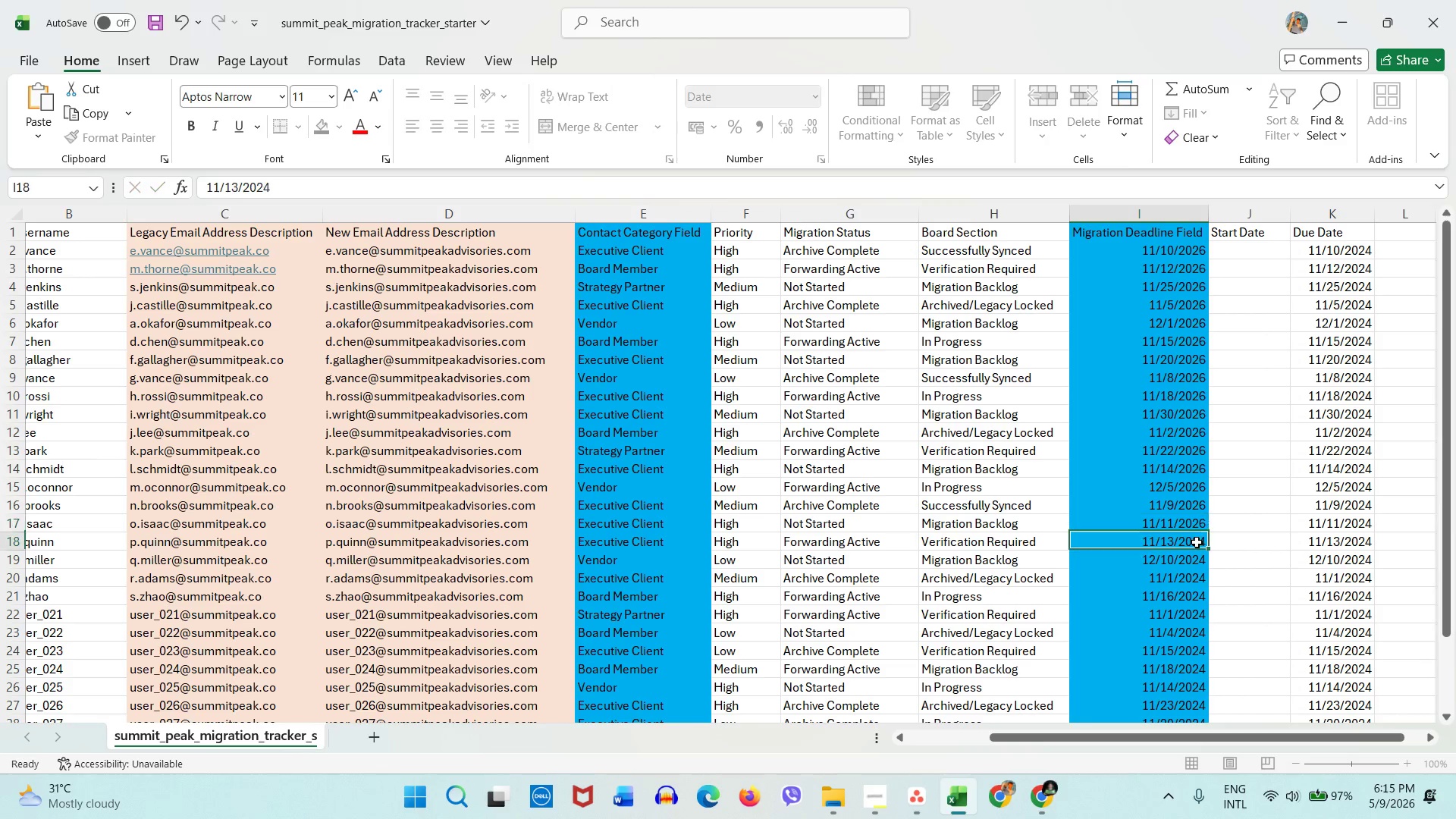 
double_click([1197, 542])
 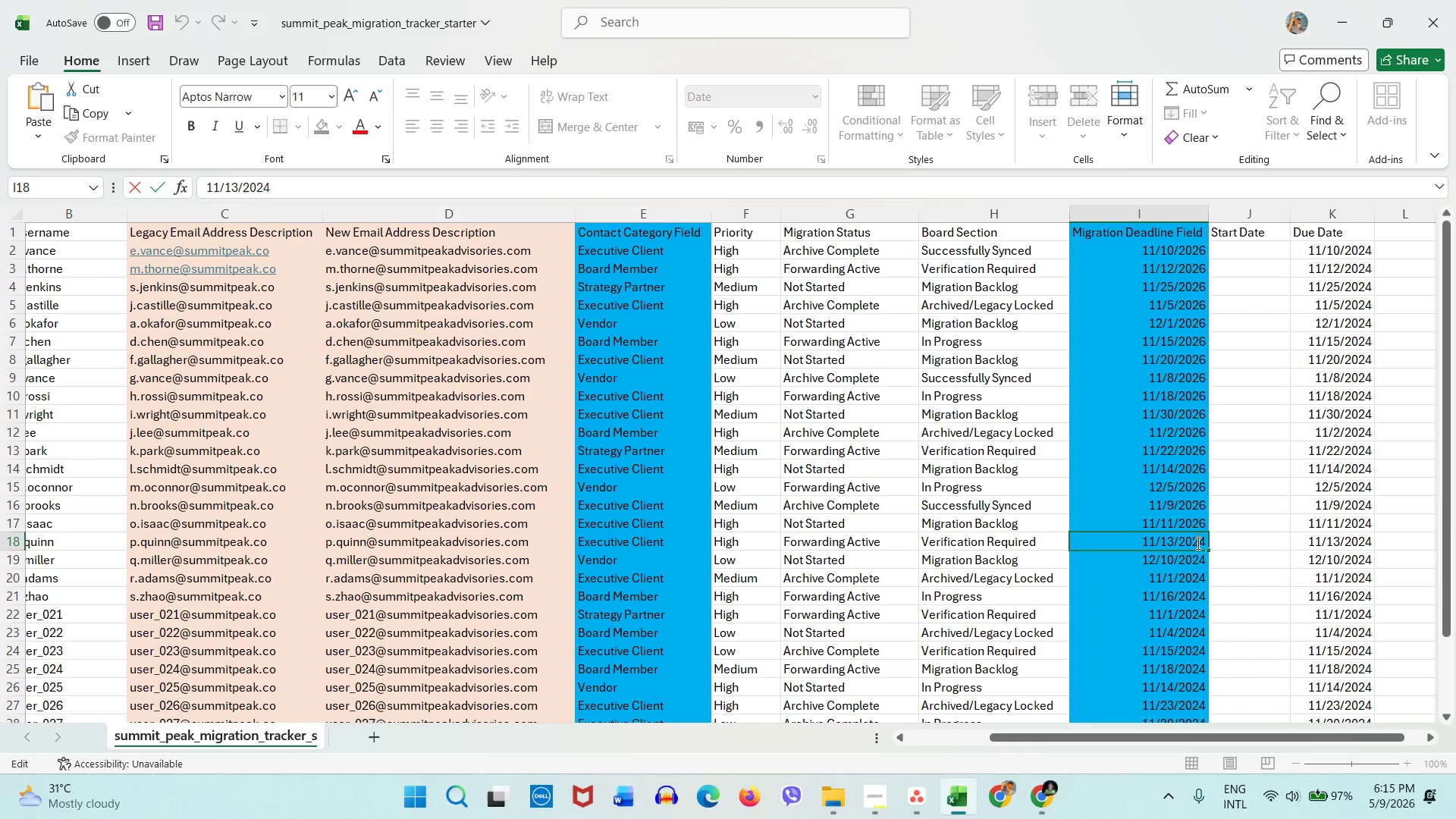 
left_click_drag(start_coordinate=[1197, 543], to_coordinate=[1228, 548])
 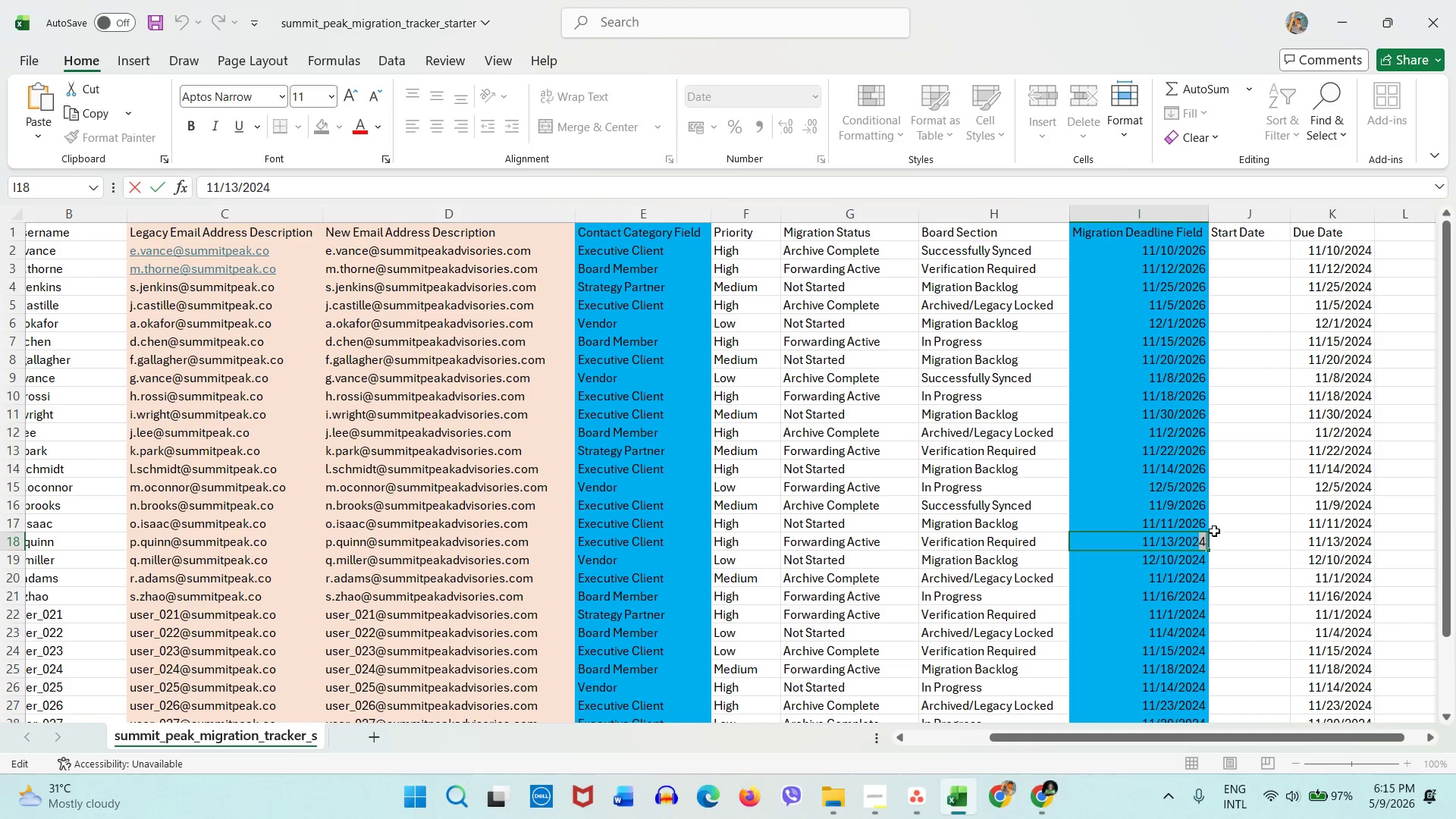 
key(Numpad6)
 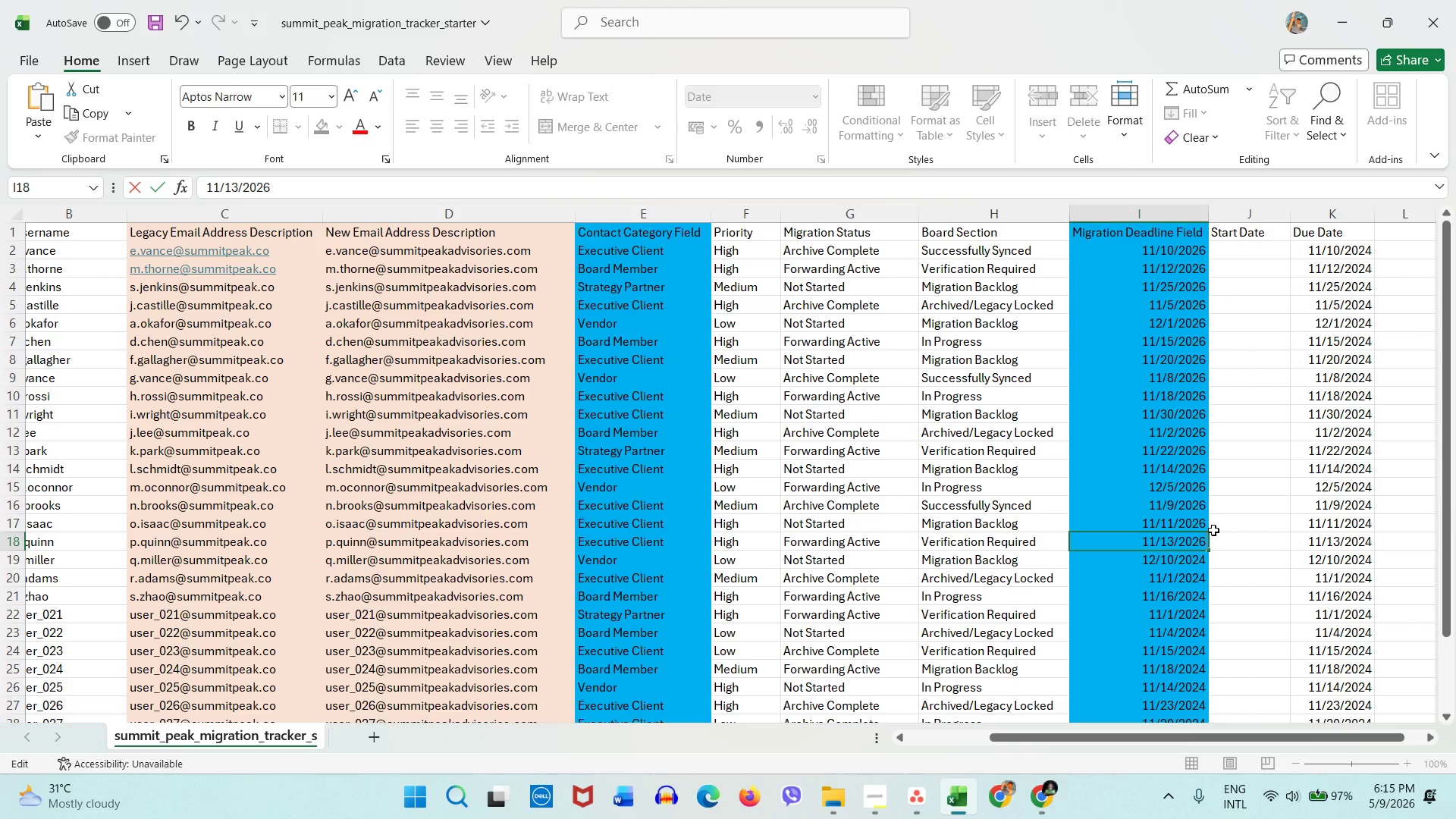 
scroll: coordinate [1213, 530], scroll_direction: down, amount: 3.0
 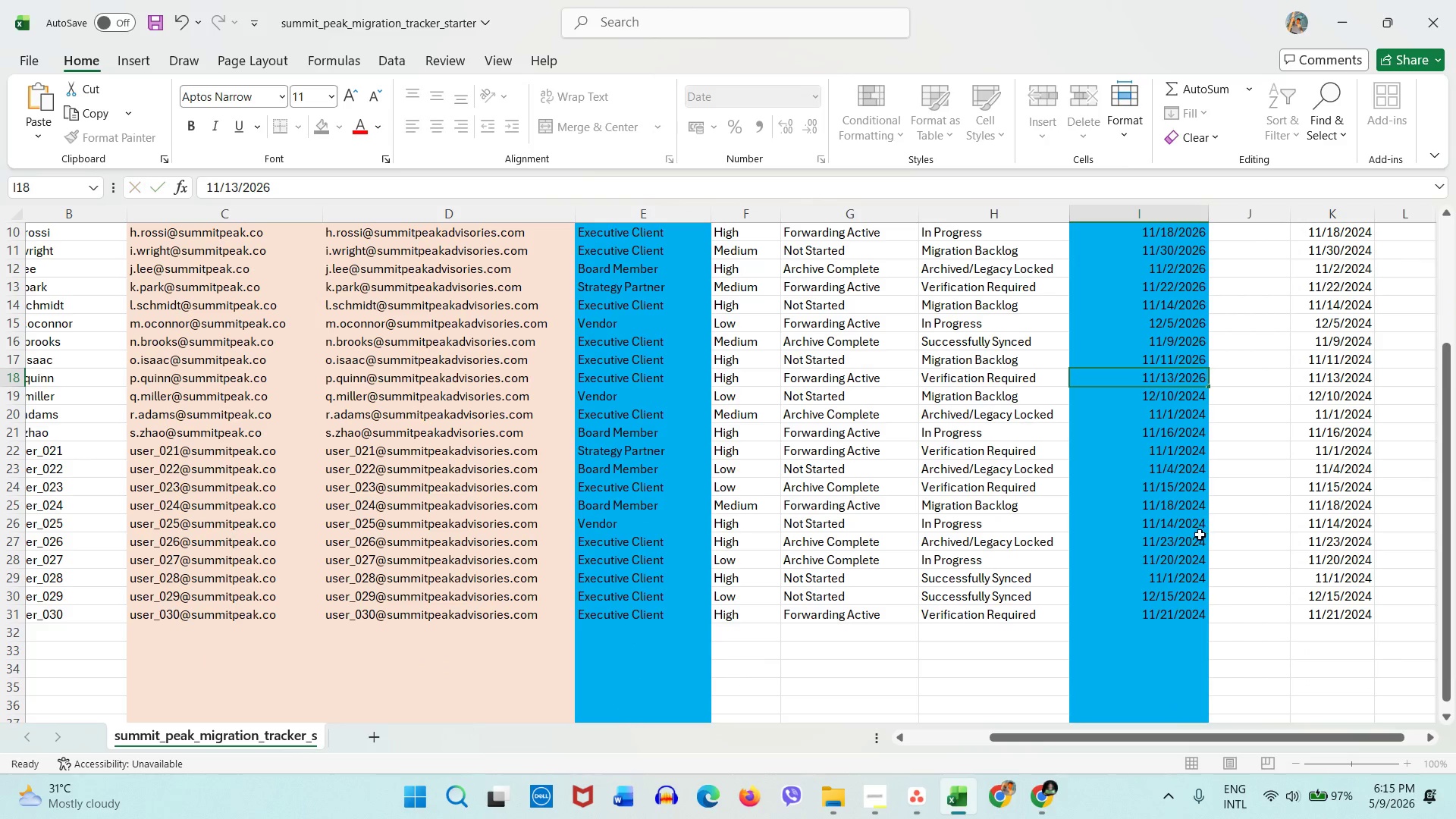 
double_click([1200, 535])
 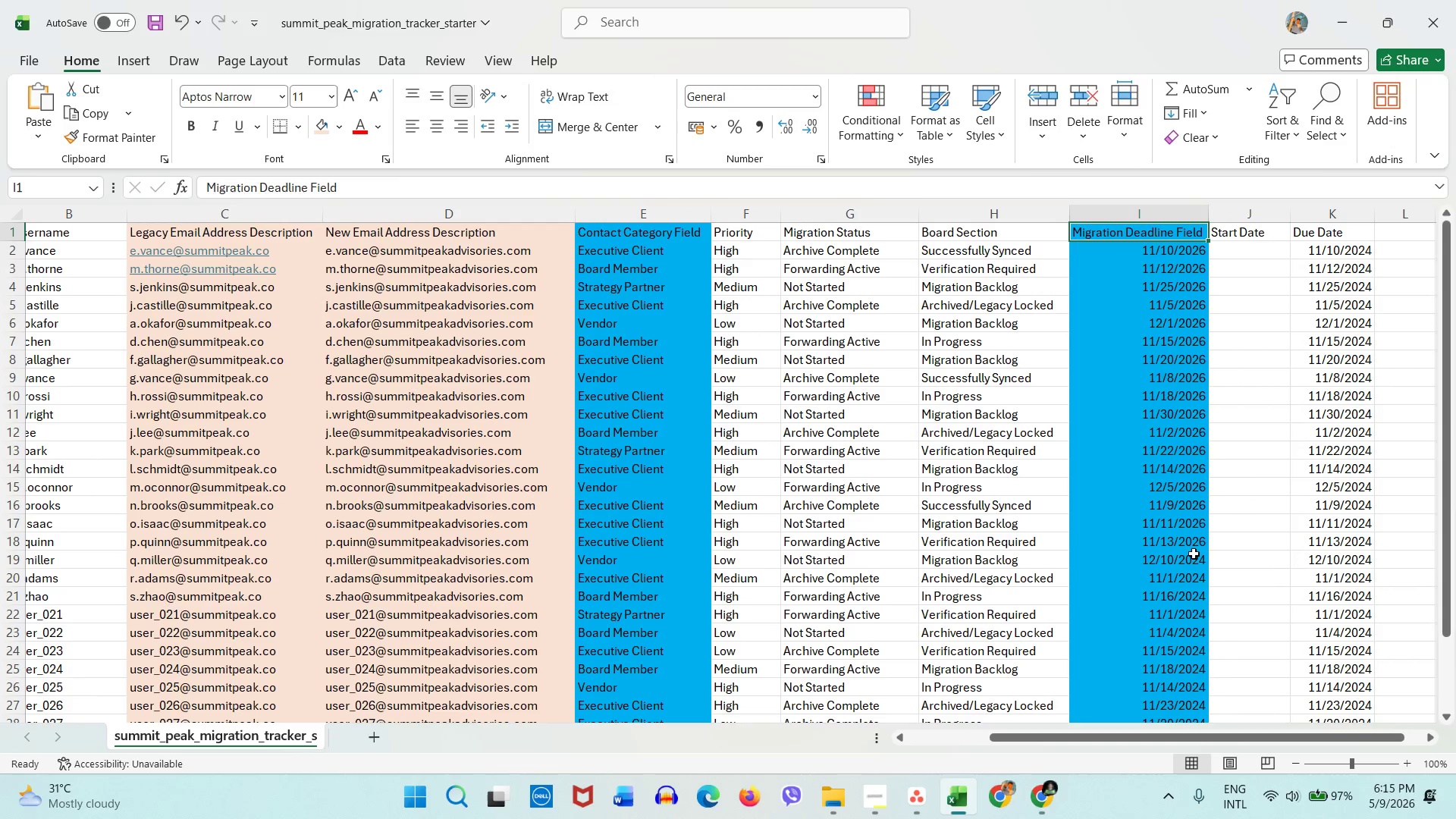 
left_click([1194, 554])
 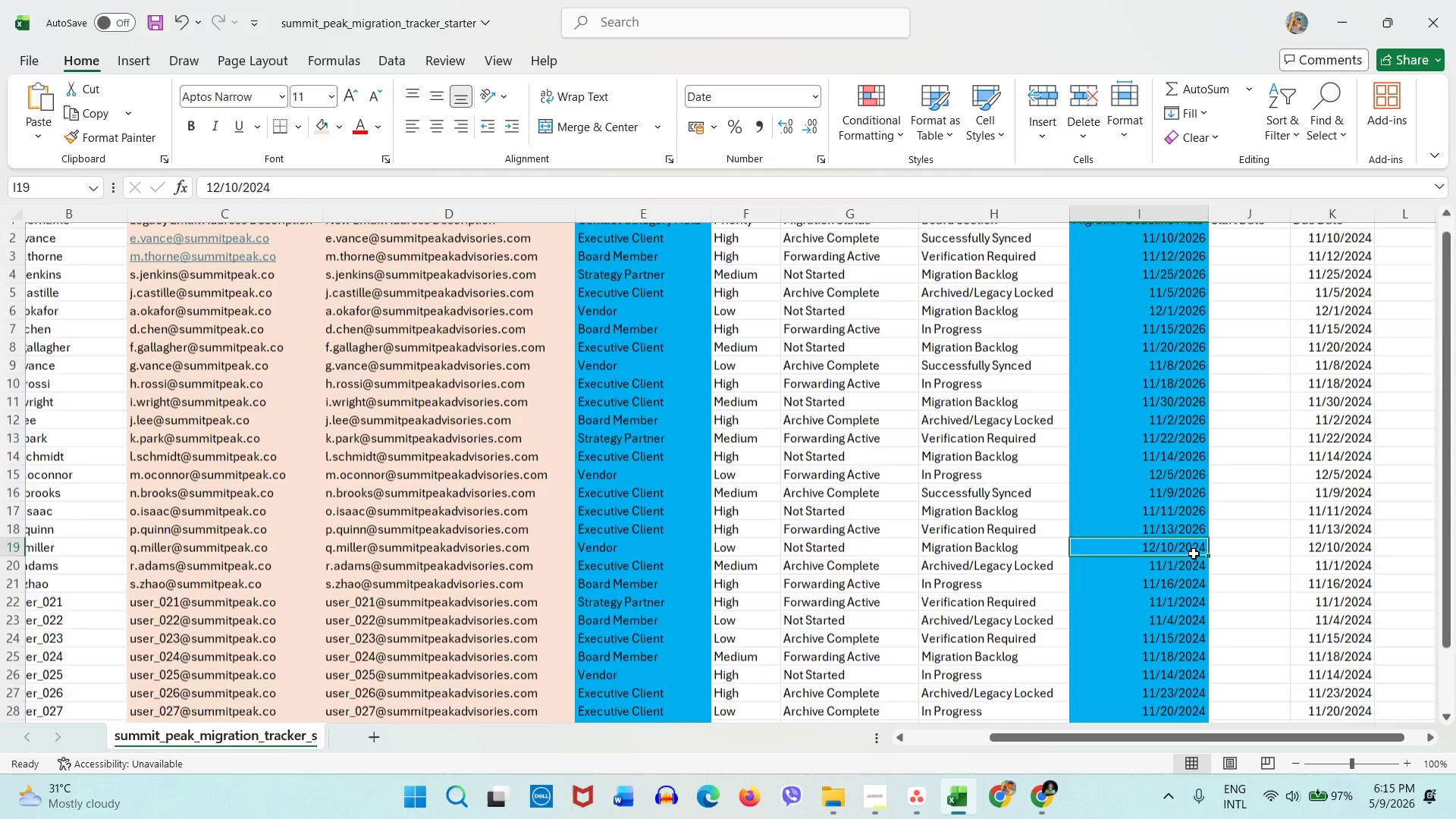 
scroll: coordinate [1191, 554], scroll_direction: down, amount: 3.0
 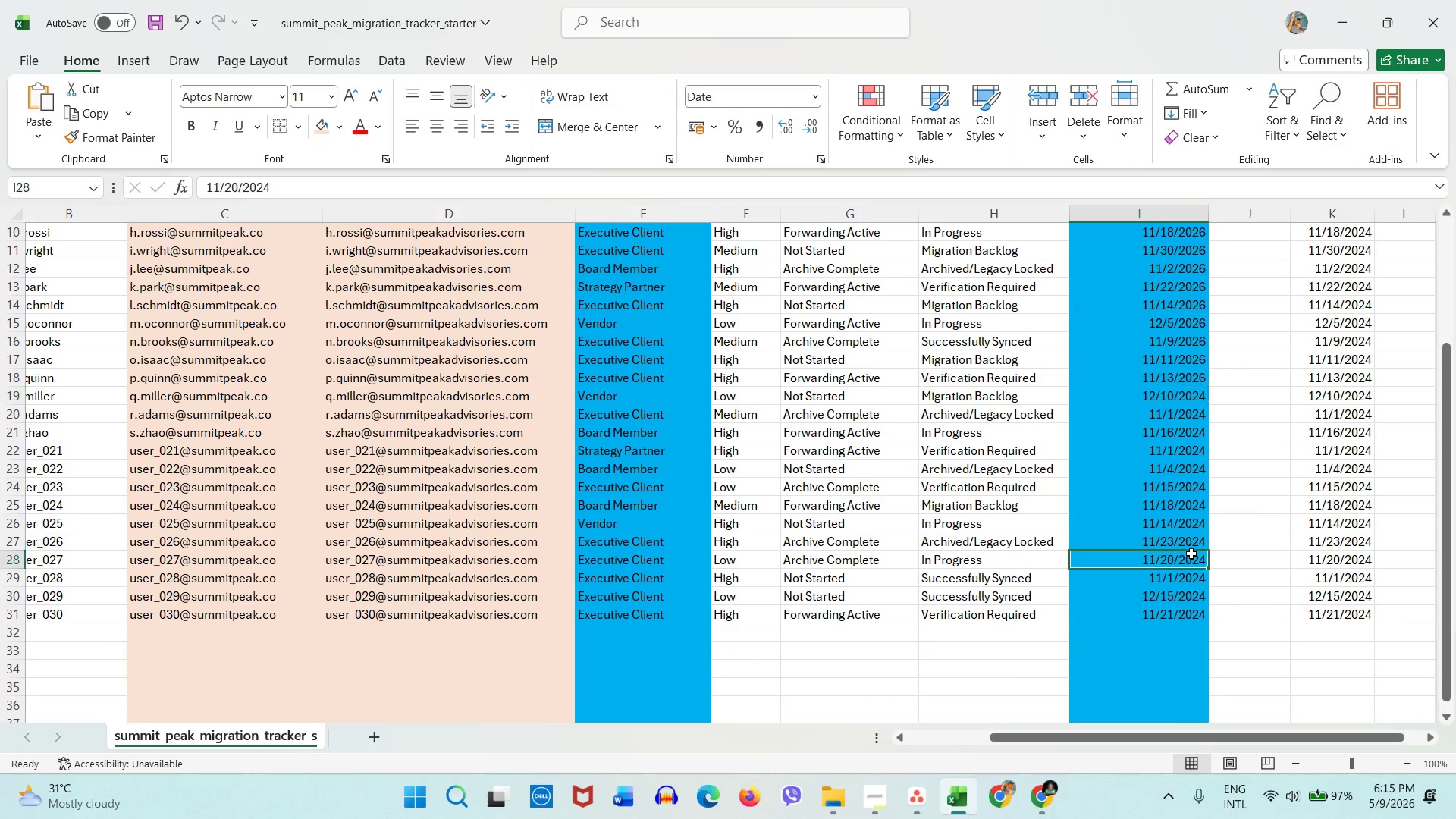 
double_click([1191, 554])
 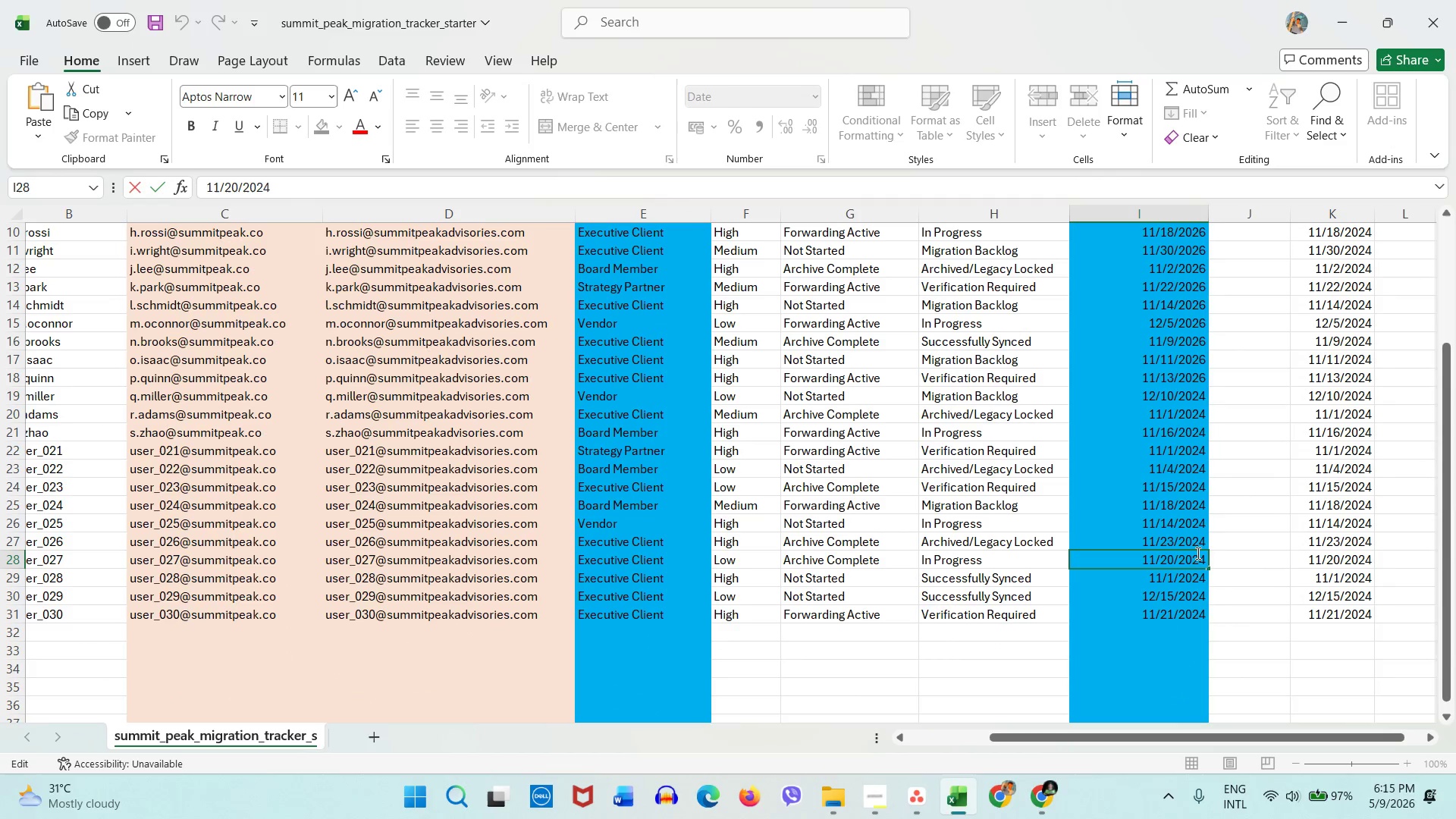 
left_click_drag(start_coordinate=[1198, 553], to_coordinate=[1207, 554])
 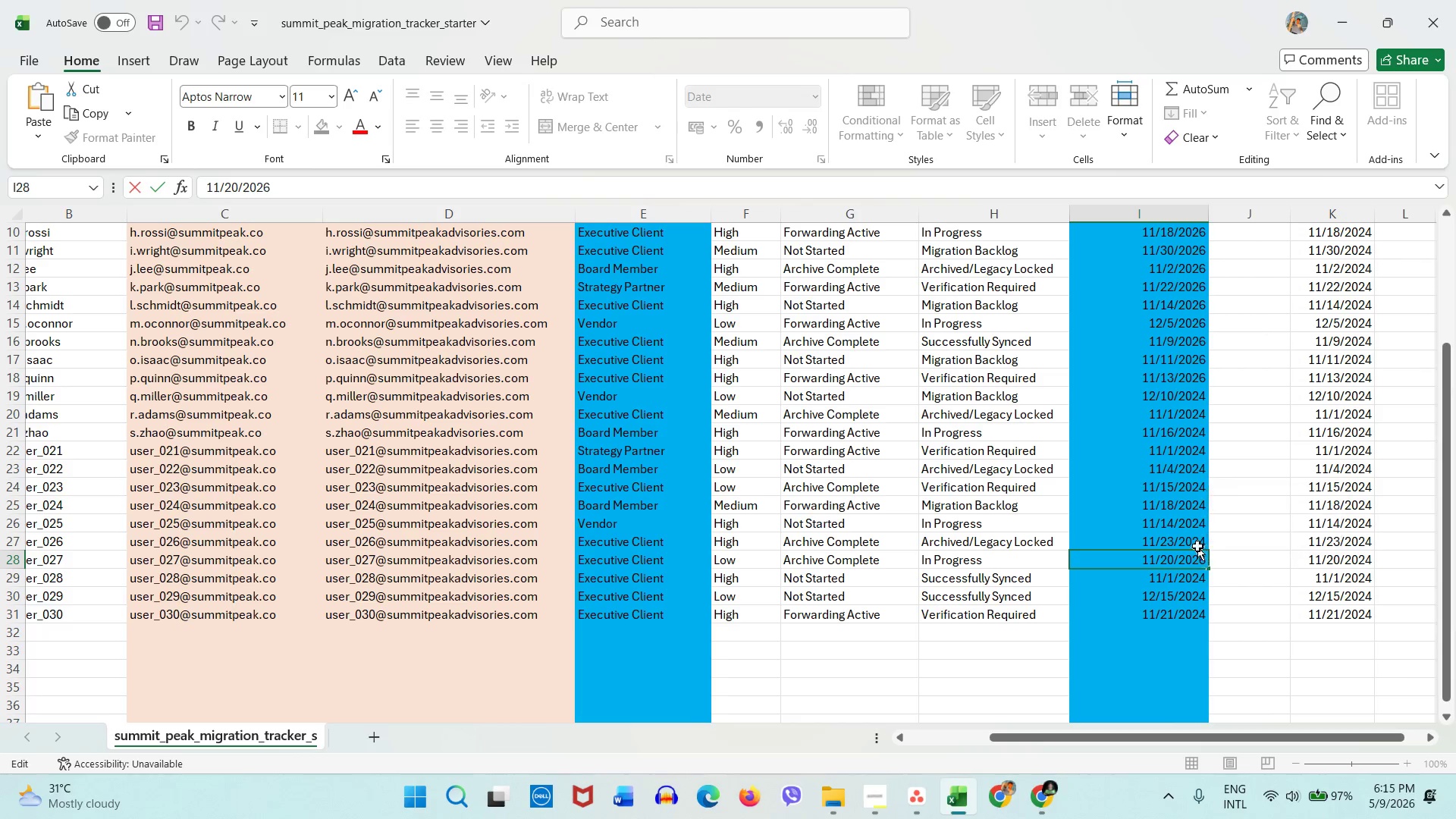 
key(Numpad6)
 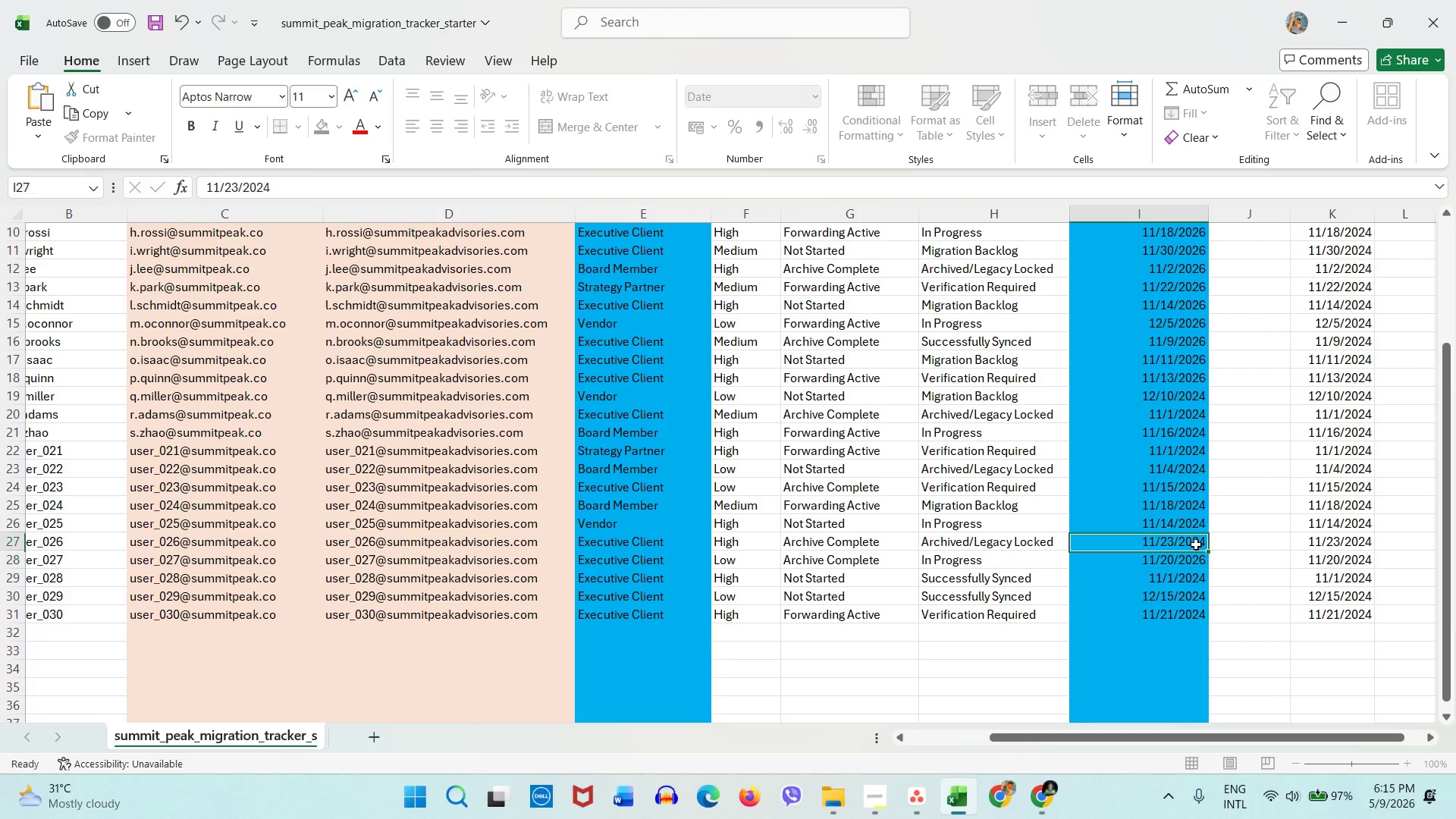 
double_click([1196, 544])
 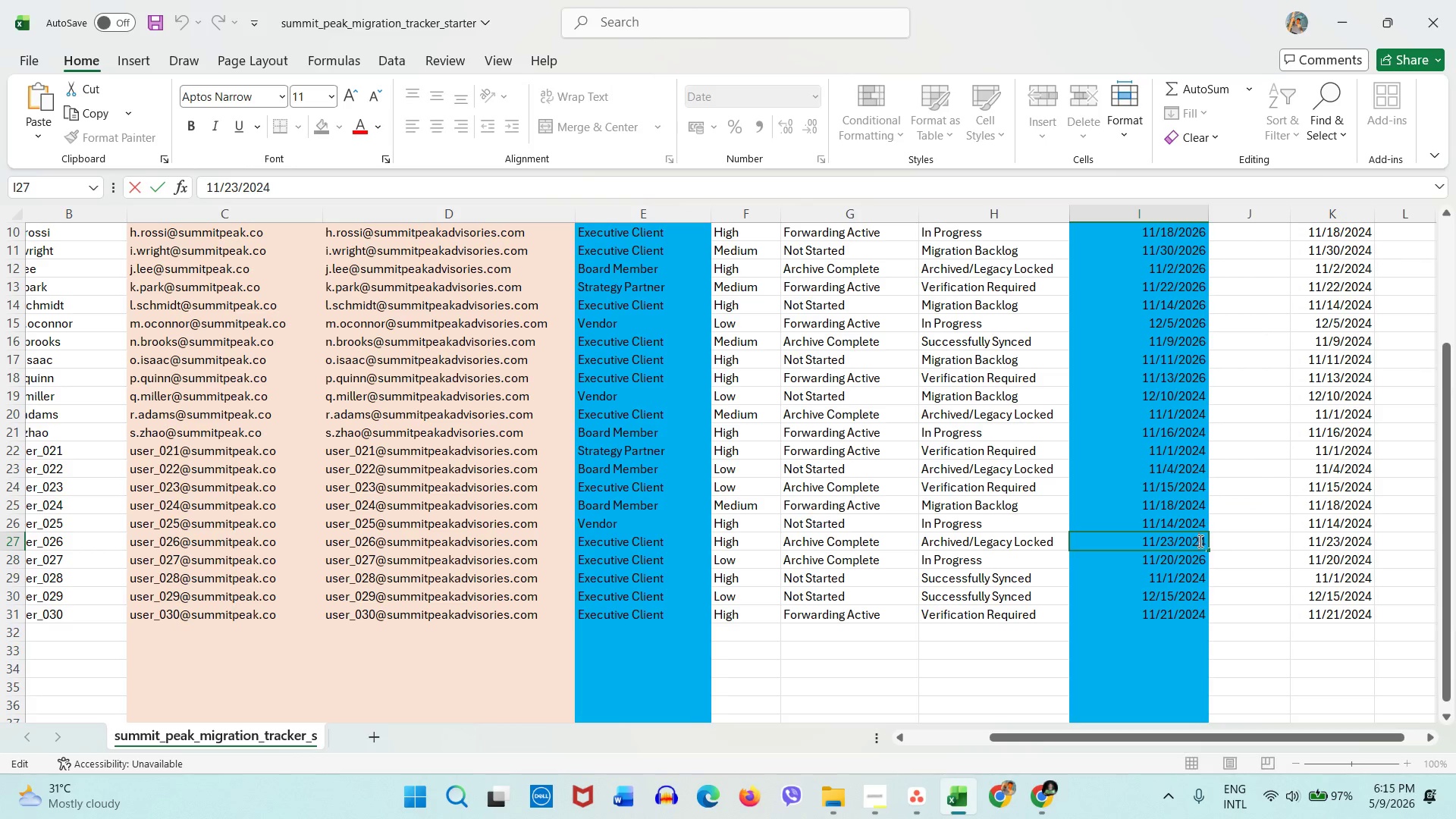 
left_click_drag(start_coordinate=[1200, 541], to_coordinate=[1207, 541])
 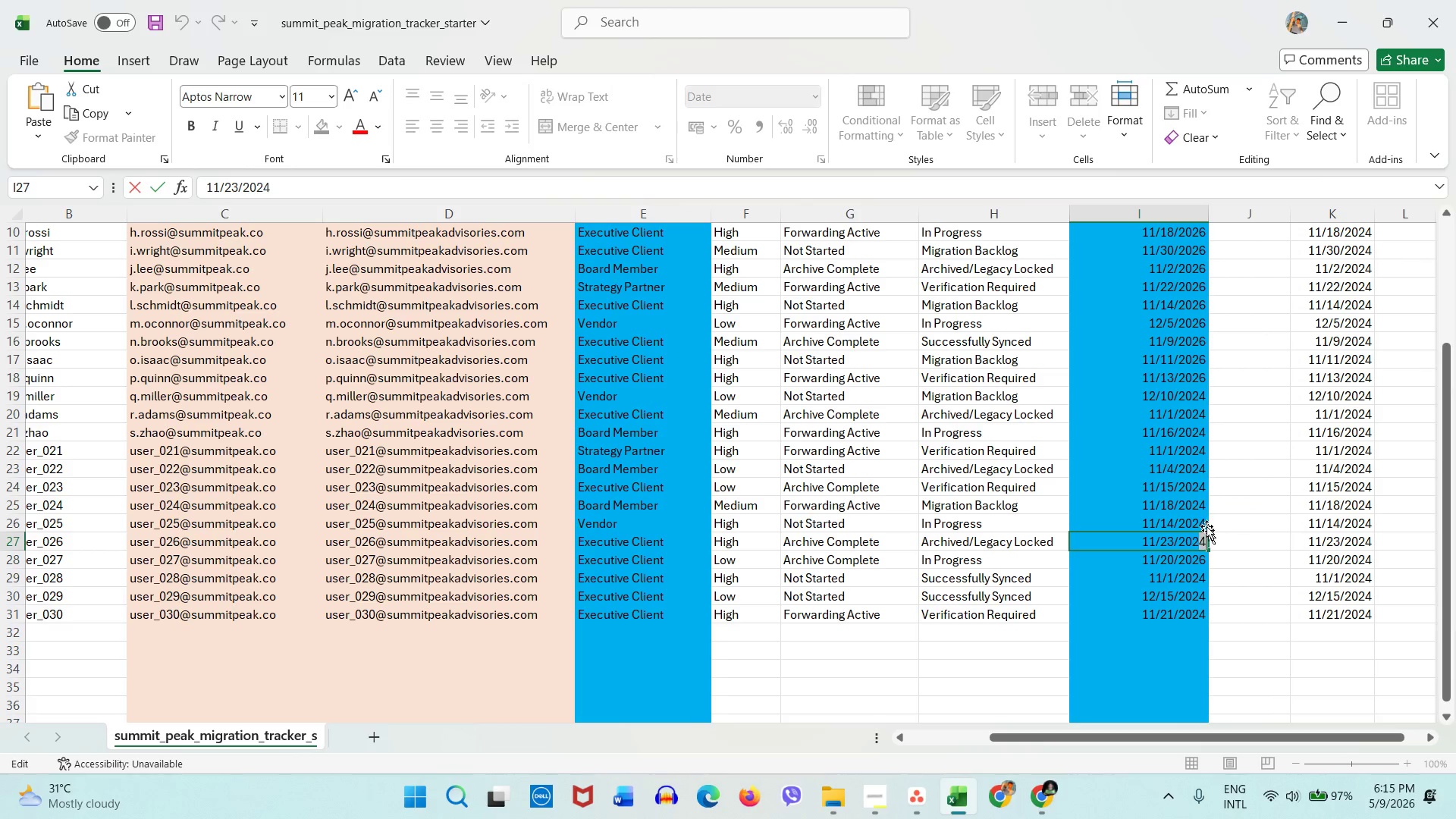 
key(Numpad6)
 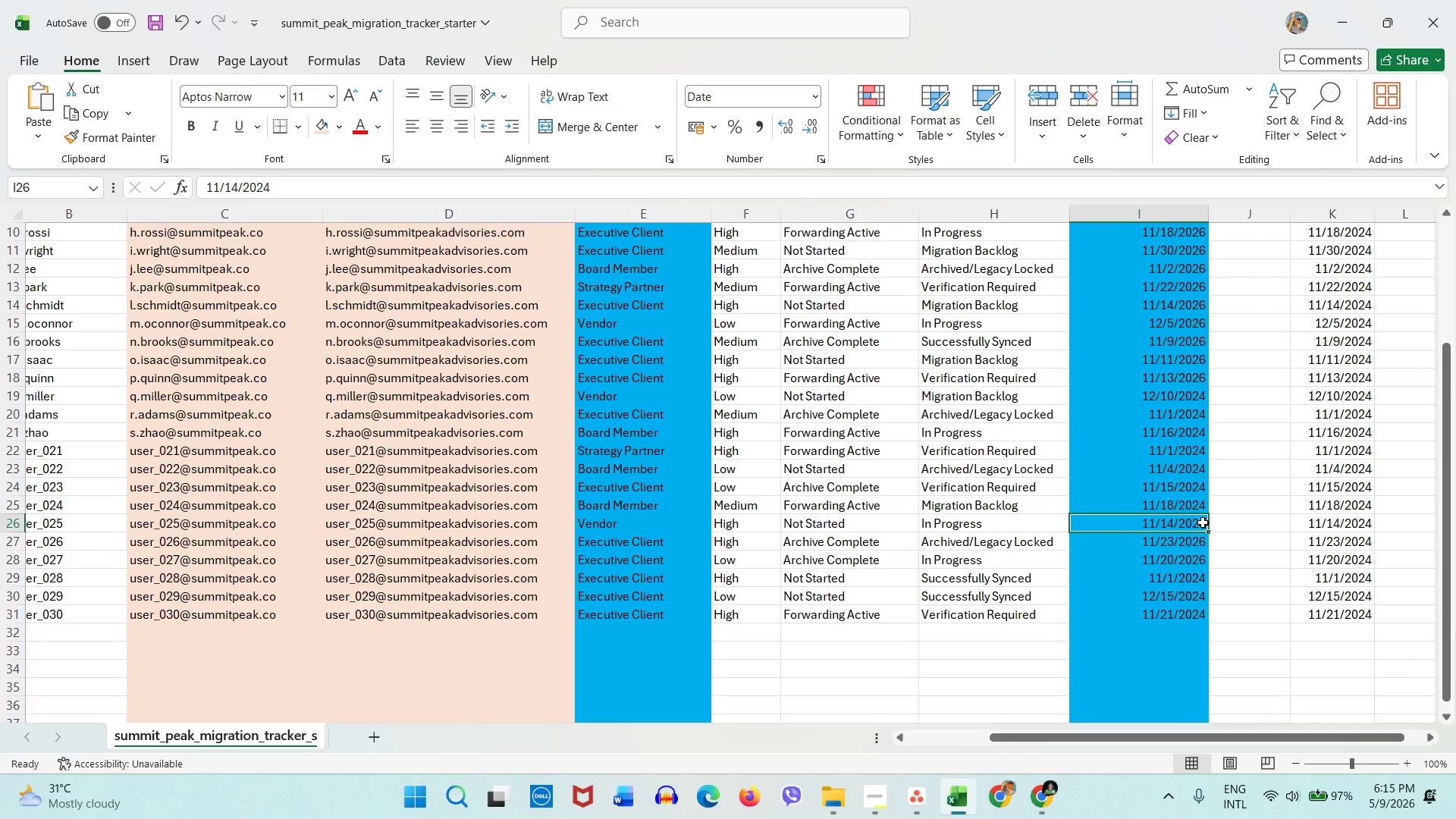 
double_click([1200, 521])
 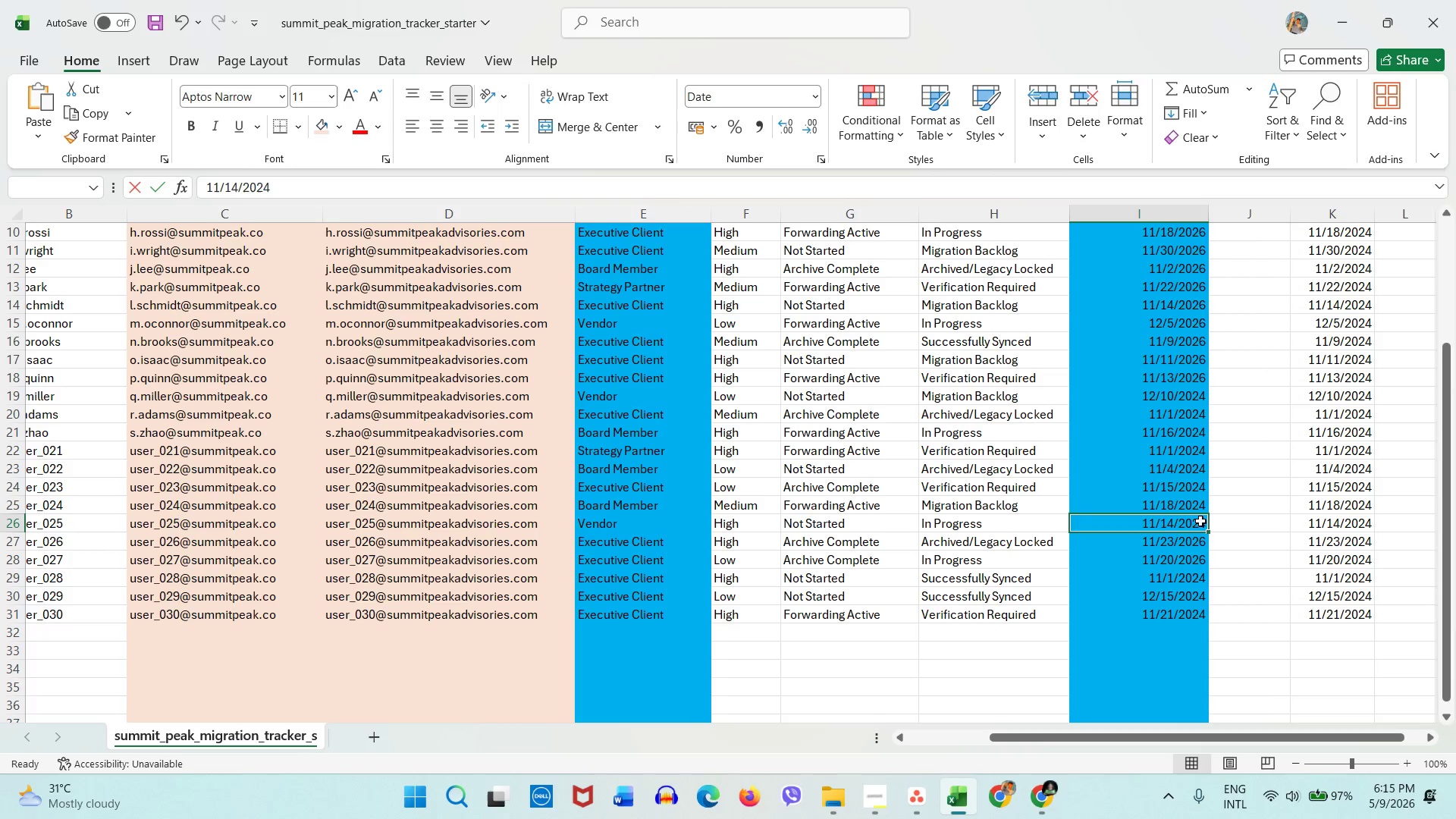 
triple_click([1200, 521])
 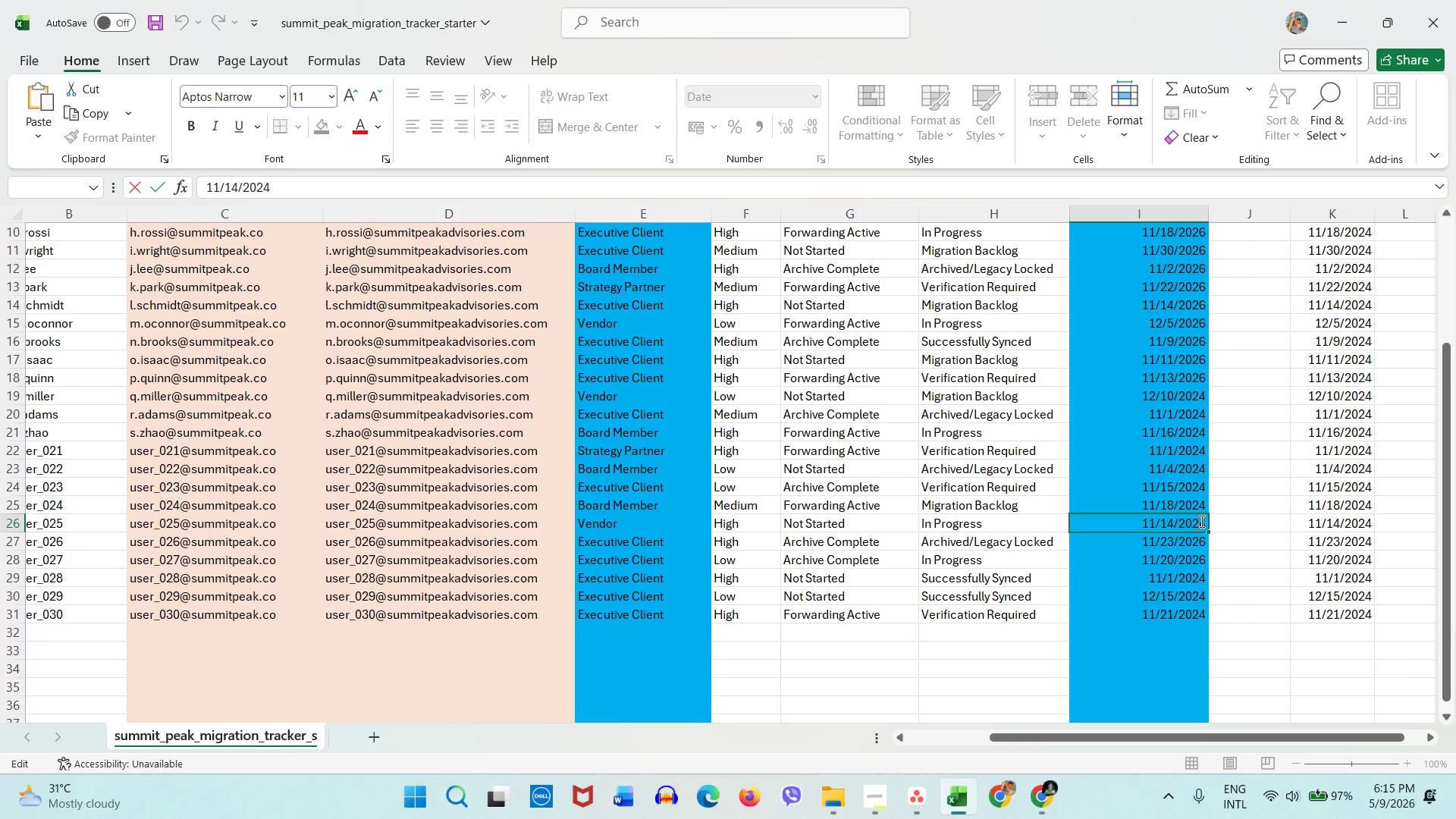 
left_click_drag(start_coordinate=[1200, 521], to_coordinate=[1208, 525])
 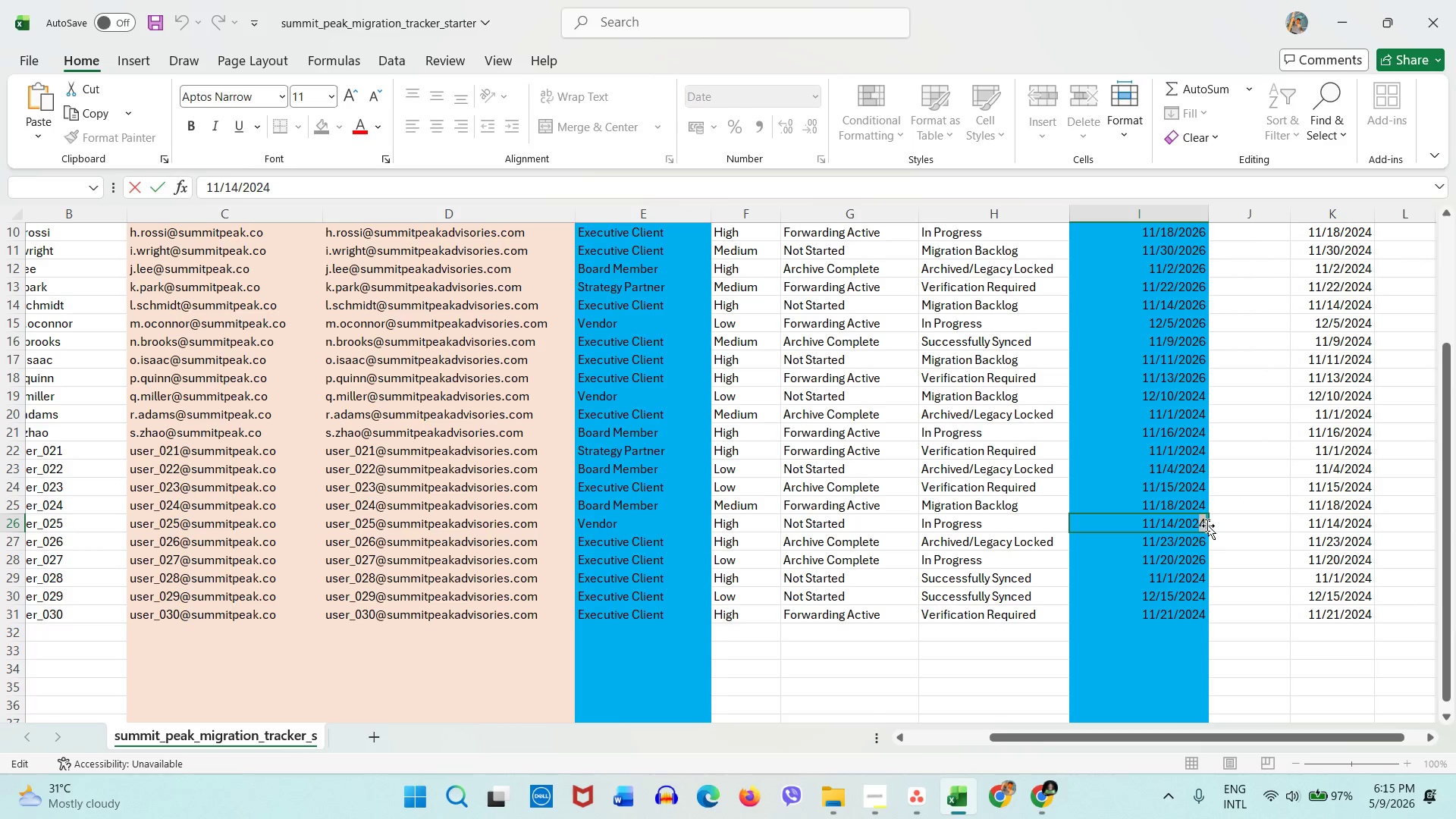 
key(Numpad6)
 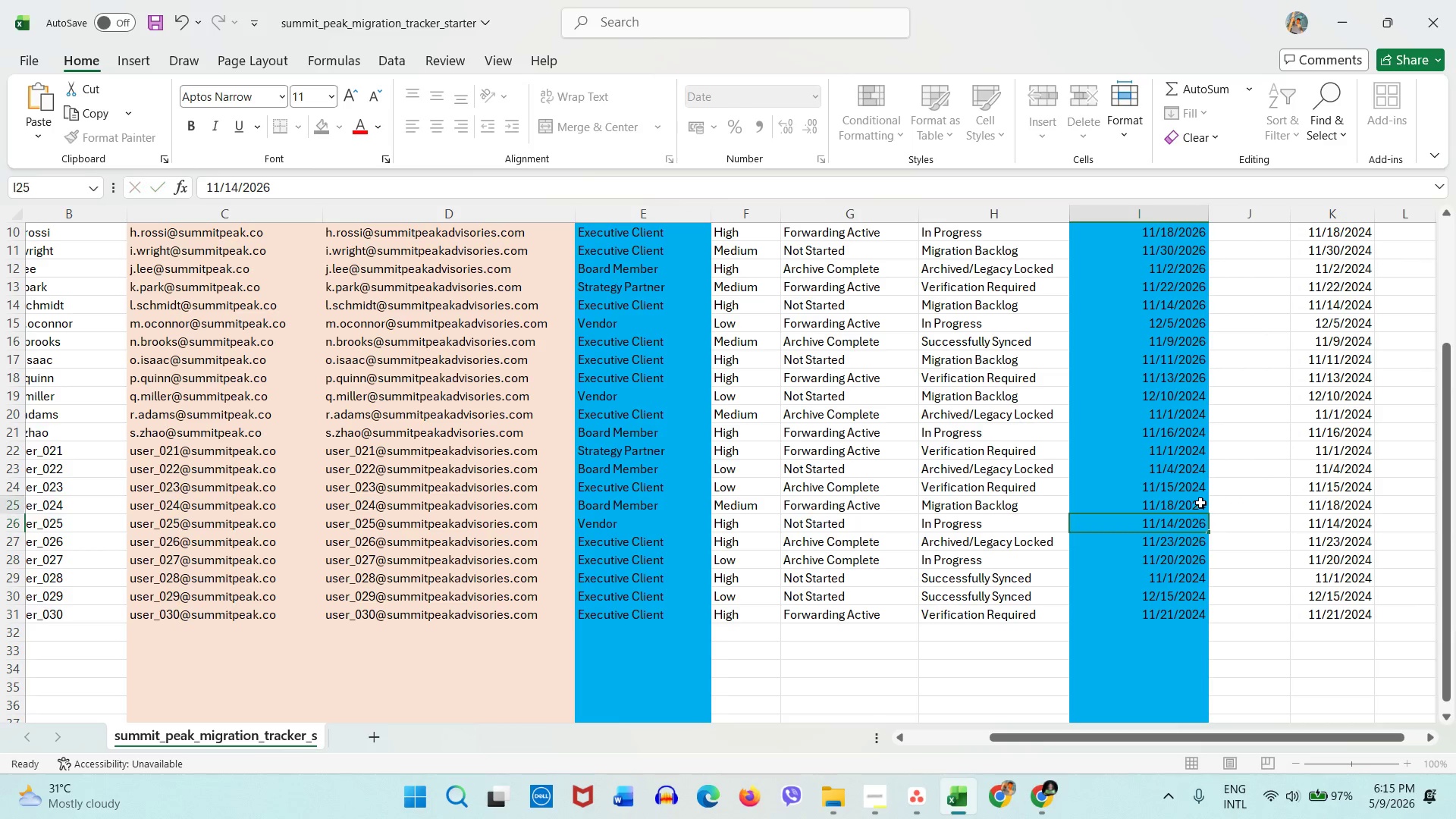 
double_click([1200, 503])
 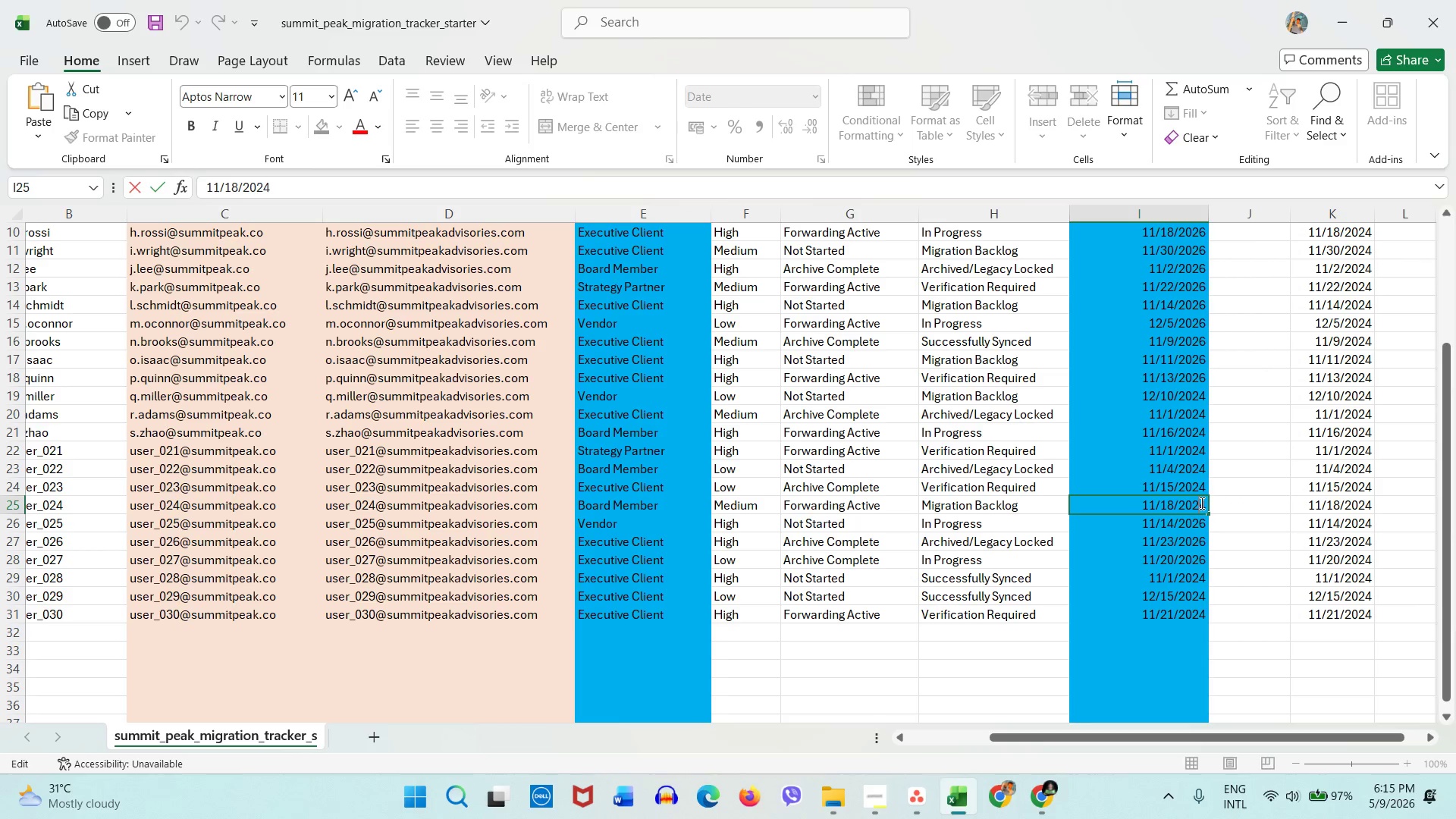 
left_click_drag(start_coordinate=[1200, 503], to_coordinate=[1207, 505])
 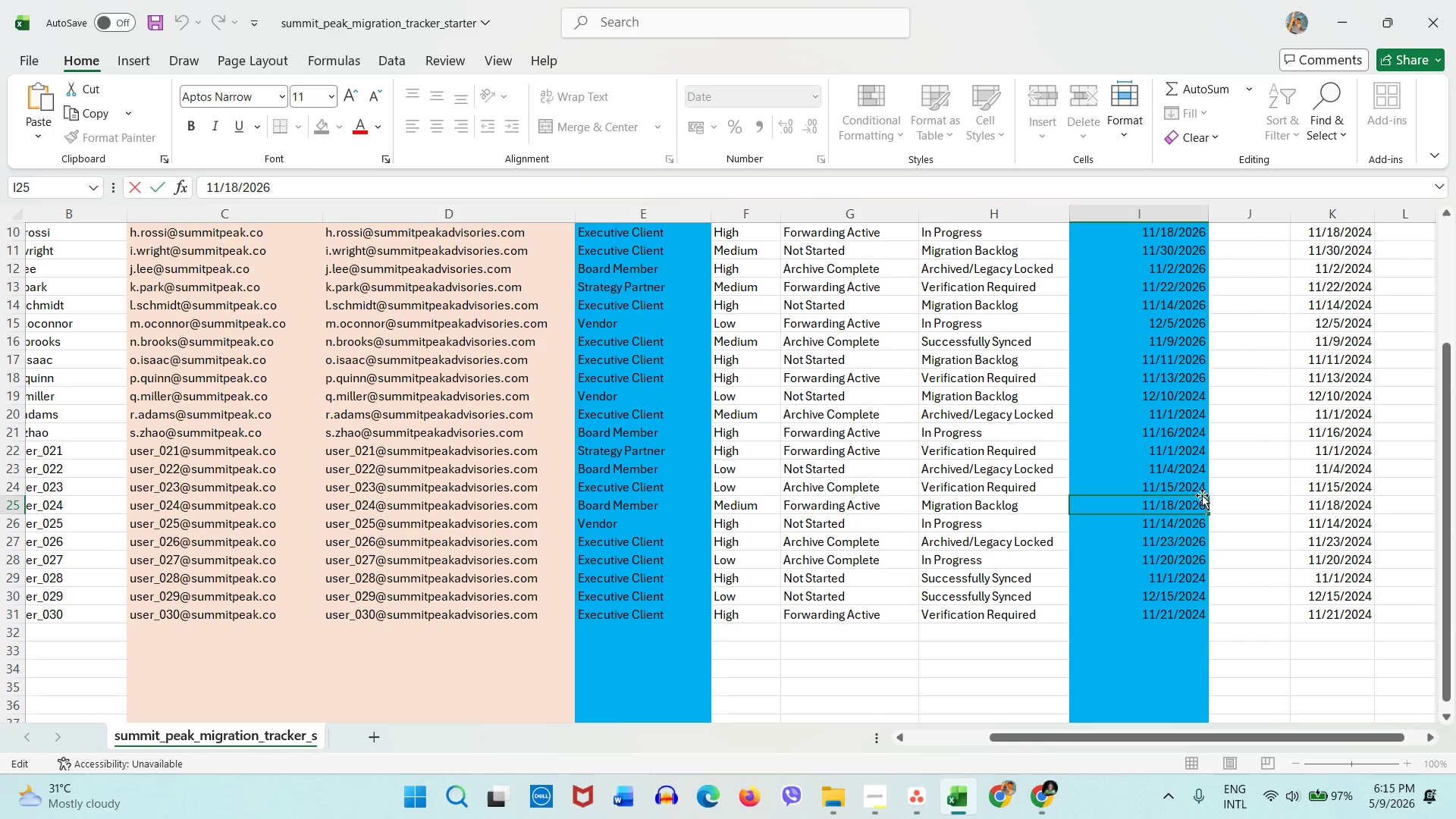 
key(Numpad6)
 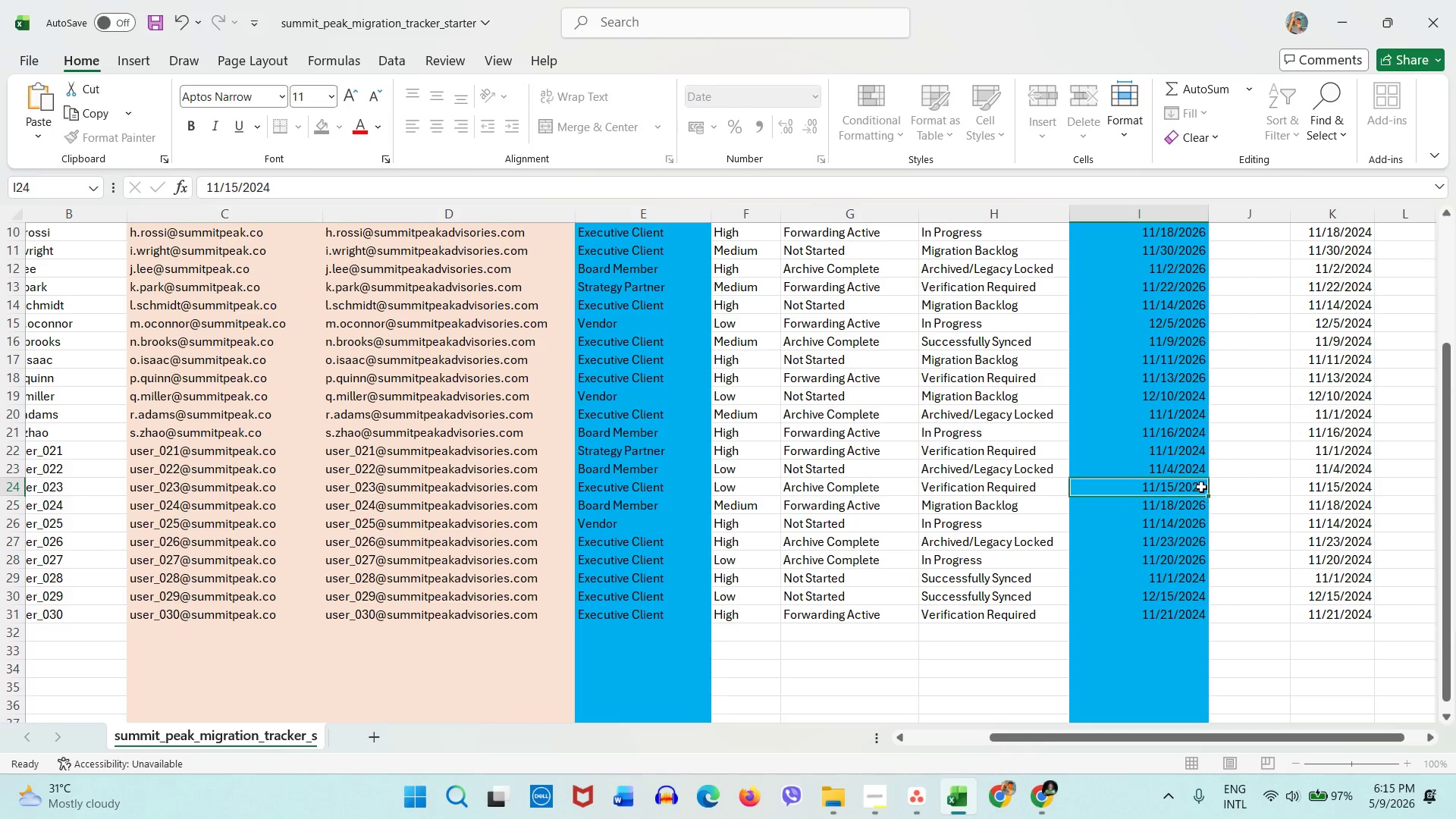 
double_click([1201, 487])
 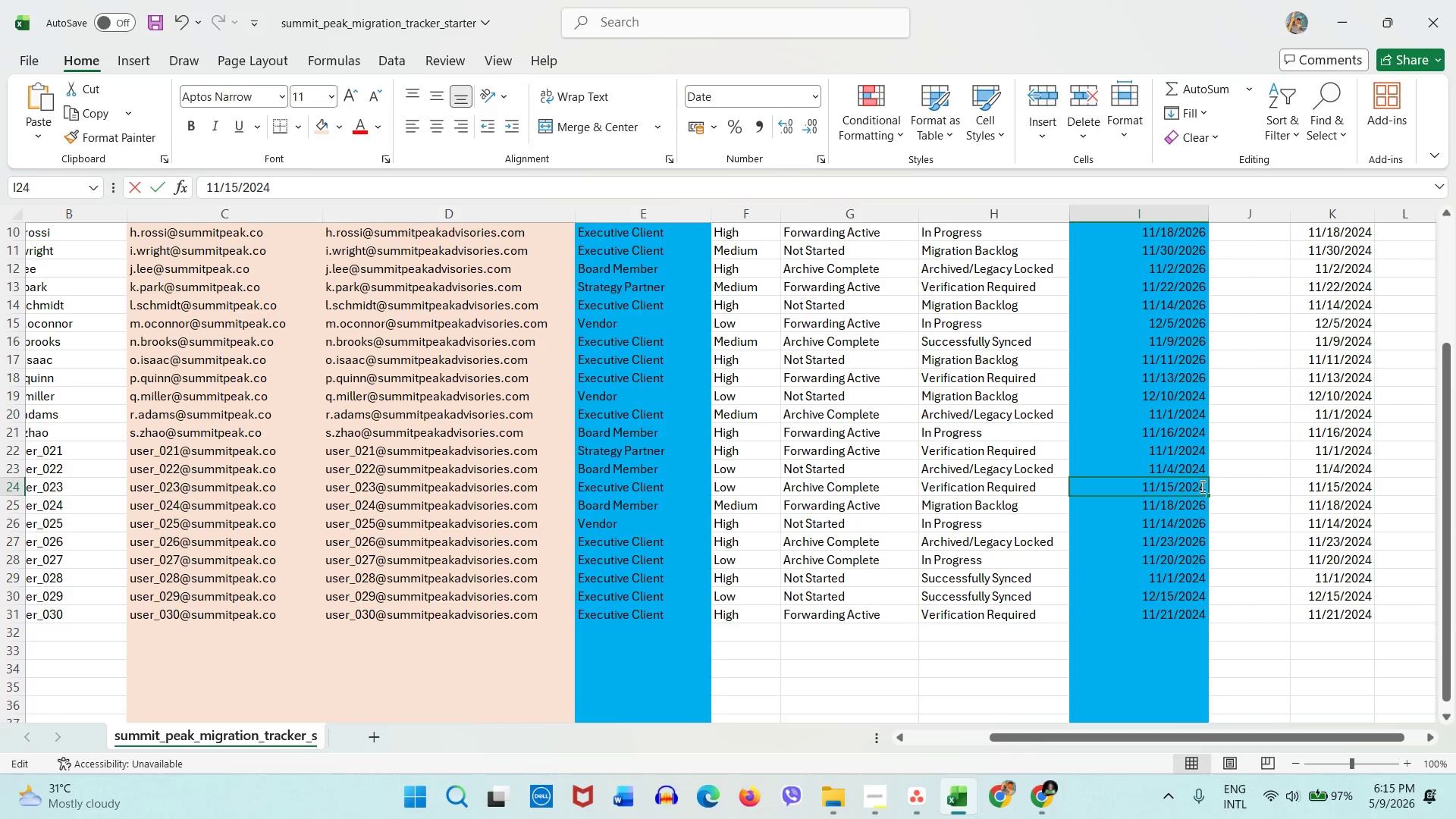 
left_click_drag(start_coordinate=[1201, 487], to_coordinate=[1207, 486])
 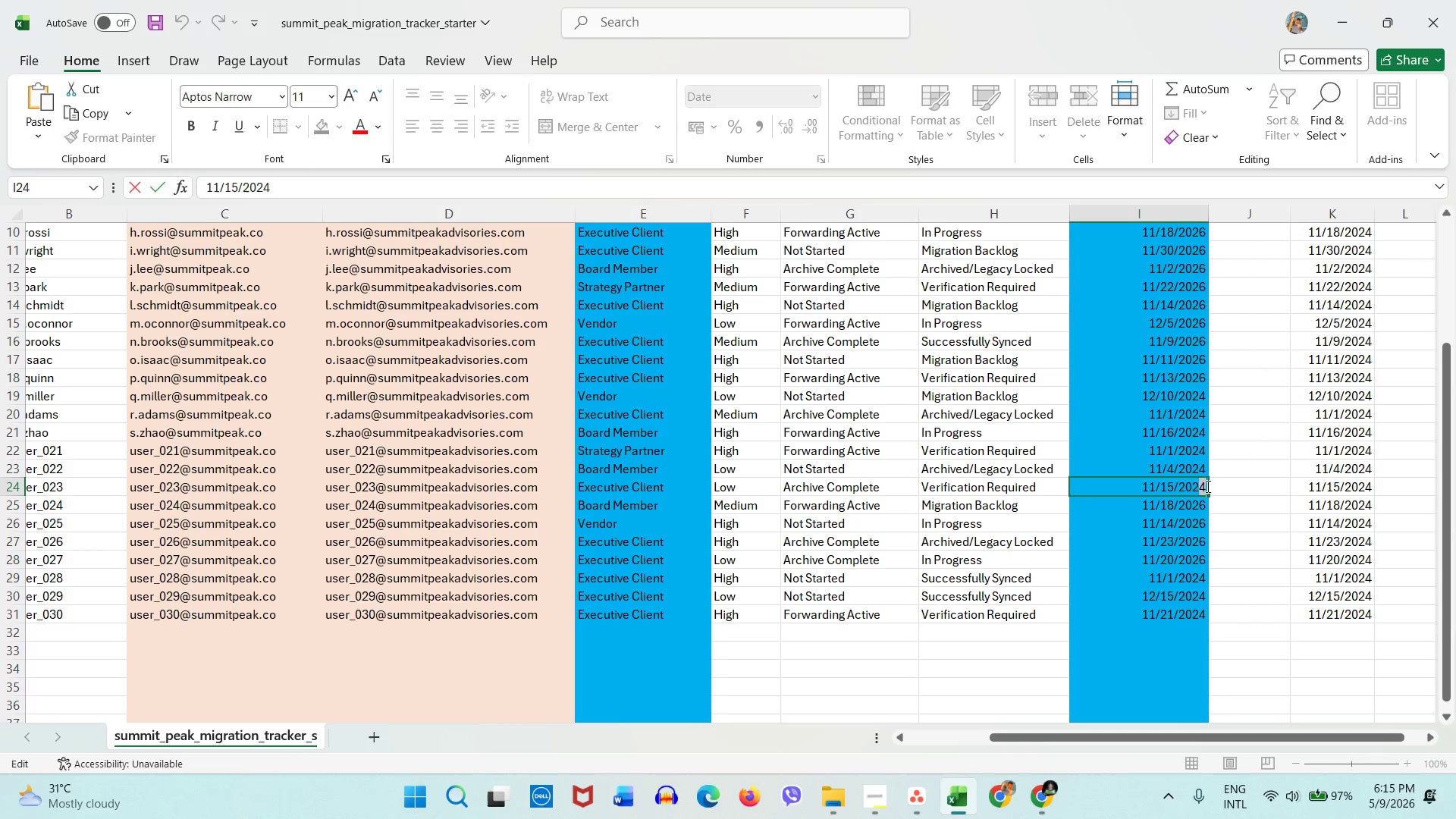 
key(Numpad6)
 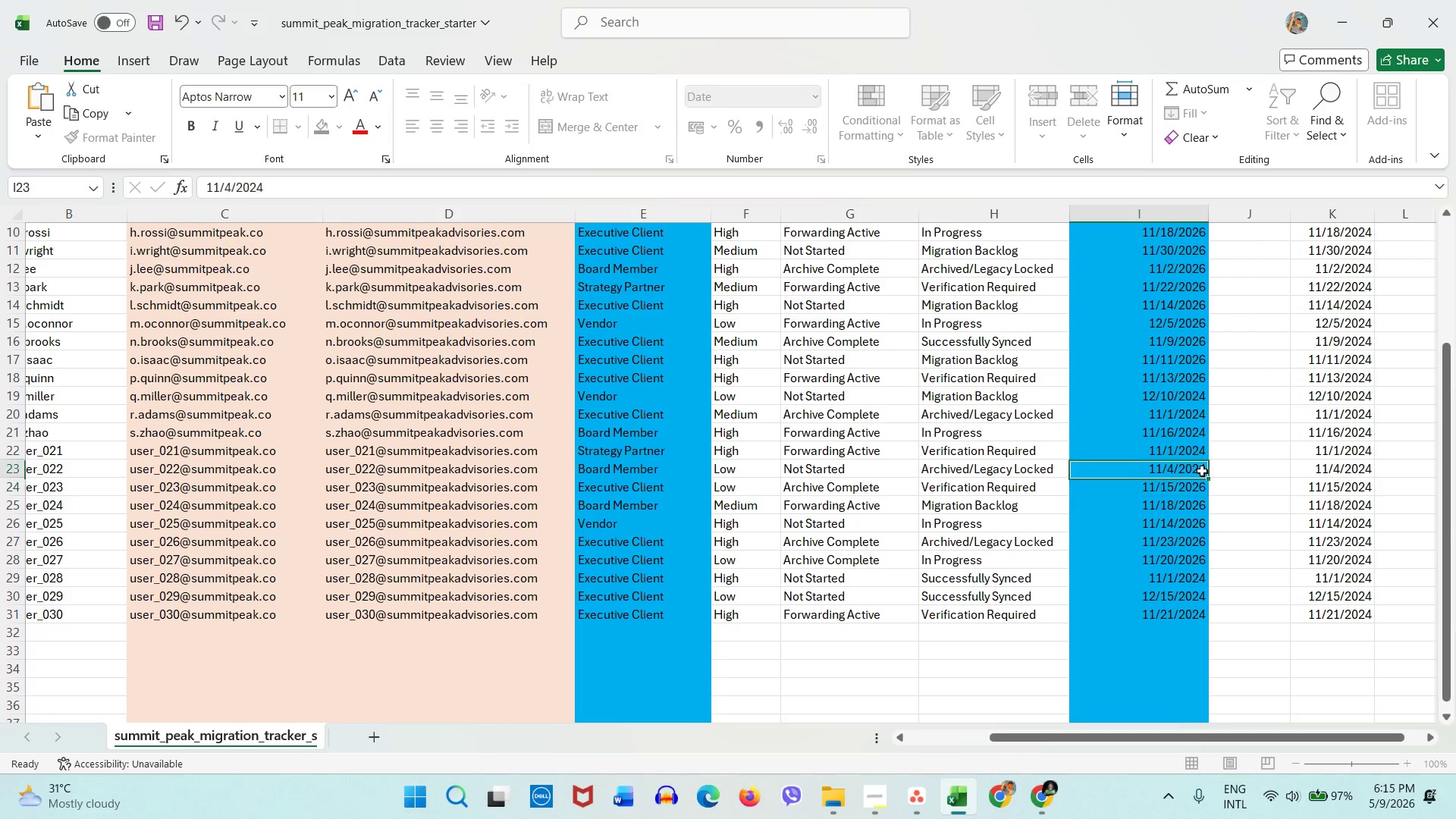 
double_click([1202, 471])
 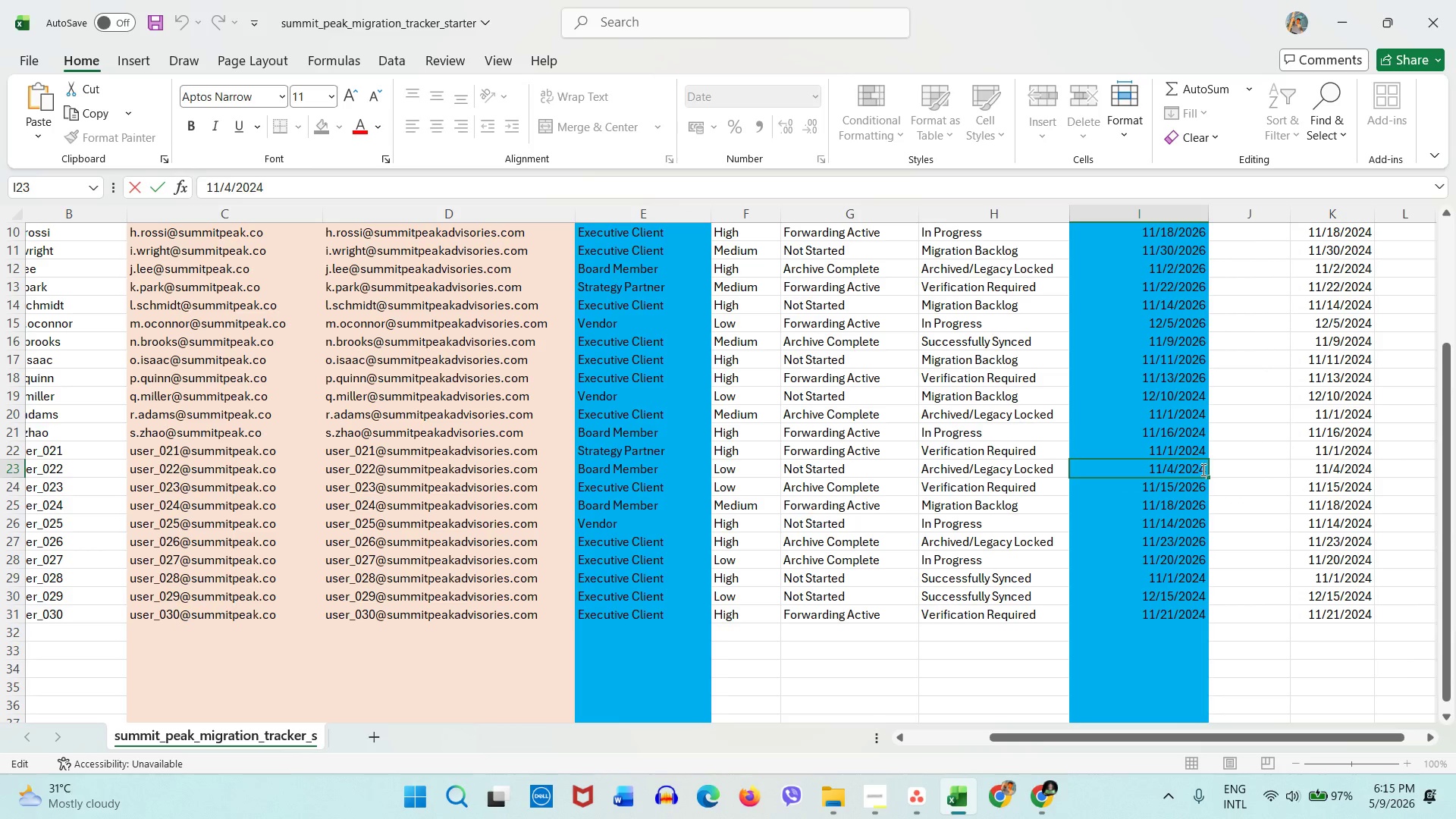 
left_click_drag(start_coordinate=[1200, 469], to_coordinate=[1205, 469])
 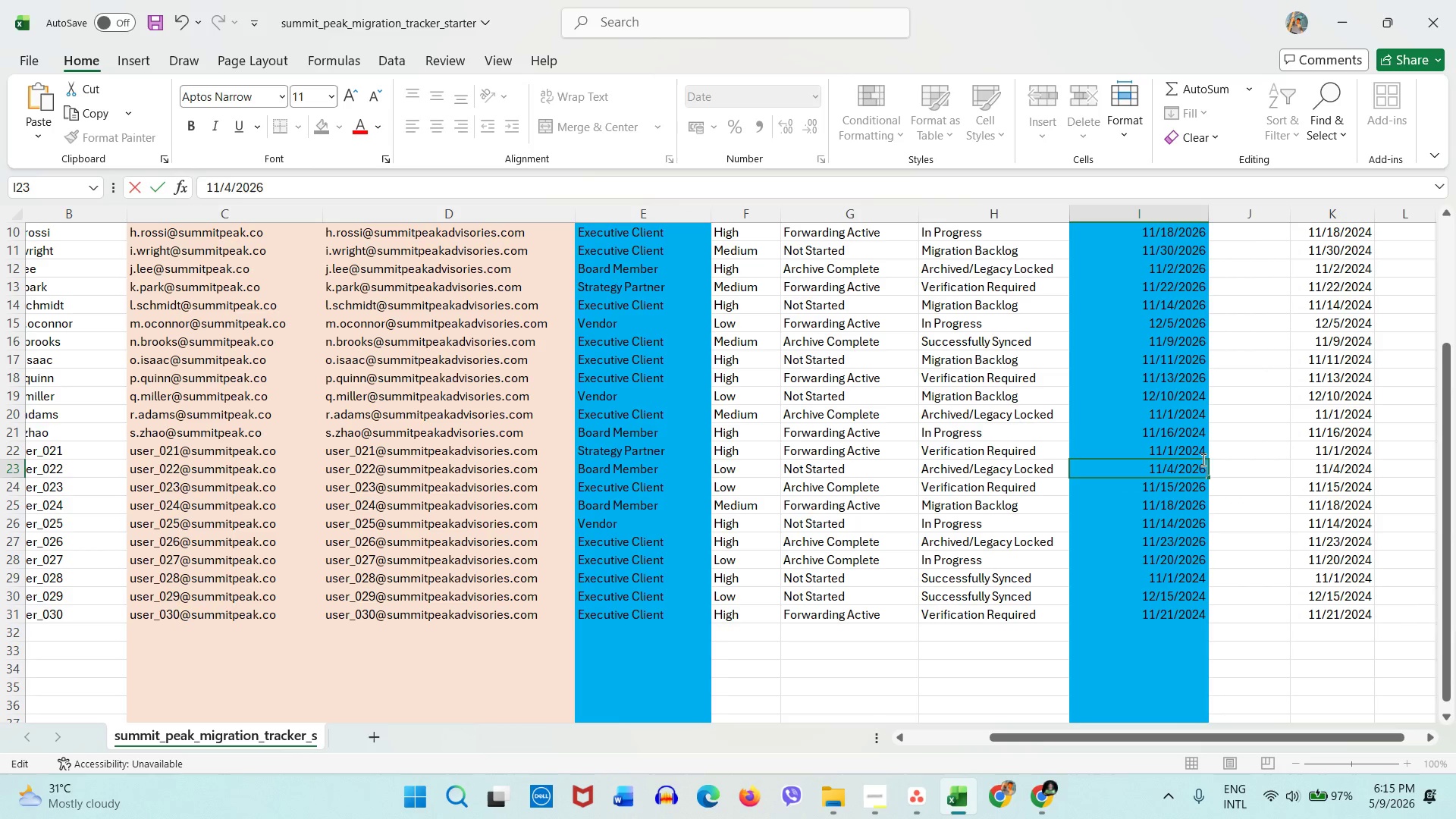 
key(Numpad6)
 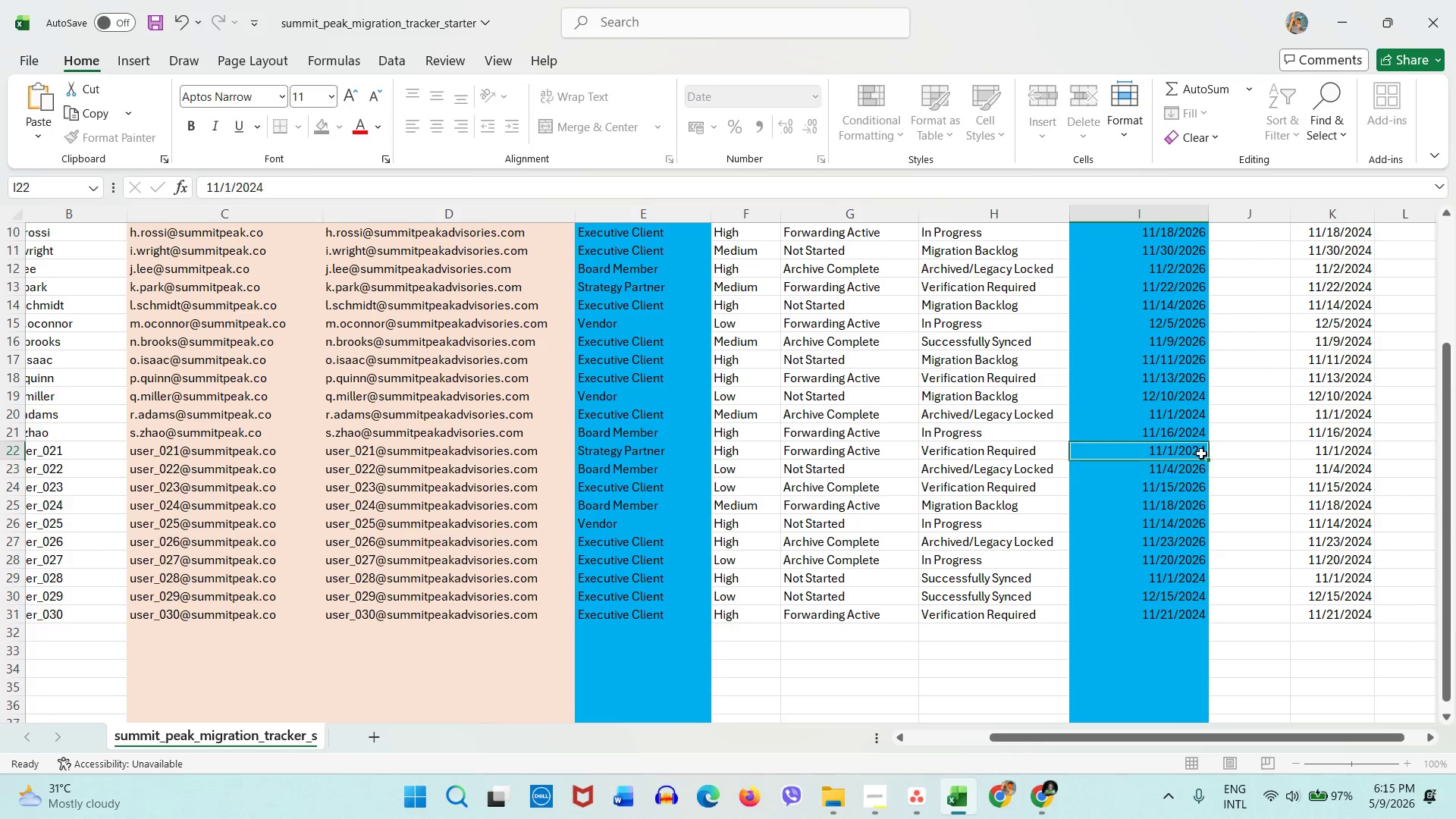 
double_click([1201, 453])
 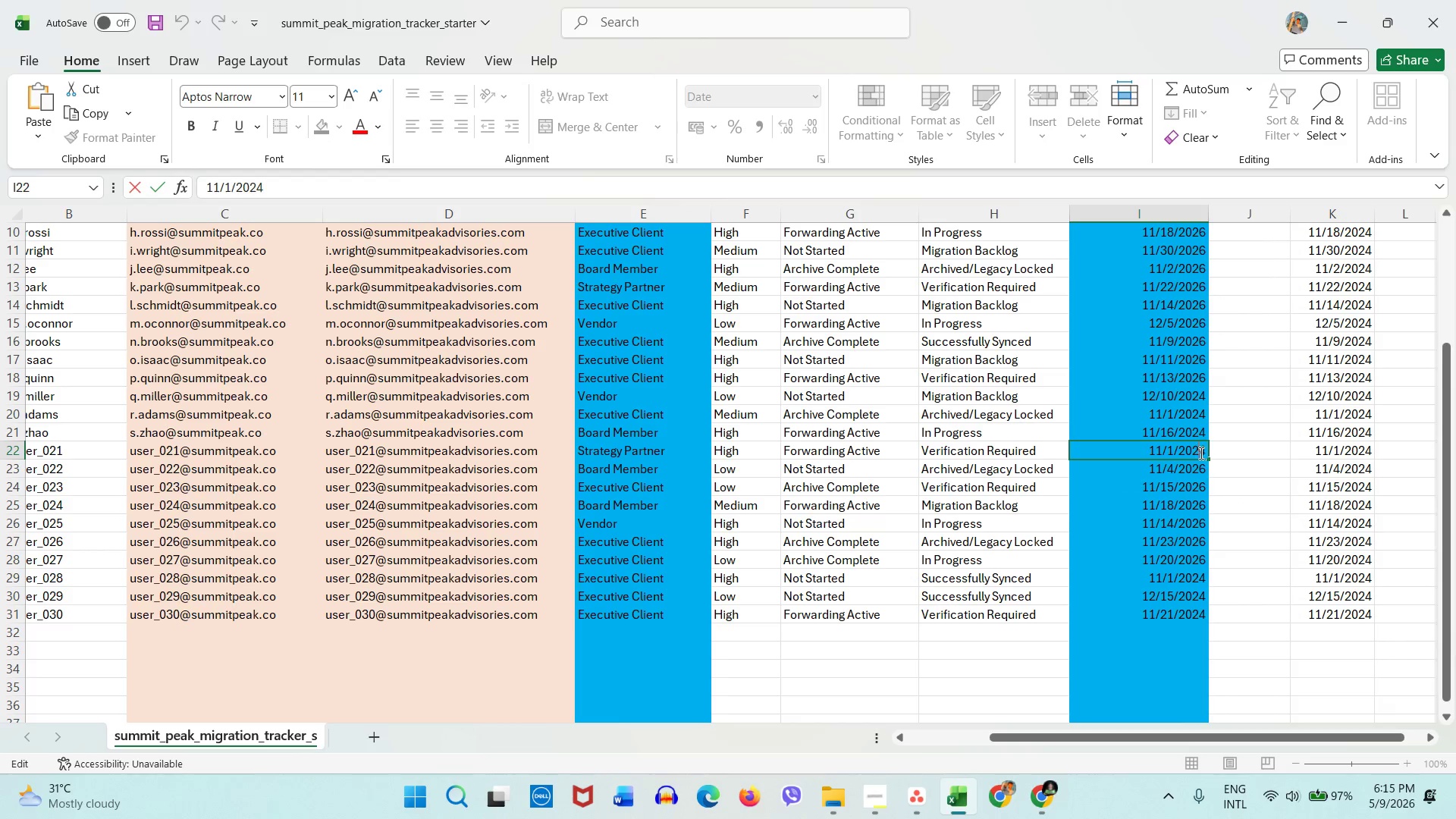 
left_click_drag(start_coordinate=[1199, 453], to_coordinate=[1203, 450])
 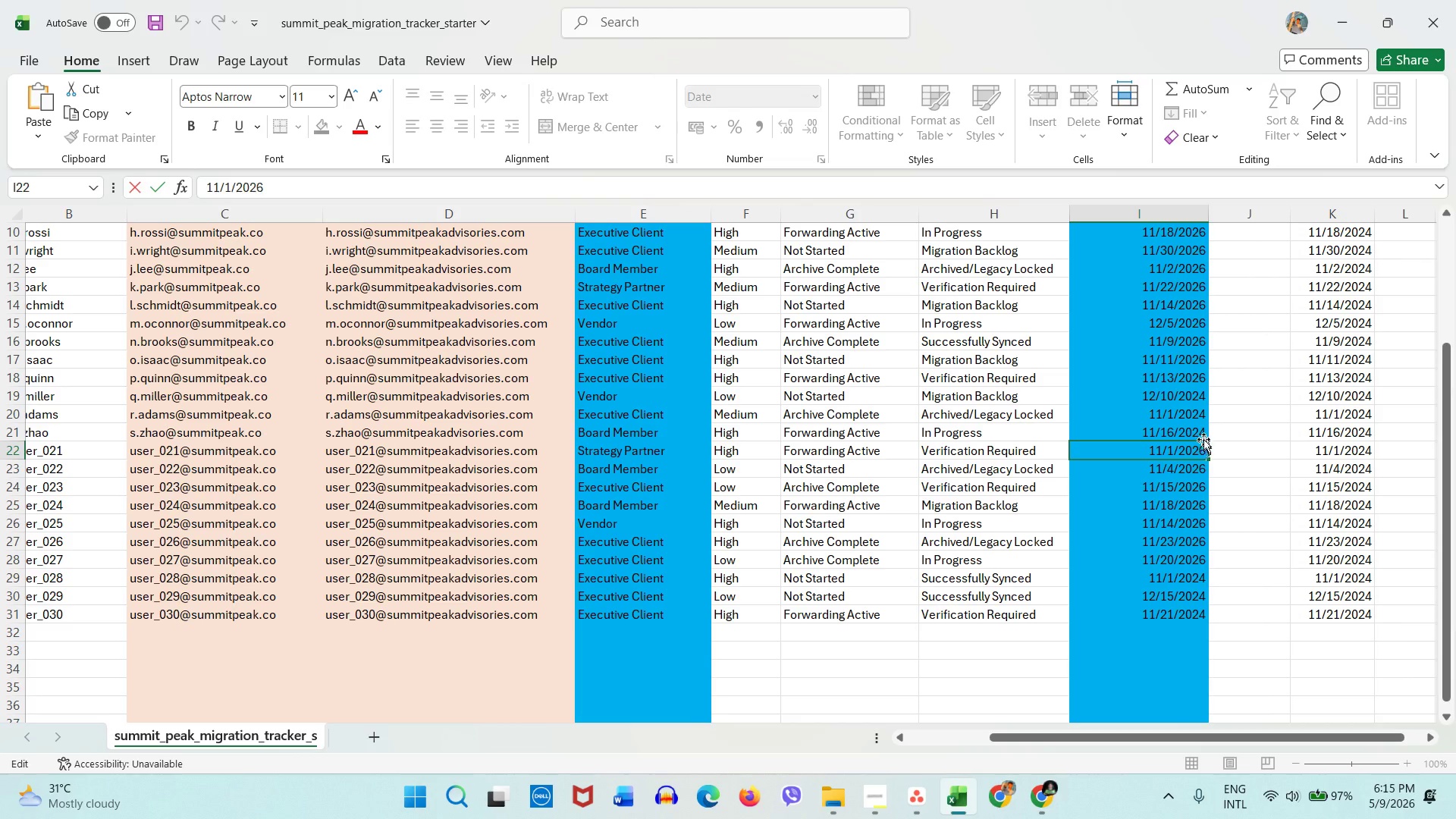 
key(Numpad6)
 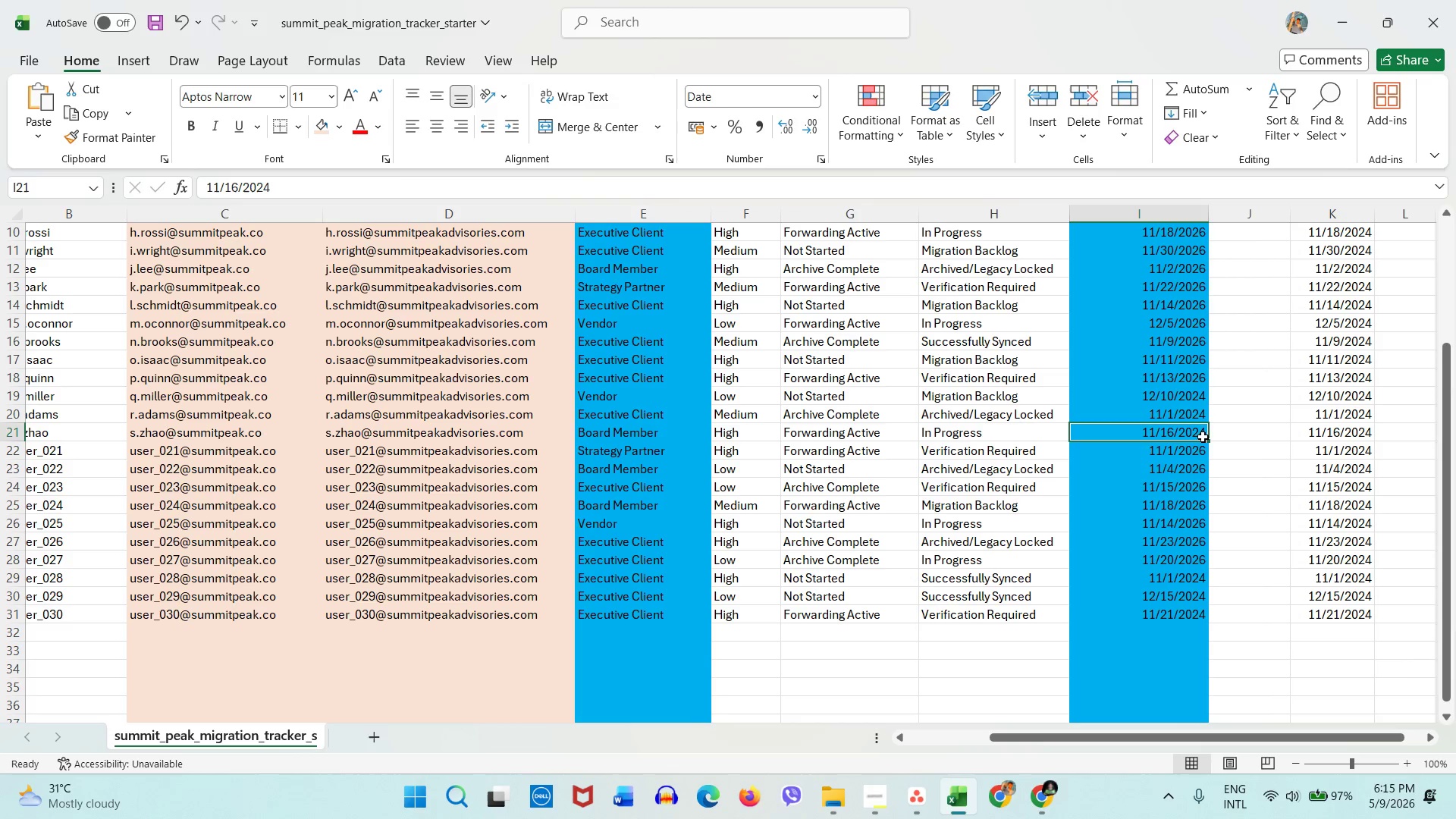 
double_click([1203, 437])
 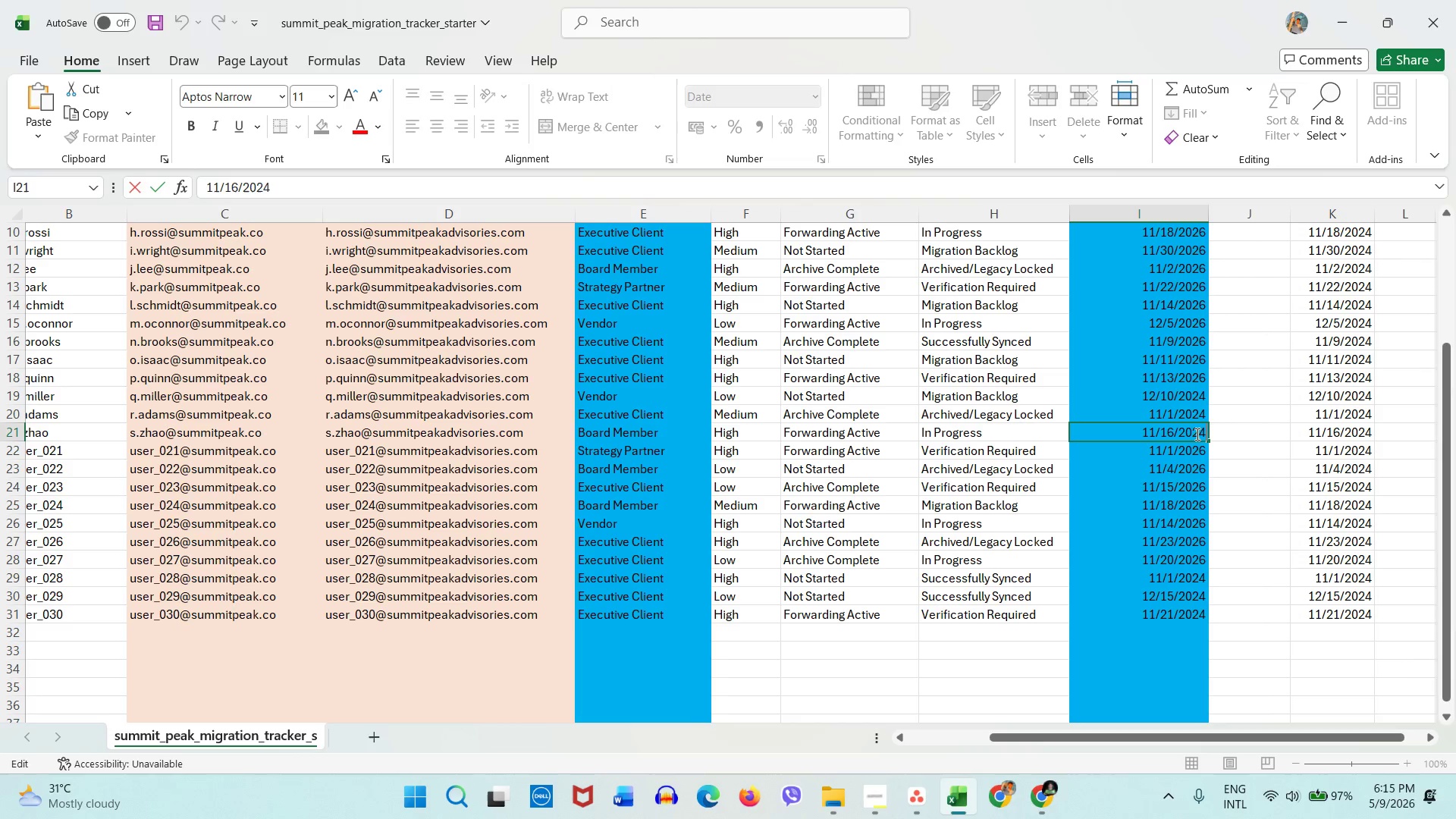 
left_click_drag(start_coordinate=[1196, 434], to_coordinate=[1201, 436])
 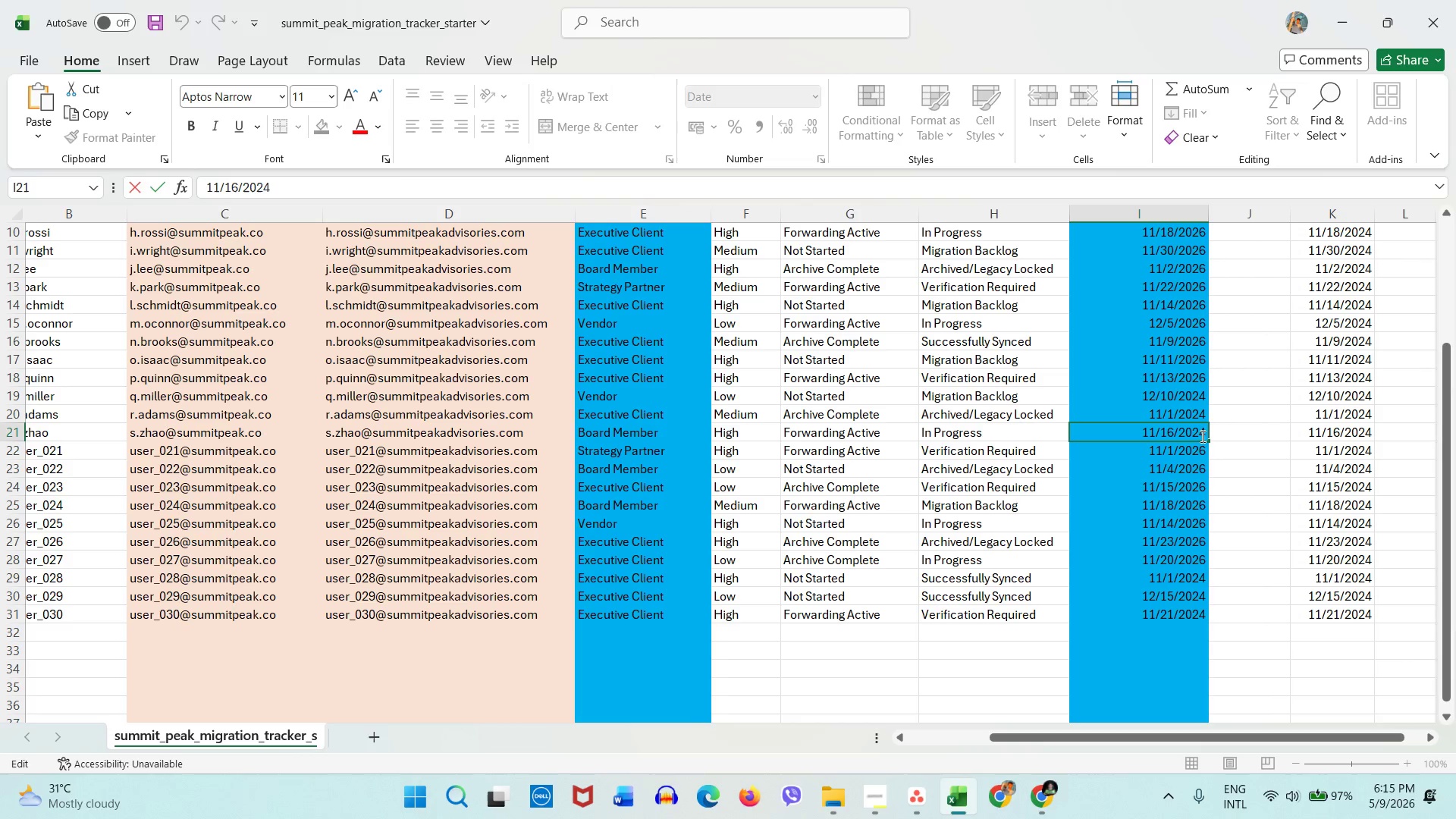 
left_click_drag(start_coordinate=[1201, 436], to_coordinate=[1209, 438])
 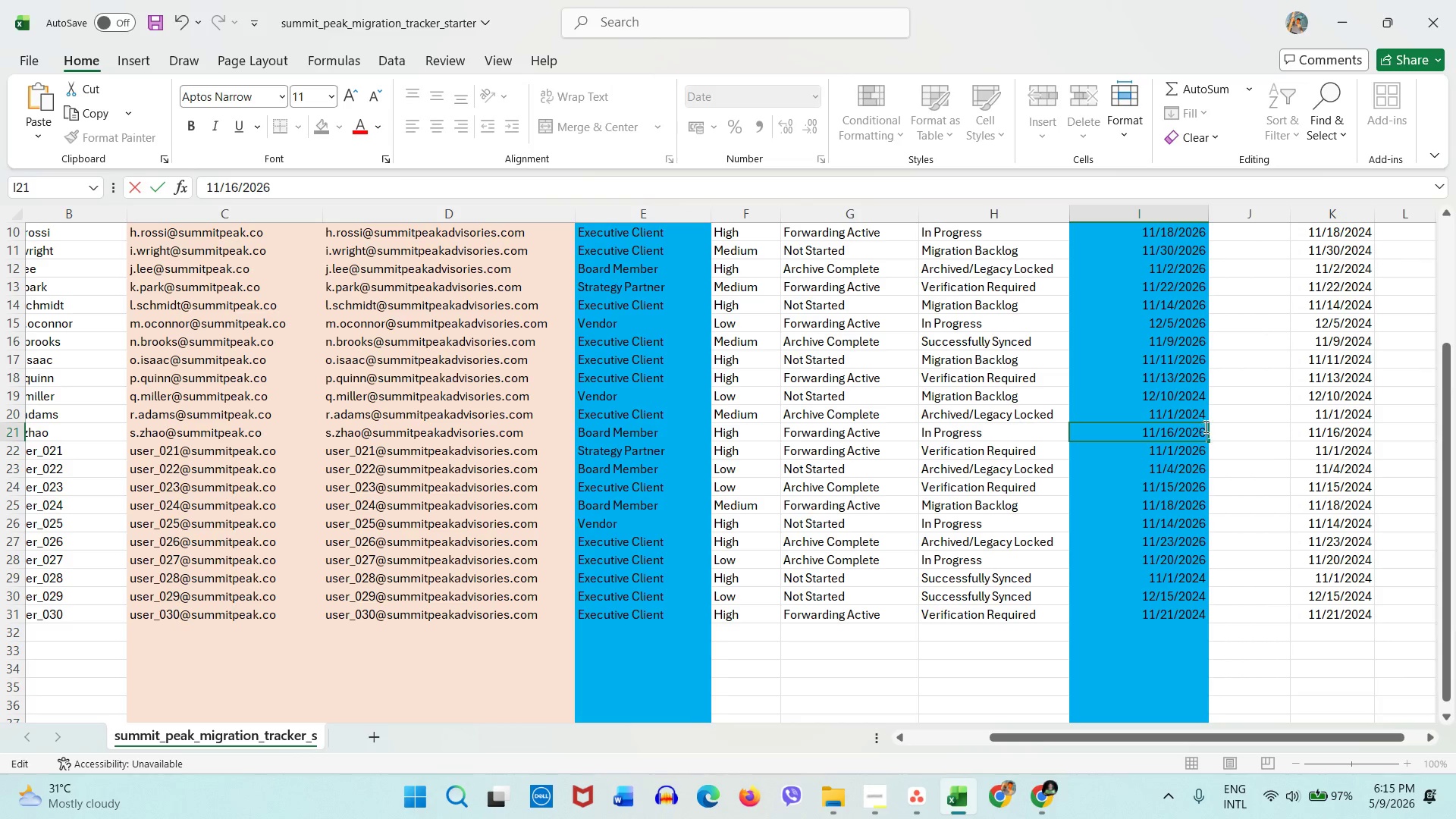 
key(Numpad6)
 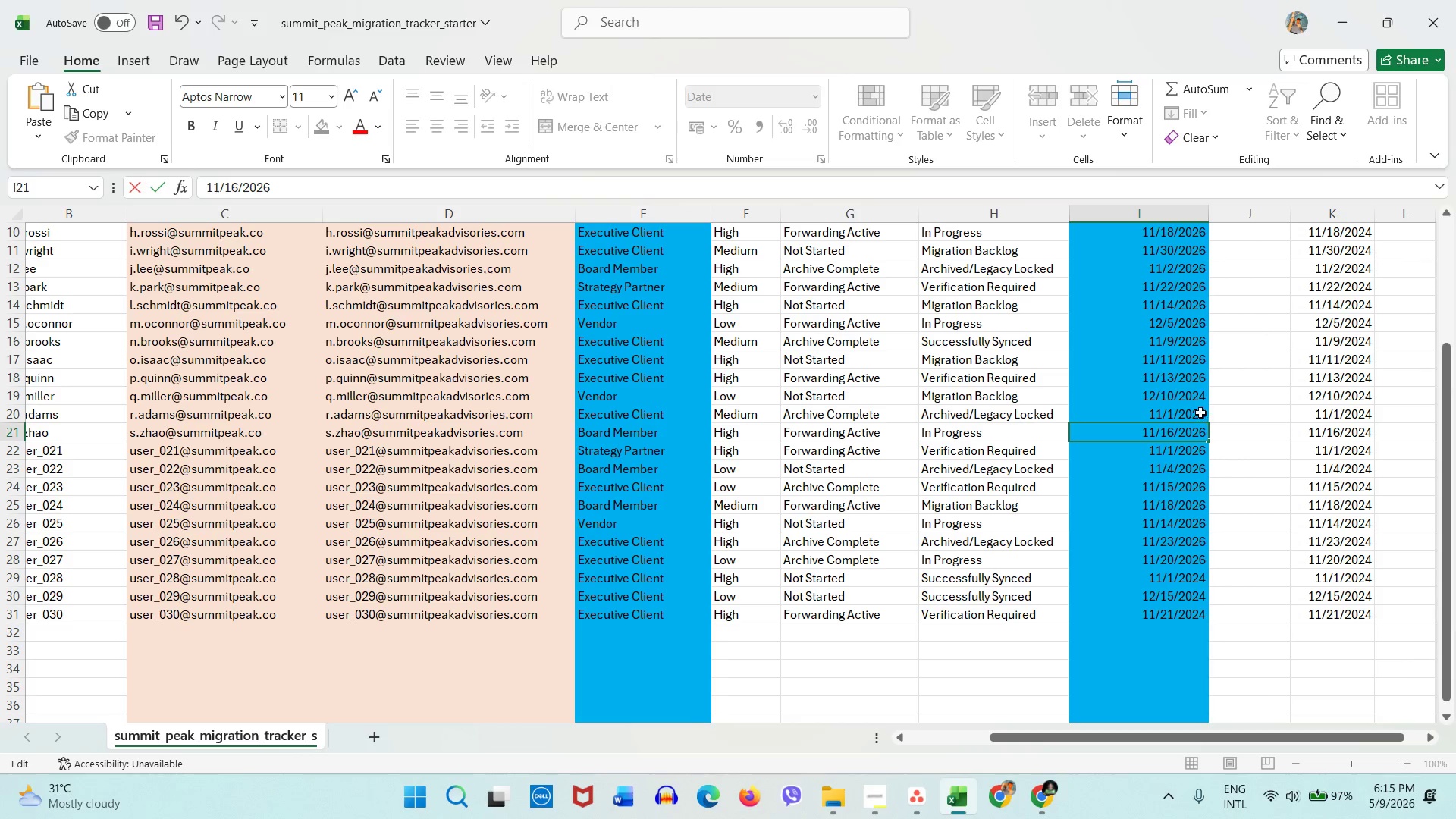 
left_click([1200, 413])
 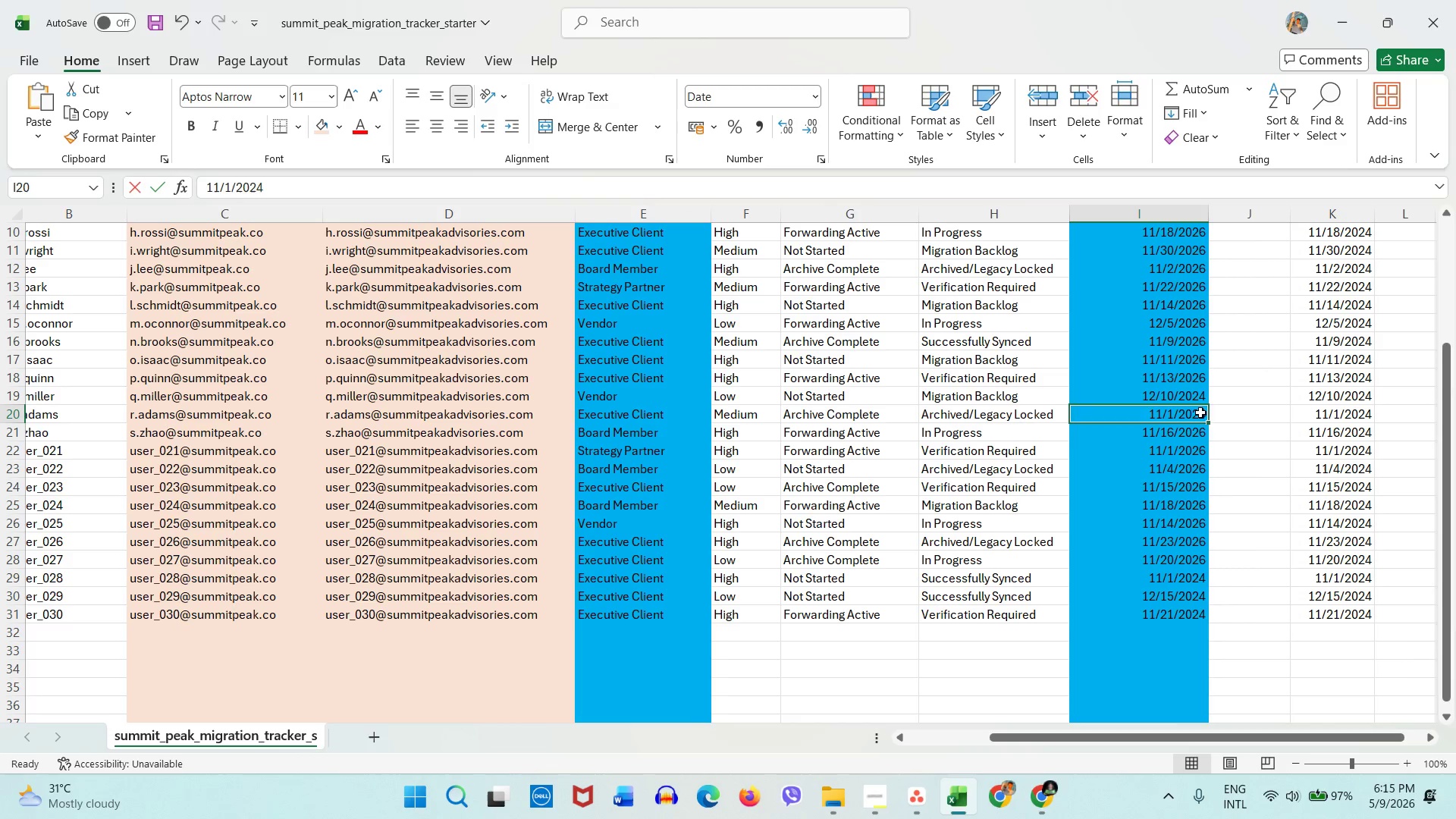 
left_click_drag(start_coordinate=[1200, 413], to_coordinate=[1207, 413])
 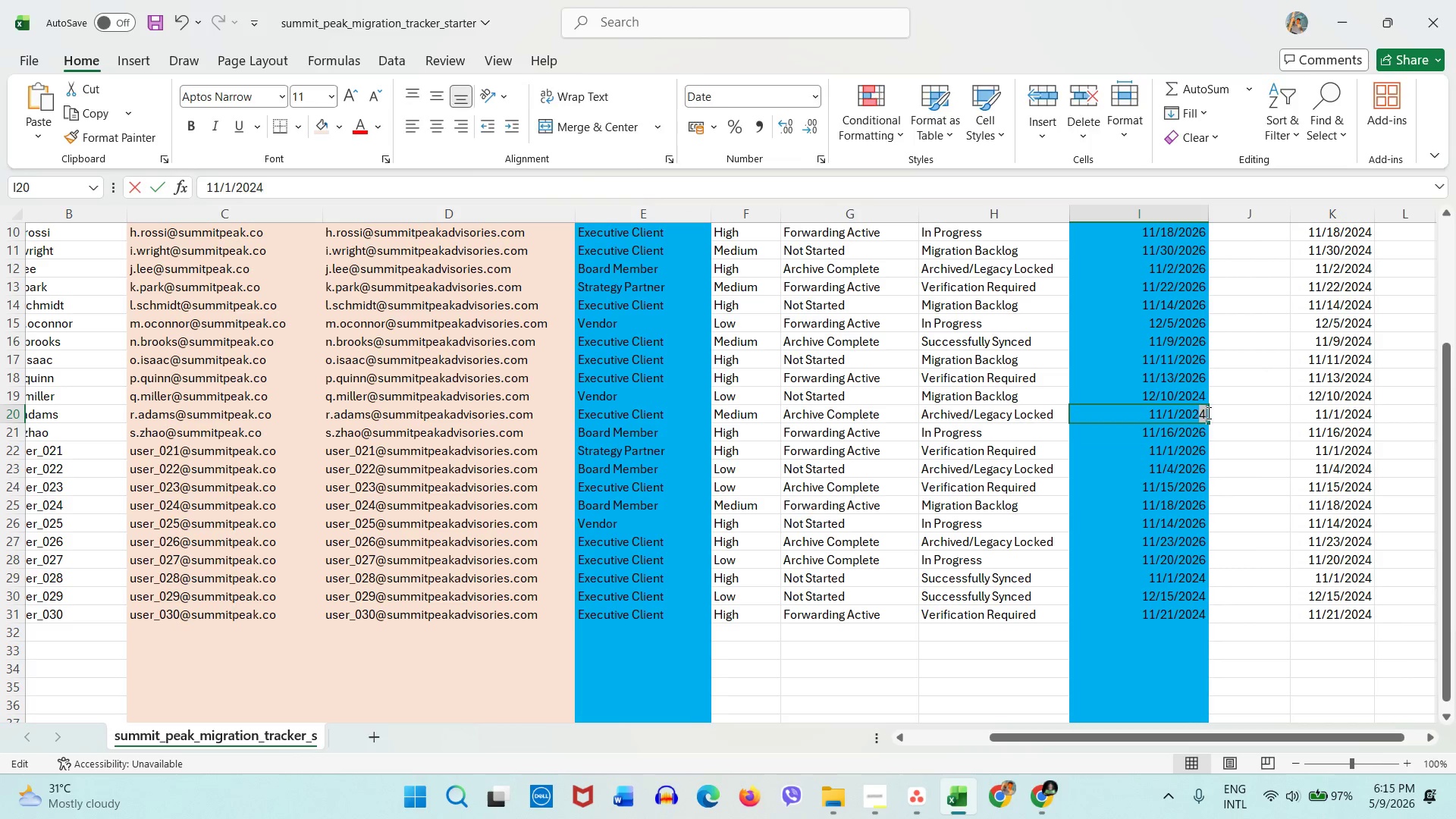 
key(Numpad6)
 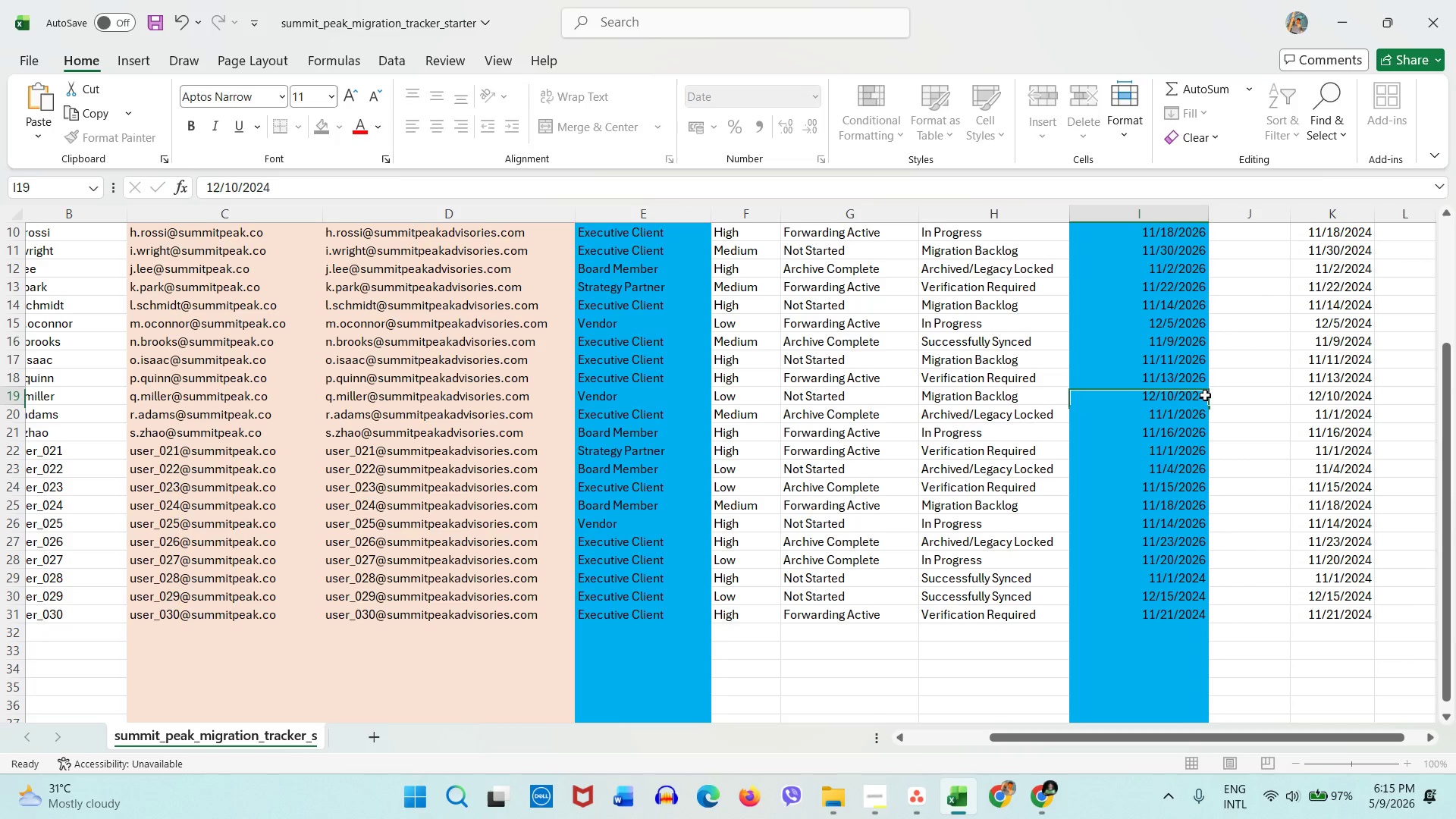 
double_click([1205, 395])
 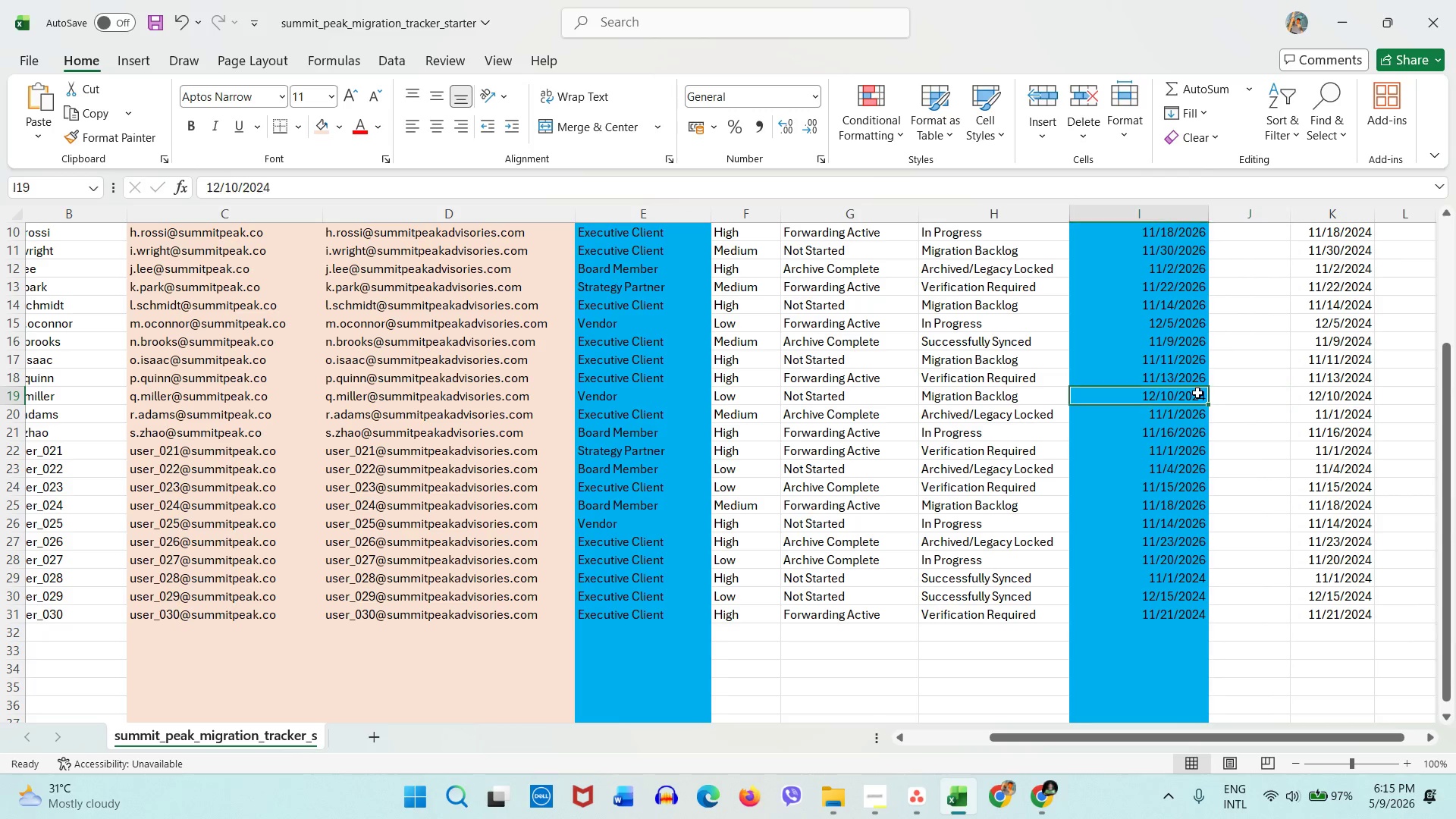 
double_click([1197, 393])
 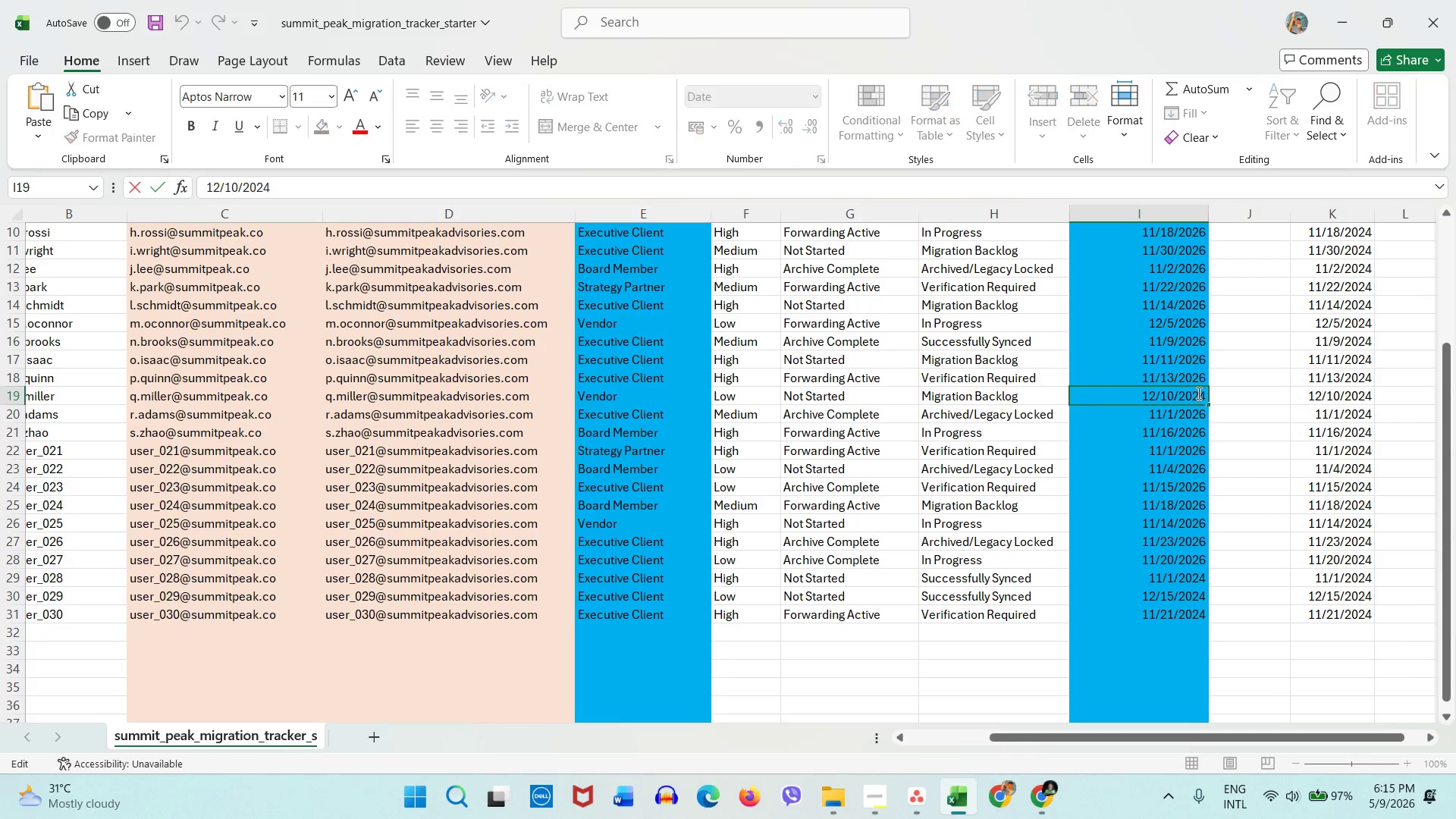 
left_click_drag(start_coordinate=[1197, 393], to_coordinate=[1208, 394])
 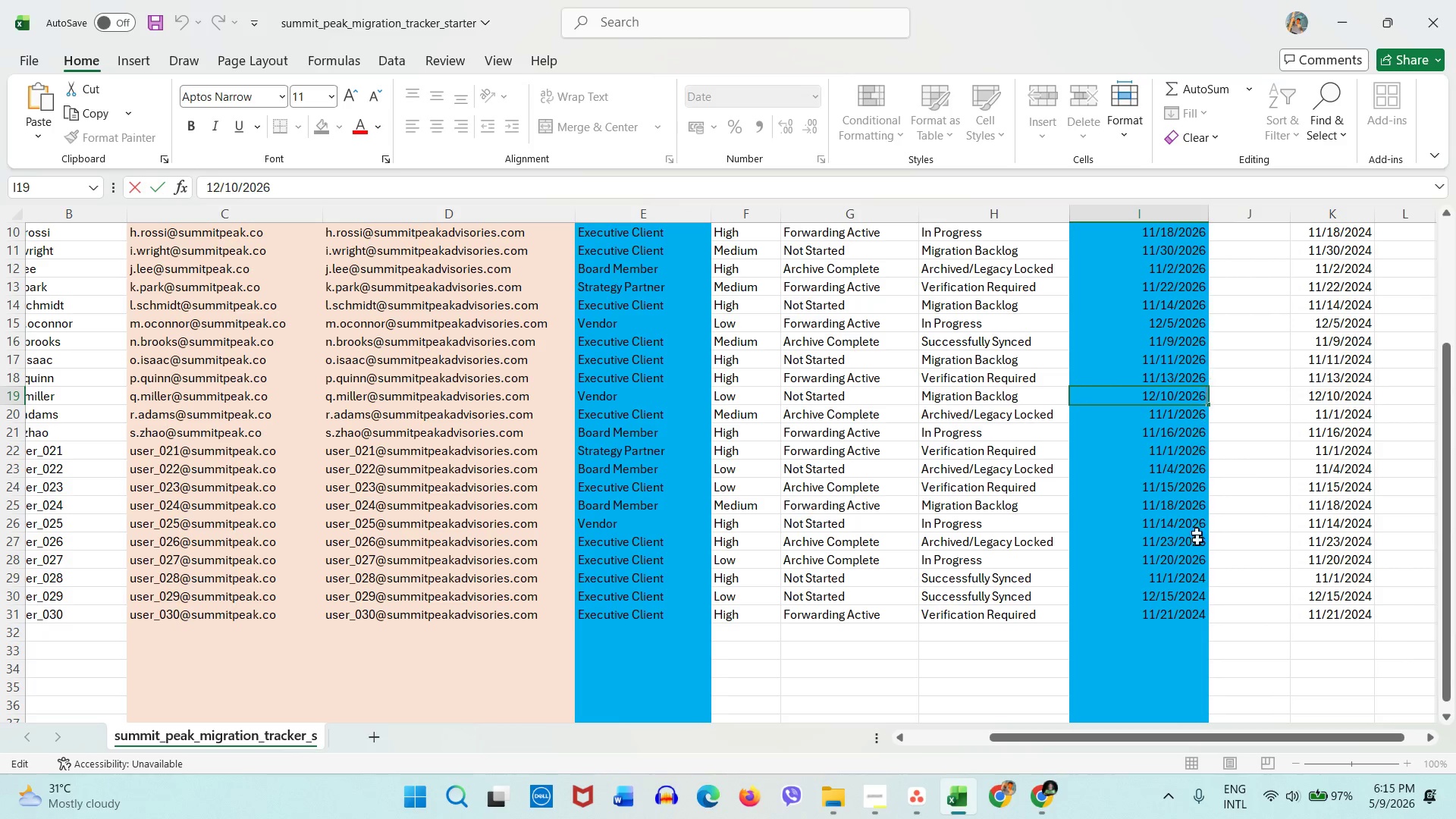 
key(Numpad6)
 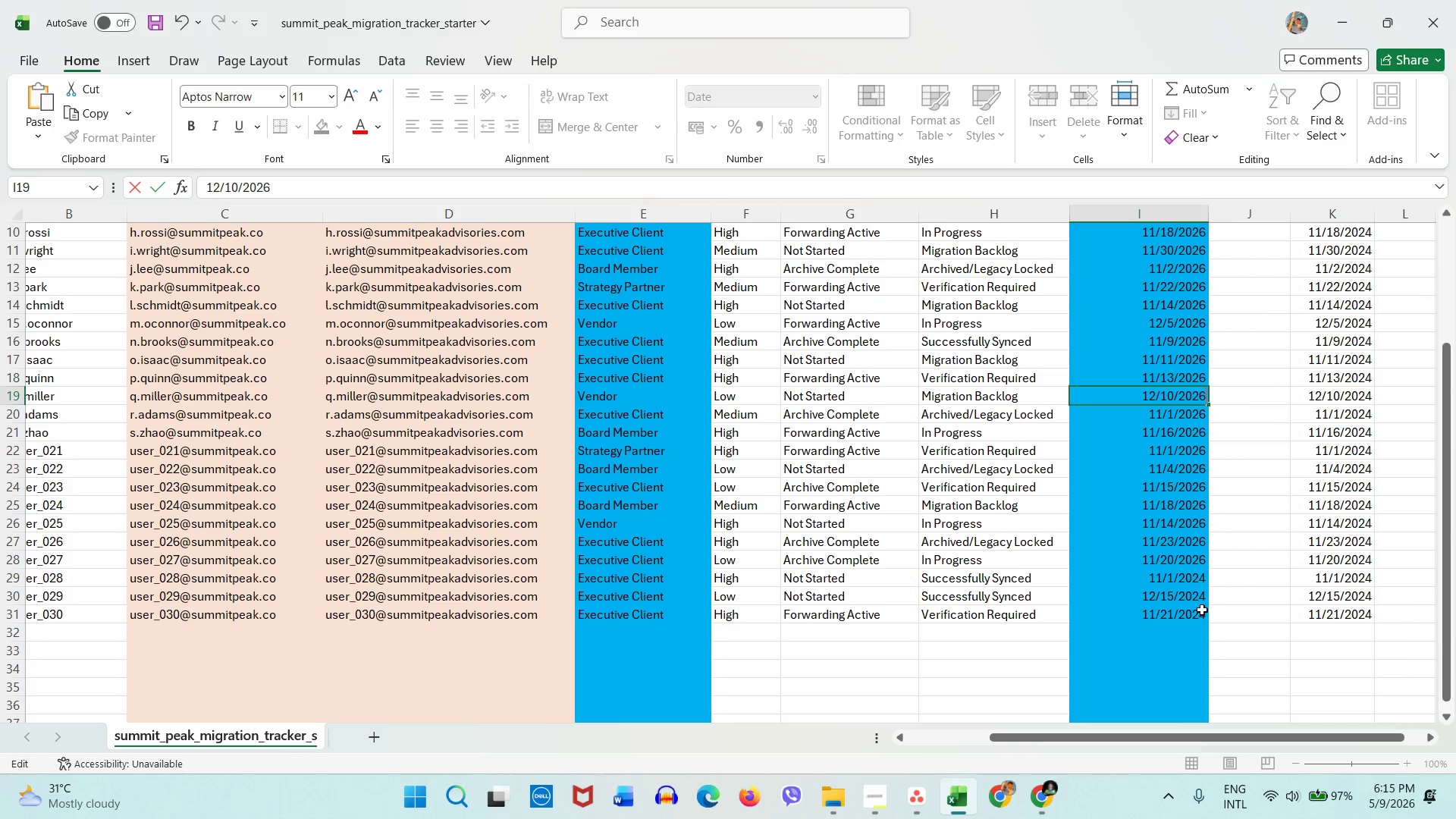 
double_click([1202, 610])
 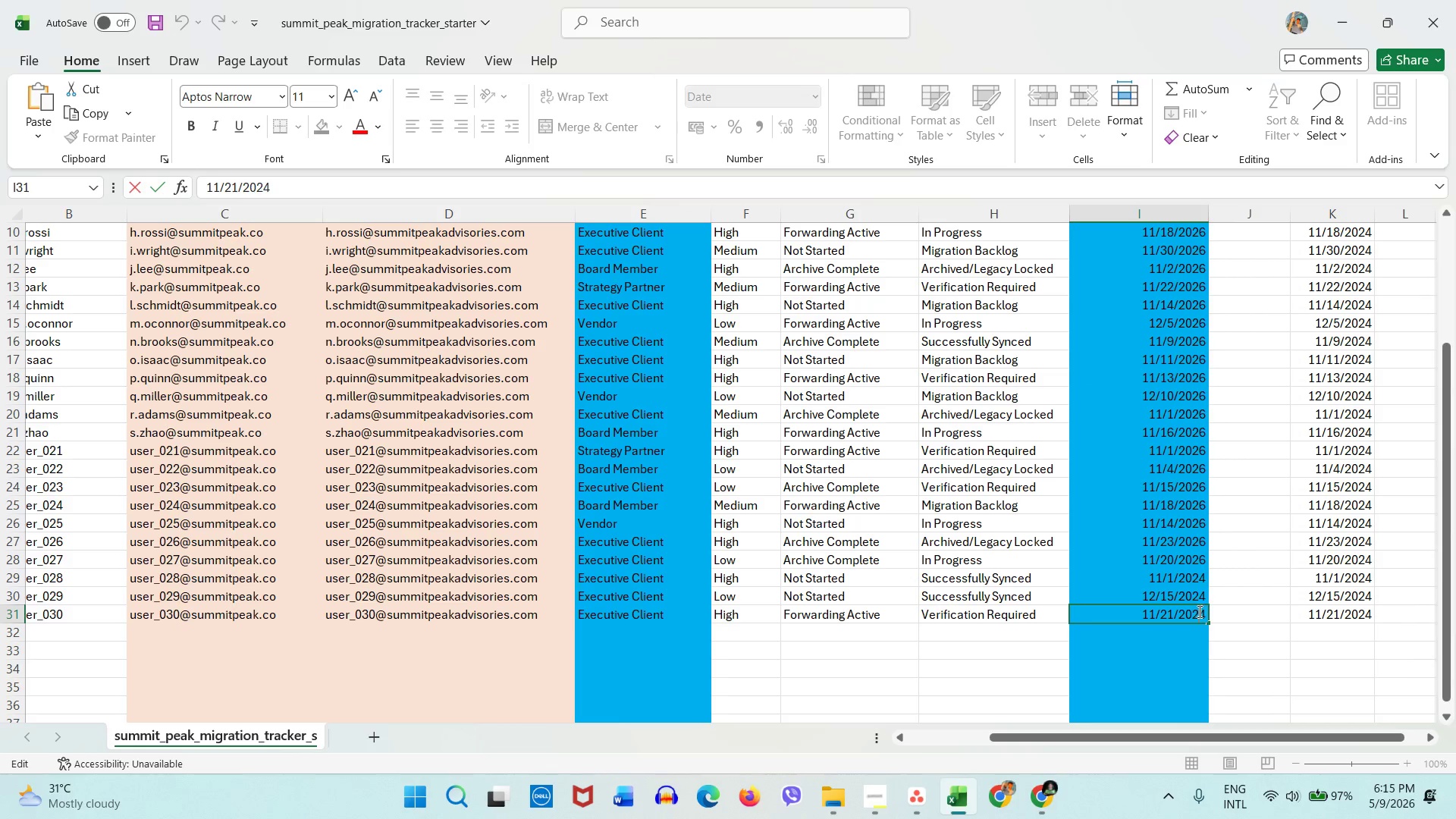 
left_click_drag(start_coordinate=[1198, 611], to_coordinate=[1214, 612])
 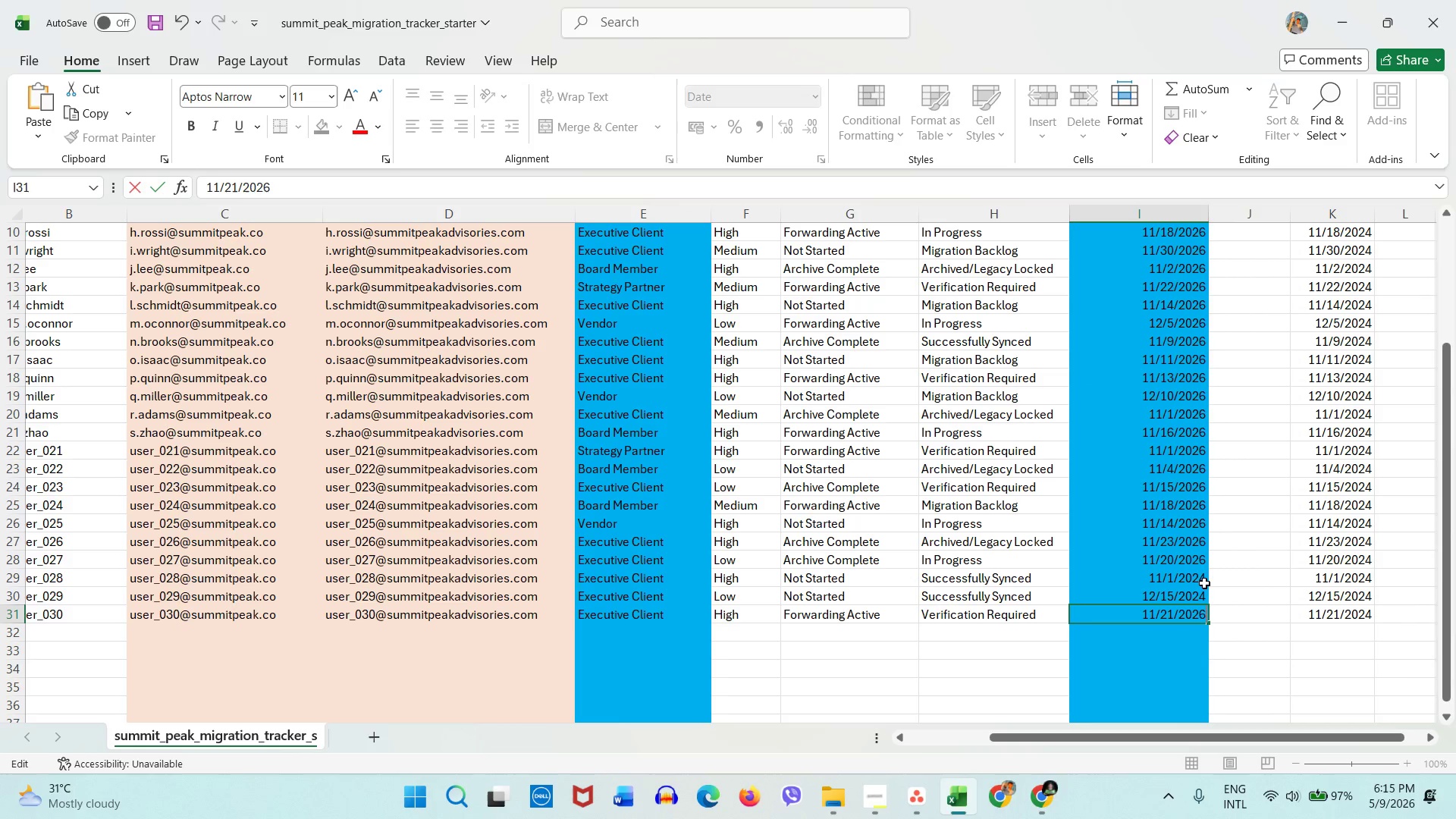 
key(Numpad6)
 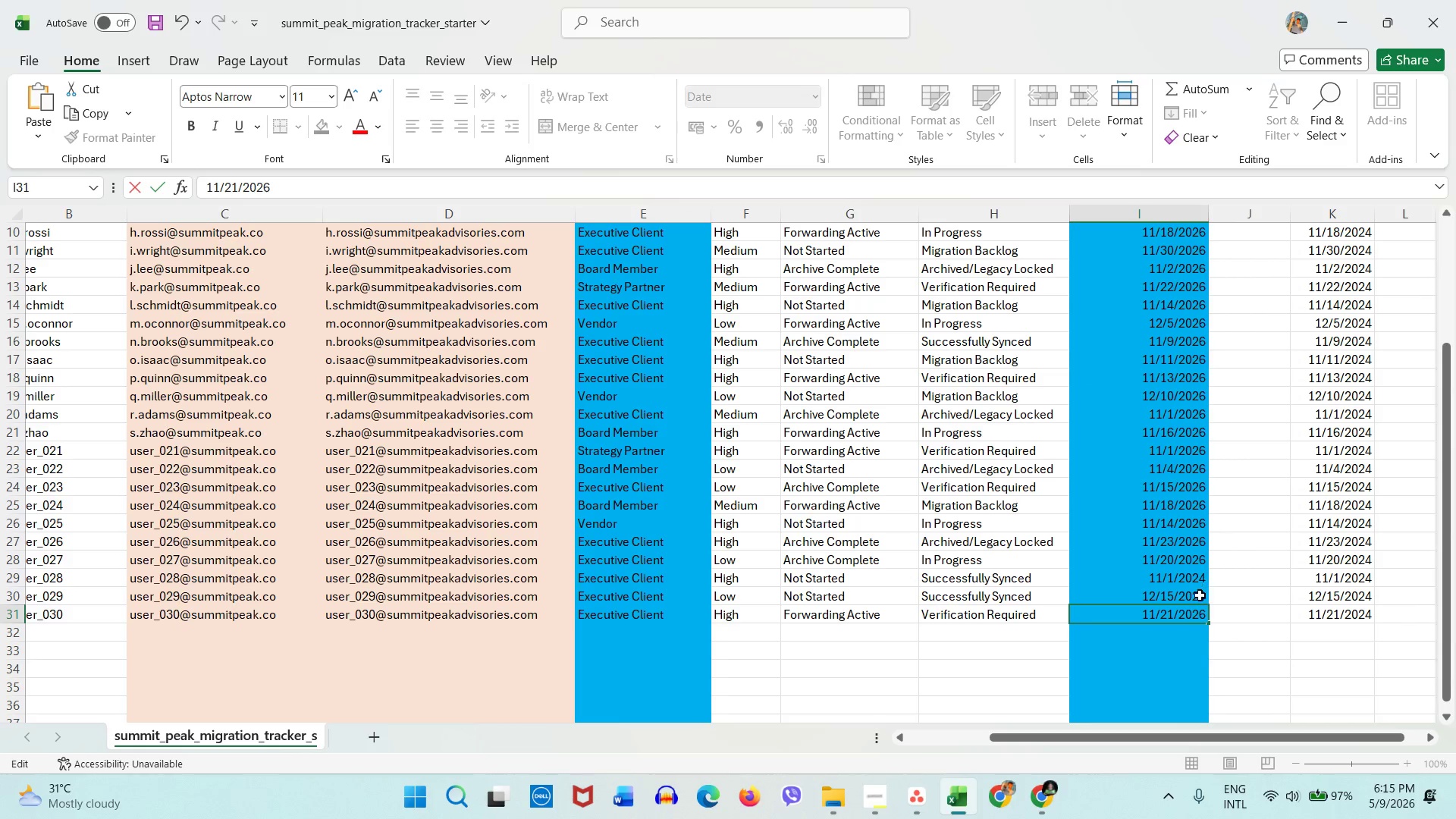 
left_click([1200, 597])
 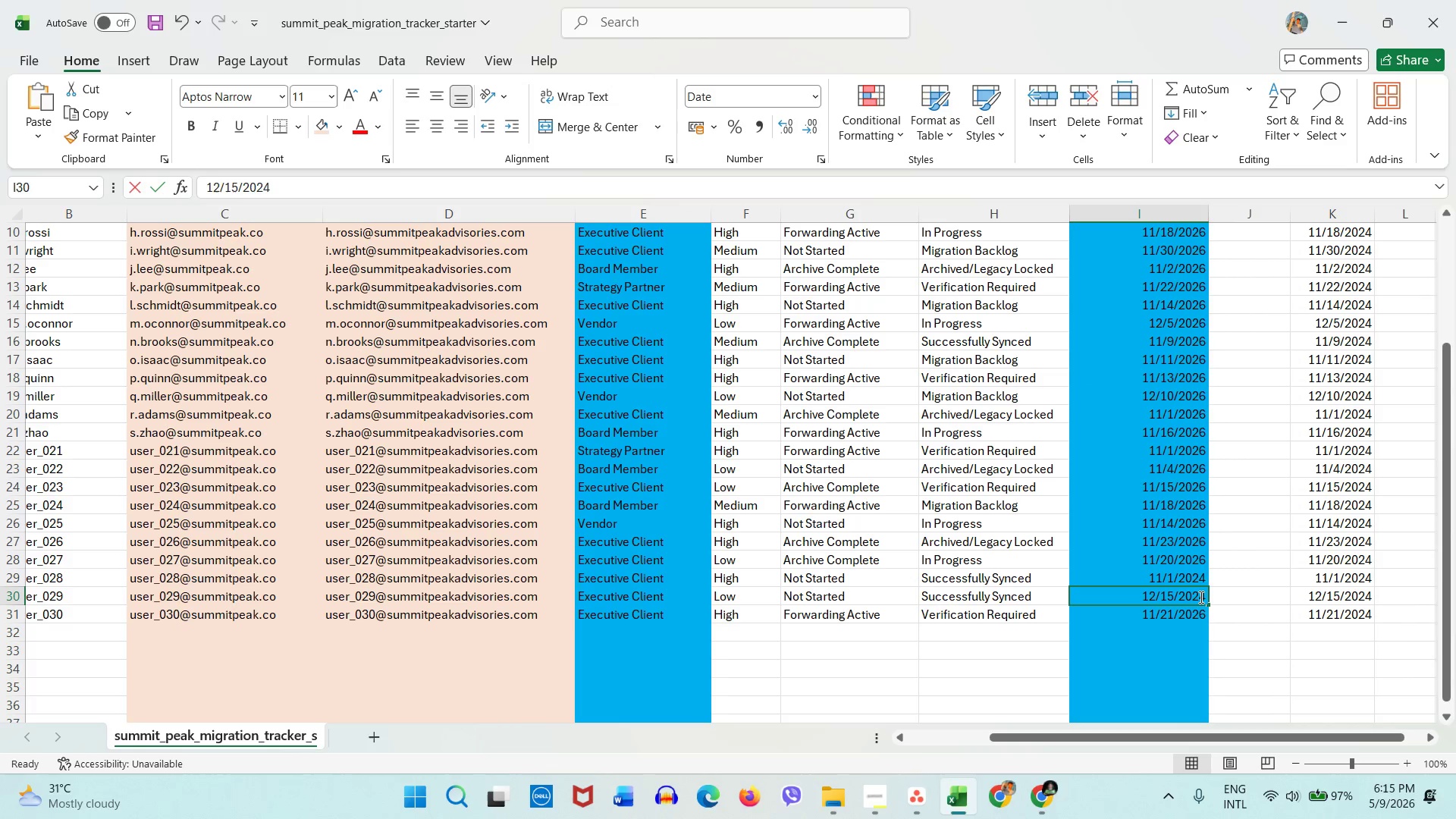 
left_click_drag(start_coordinate=[1200, 597], to_coordinate=[1213, 599])
 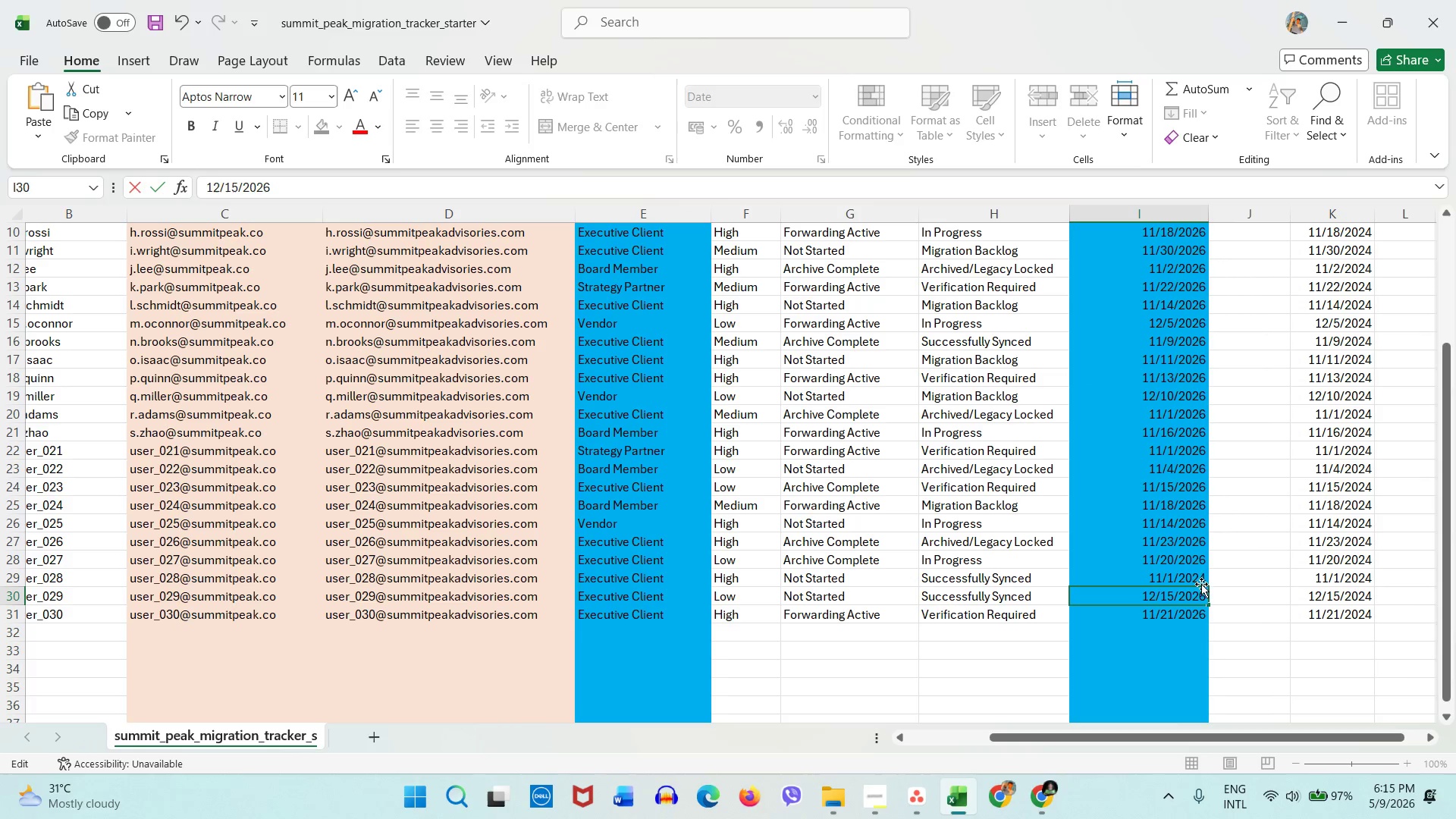 
key(Numpad6)
 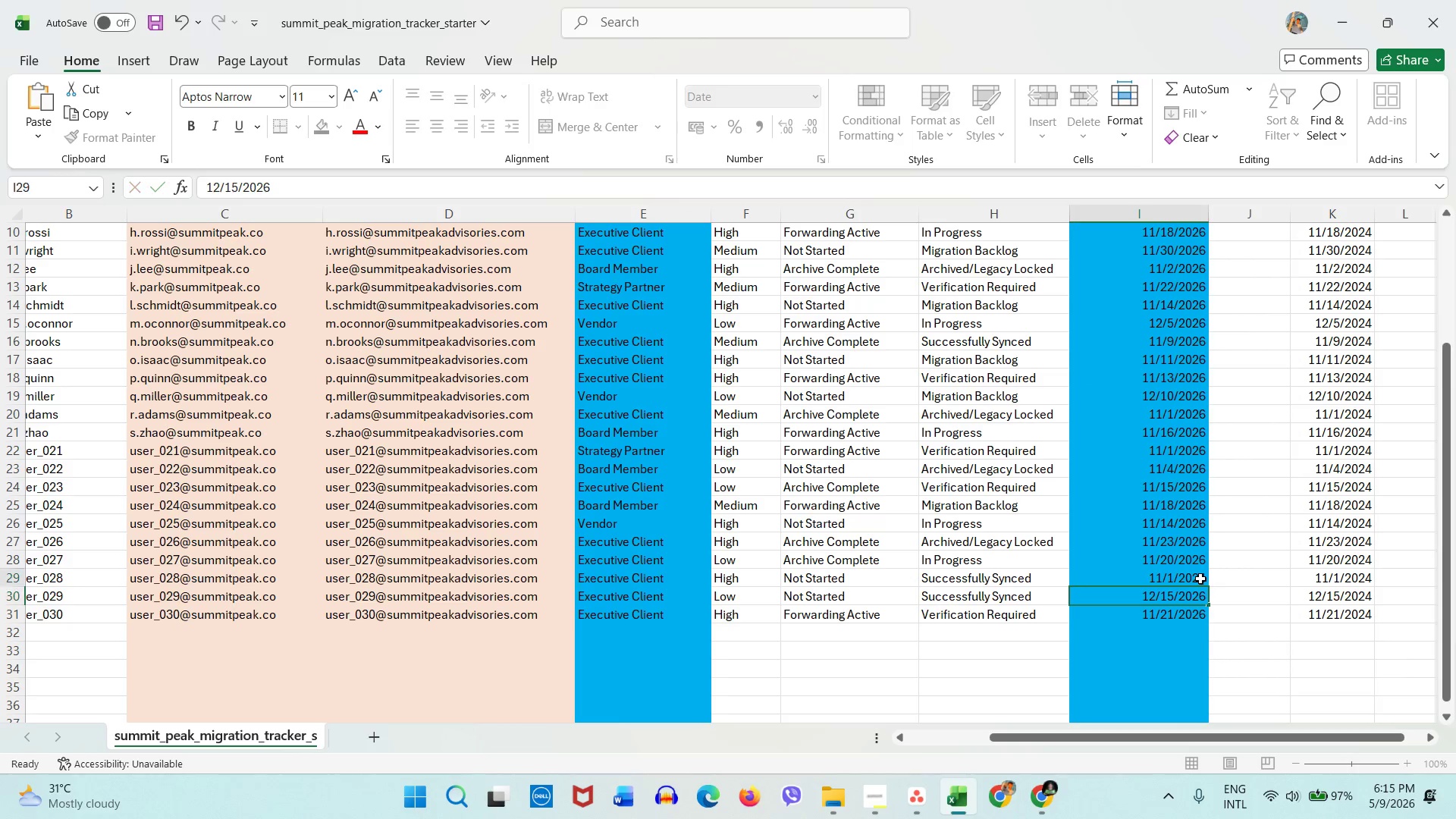 
left_click([1200, 579])
 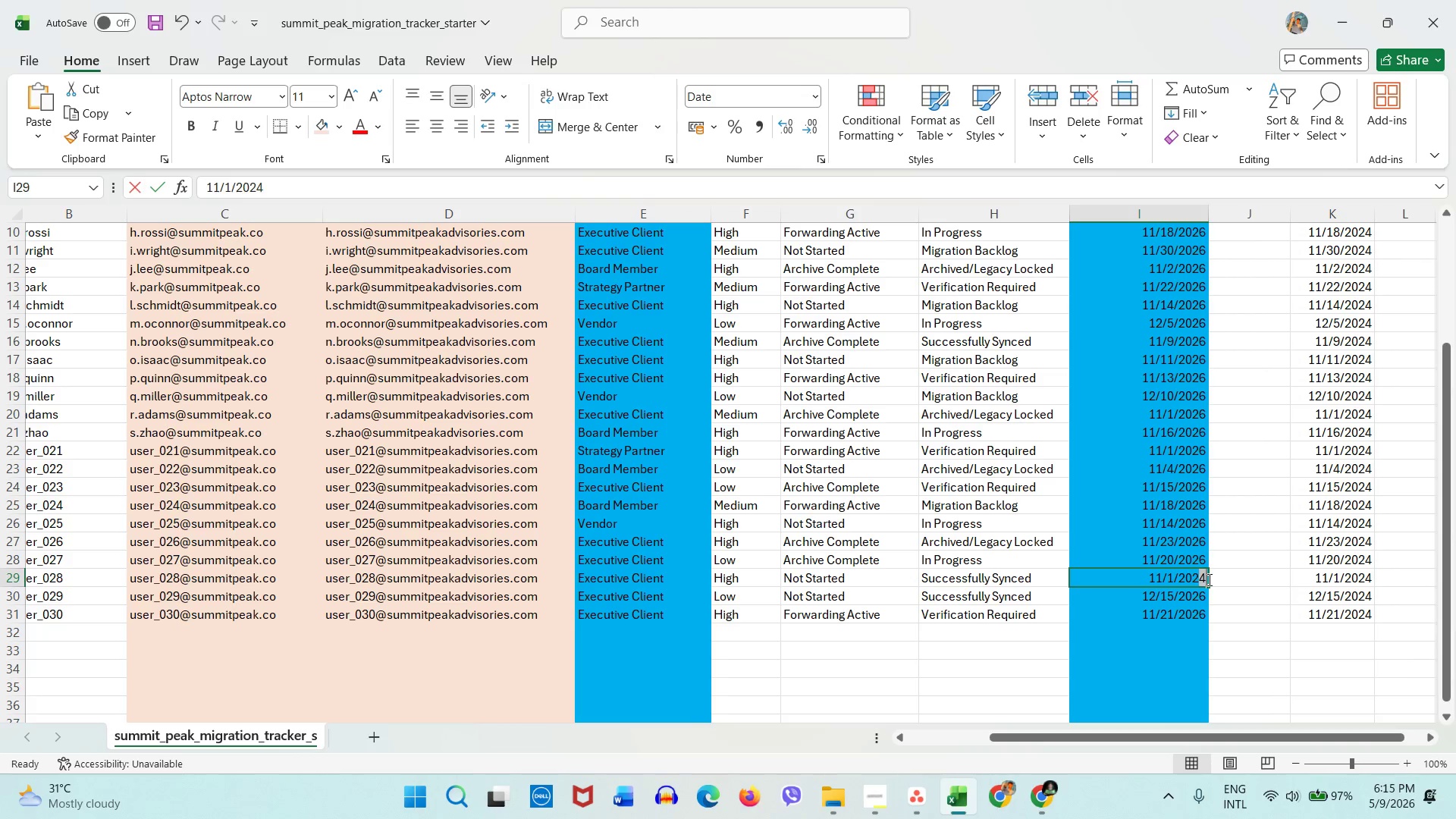 
key(Numpad6)
 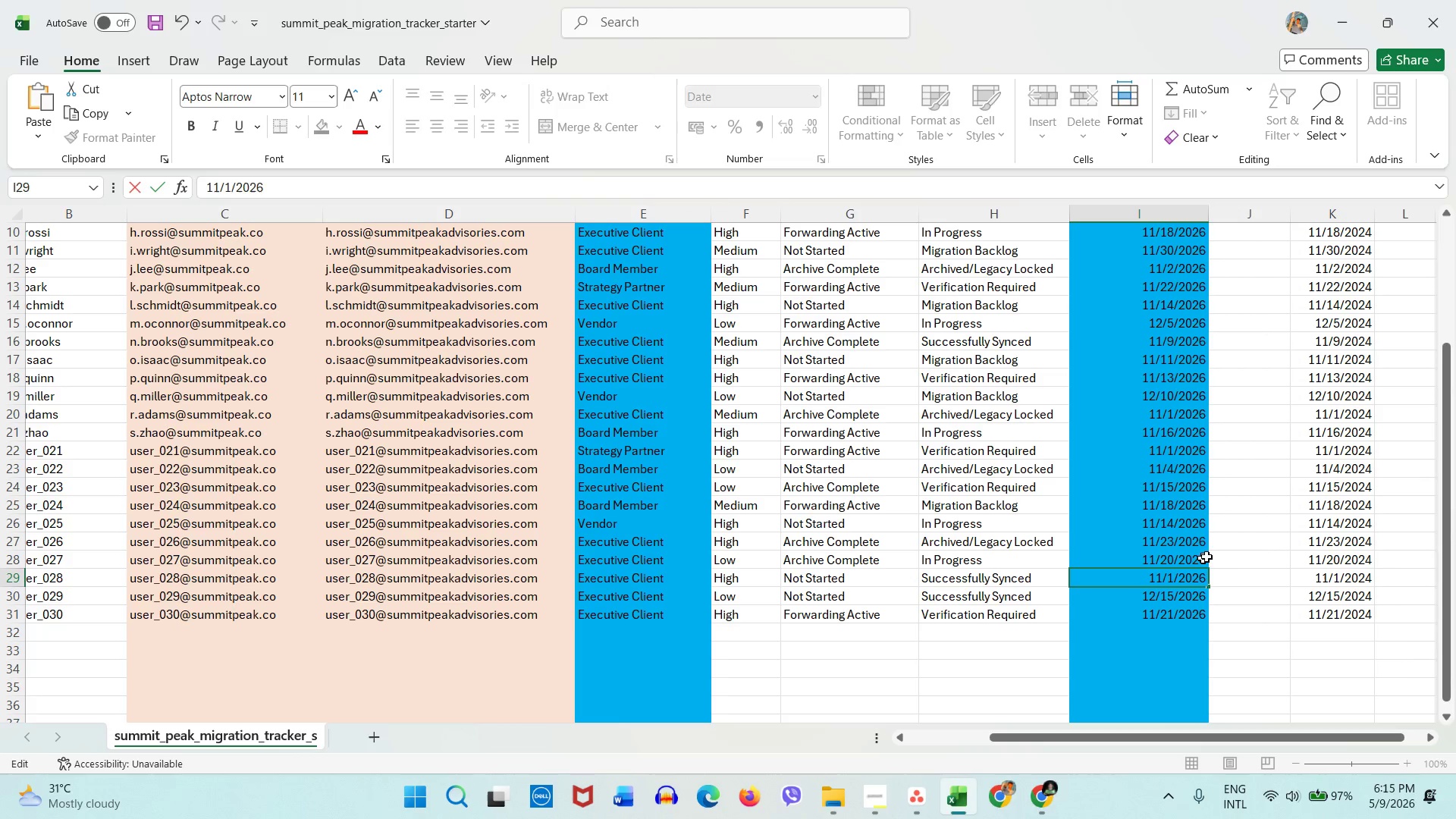 
left_click([1234, 553])
 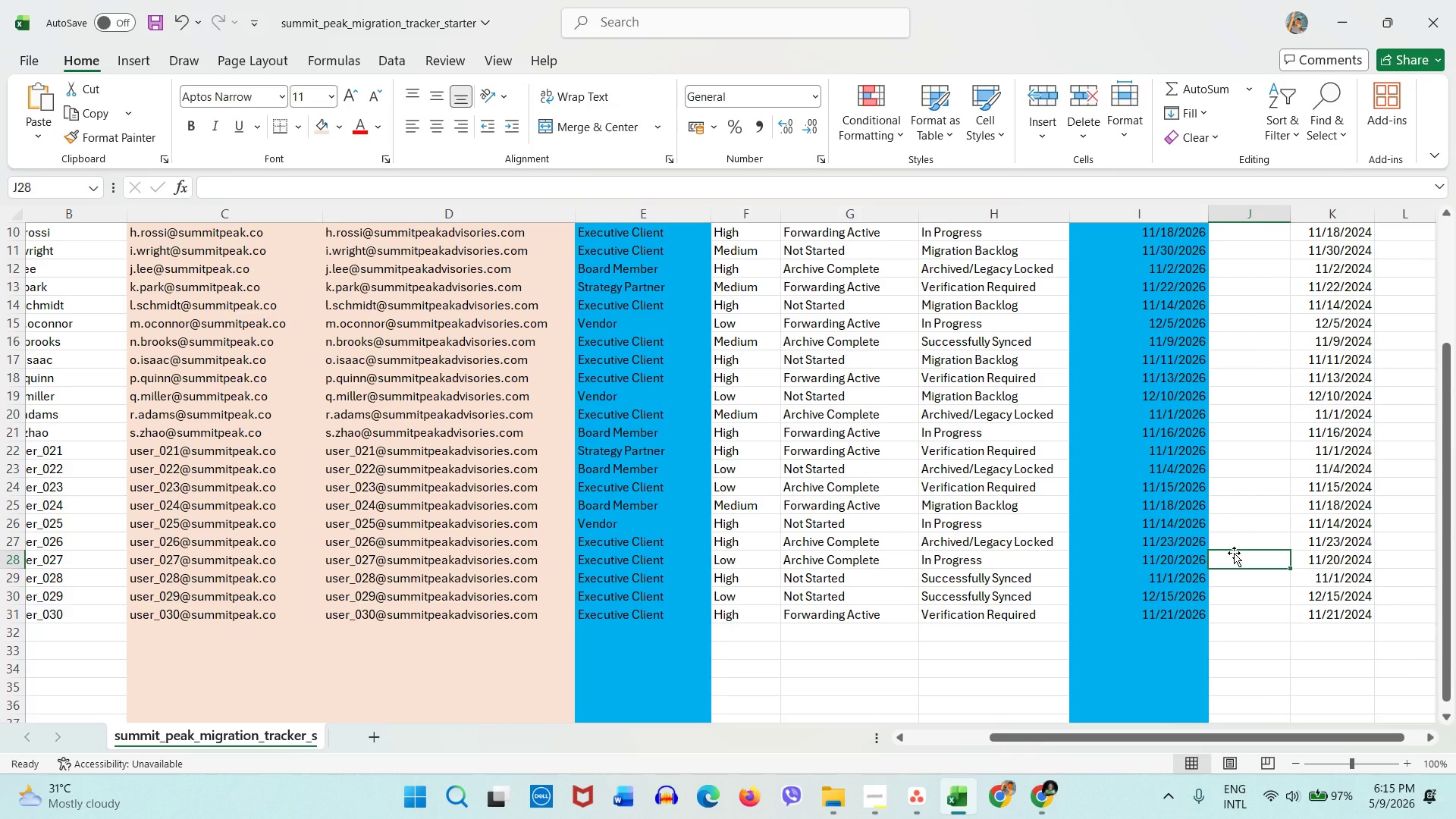 
wait(16.27)
 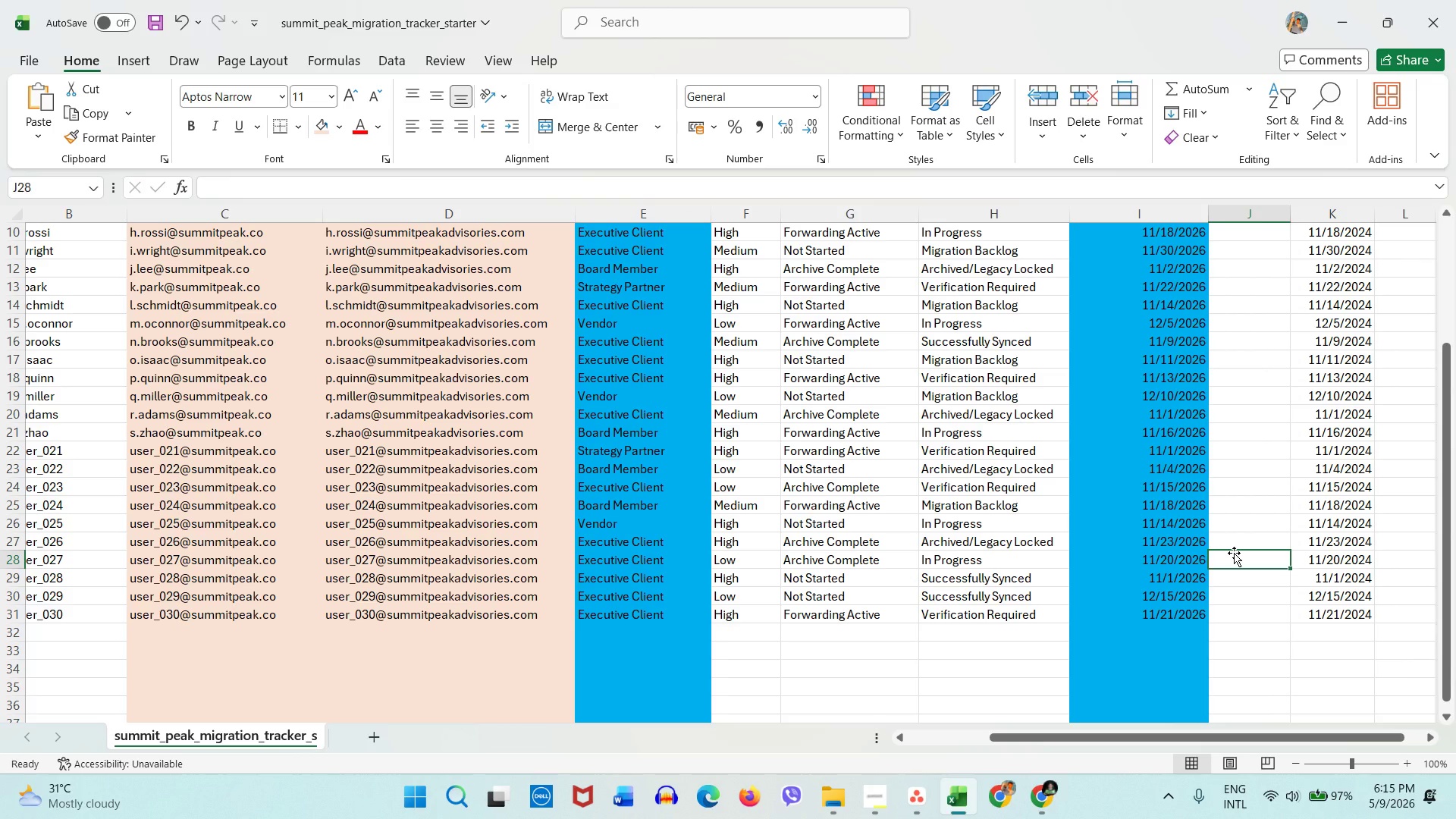 
scroll: coordinate [1294, 522], scroll_direction: up, amount: 4.0
 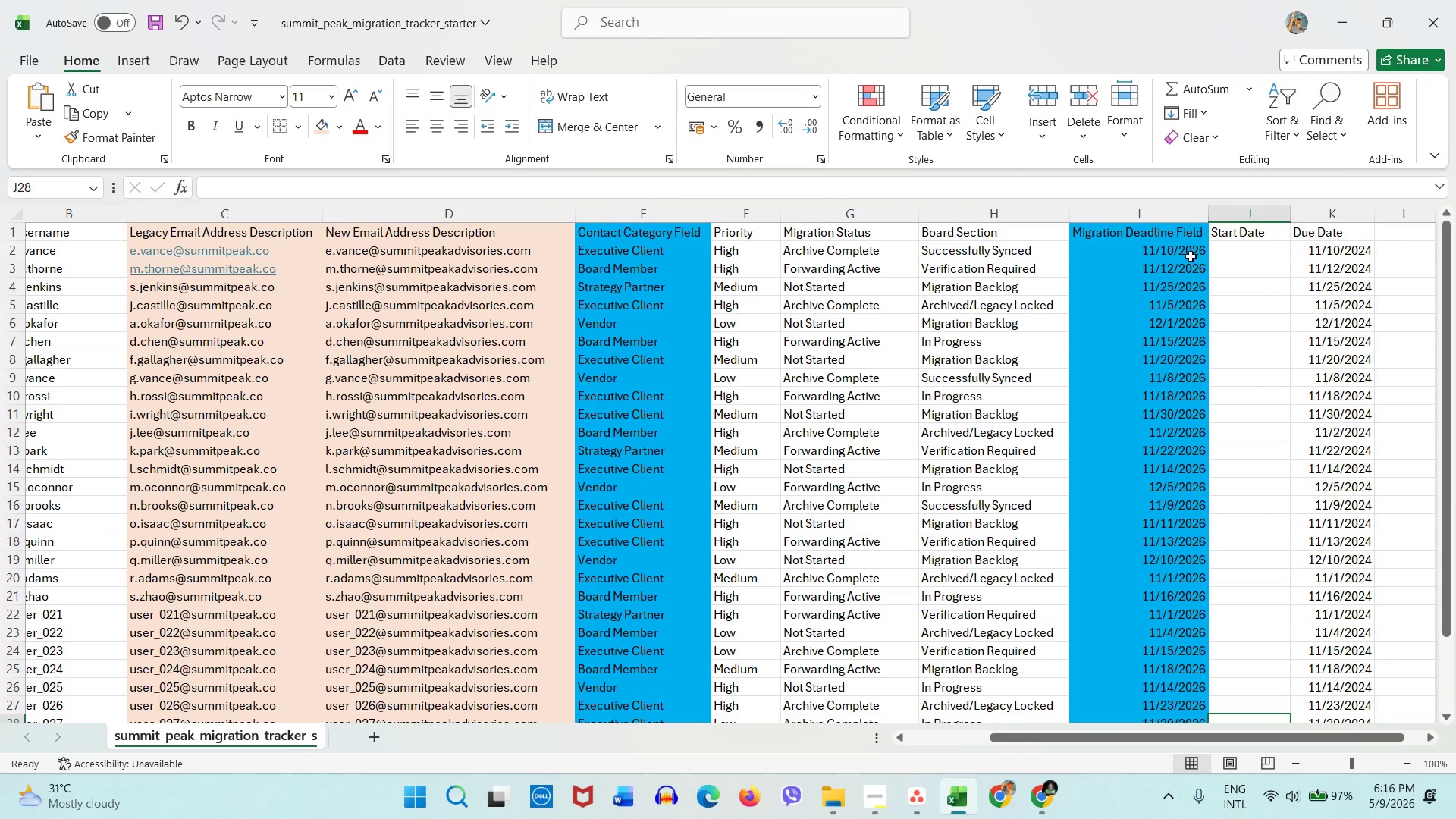 
left_click_drag(start_coordinate=[1190, 255], to_coordinate=[1182, 689])
 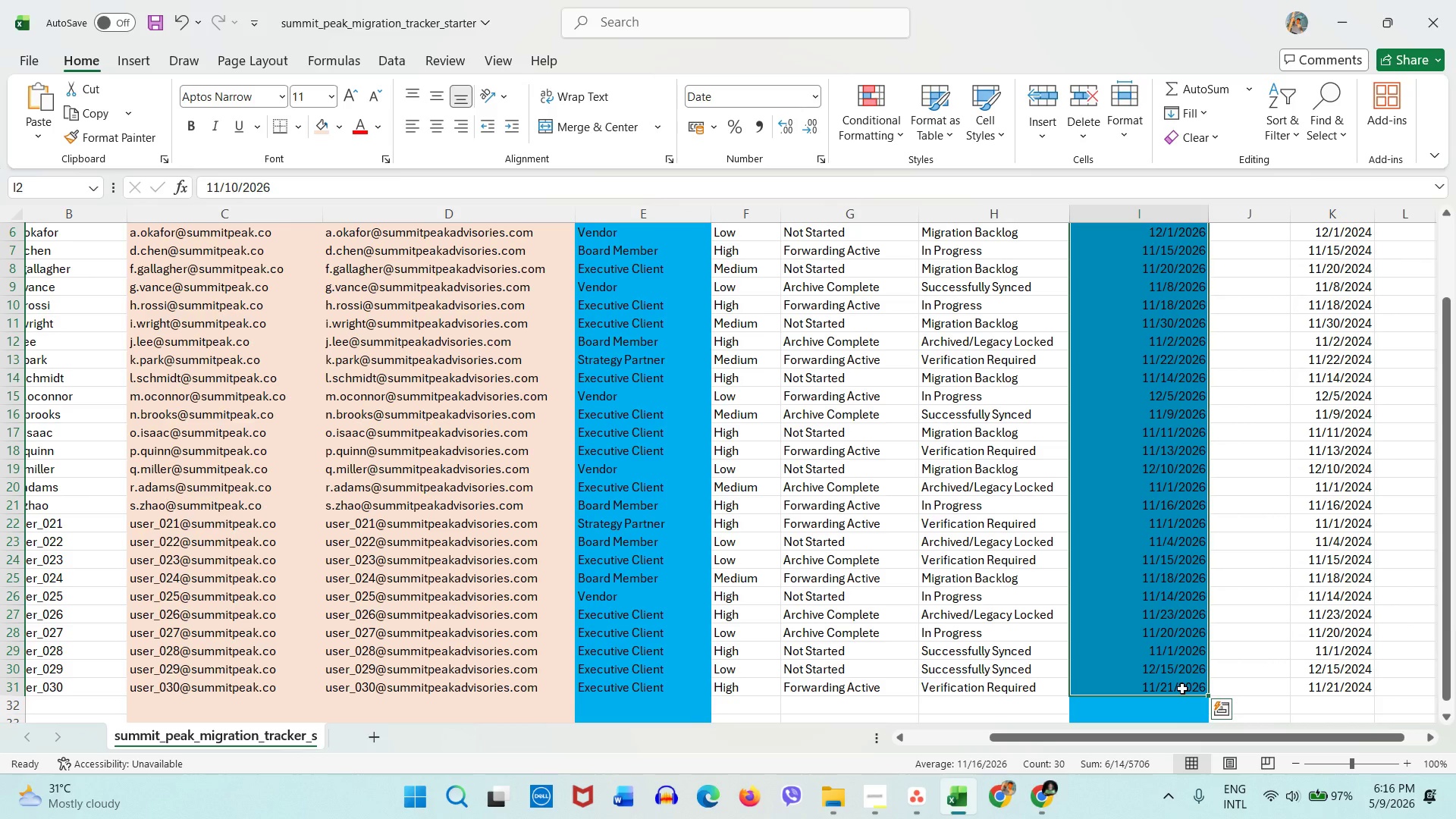 
key(Control+ControlLeft)
 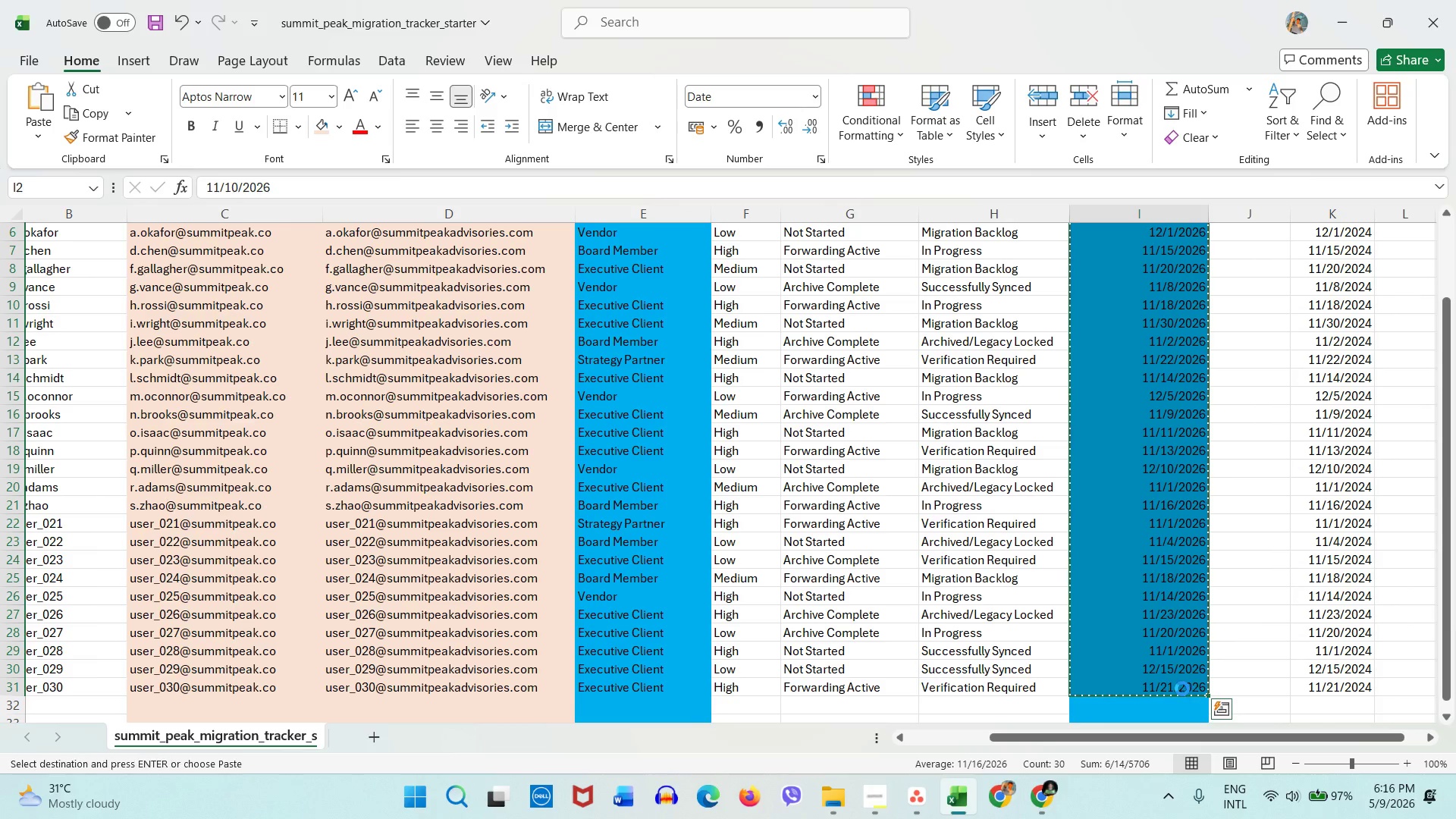 
key(Control+C)
 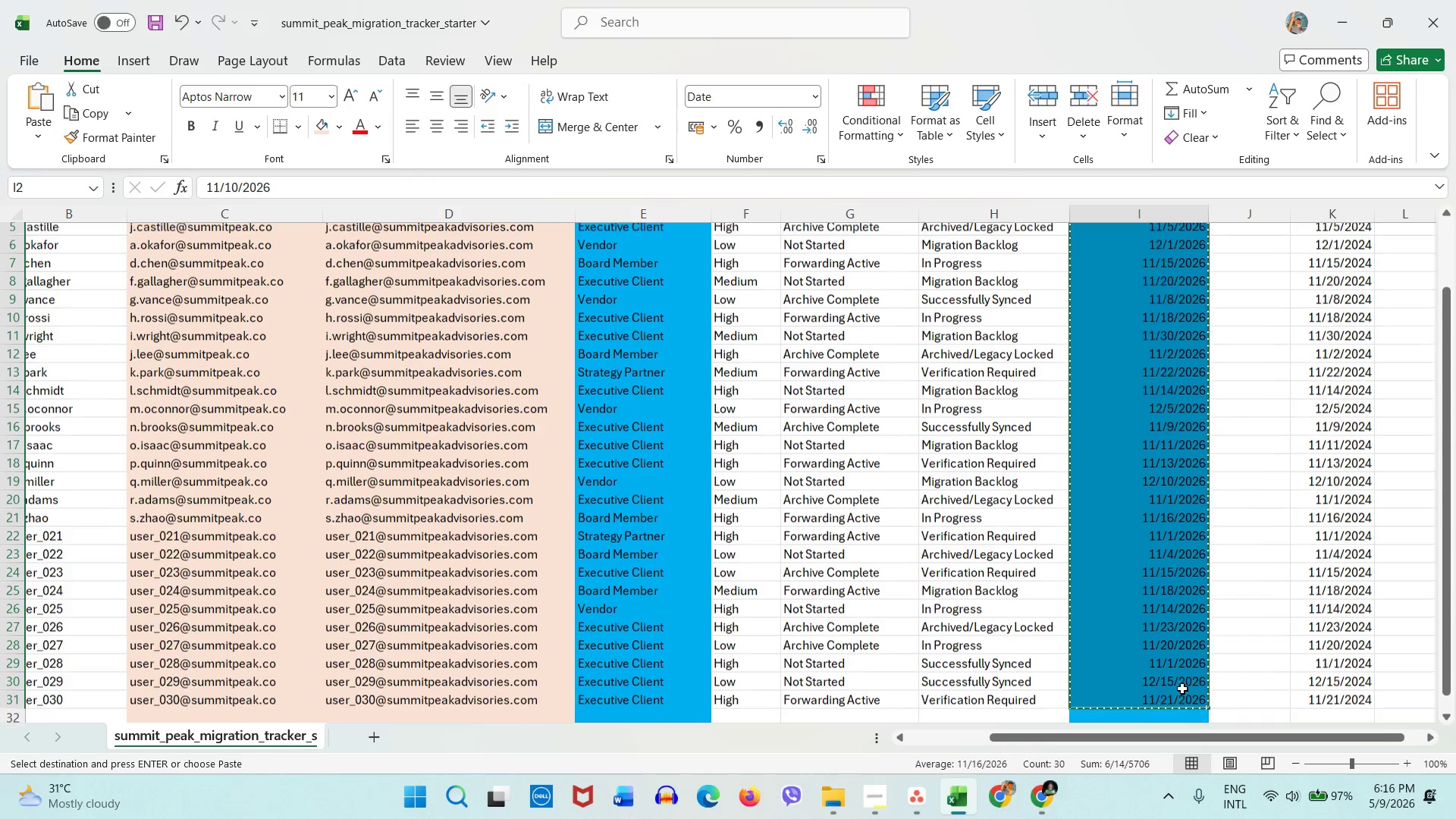 
scroll: coordinate [1182, 689], scroll_direction: up, amount: 5.0
 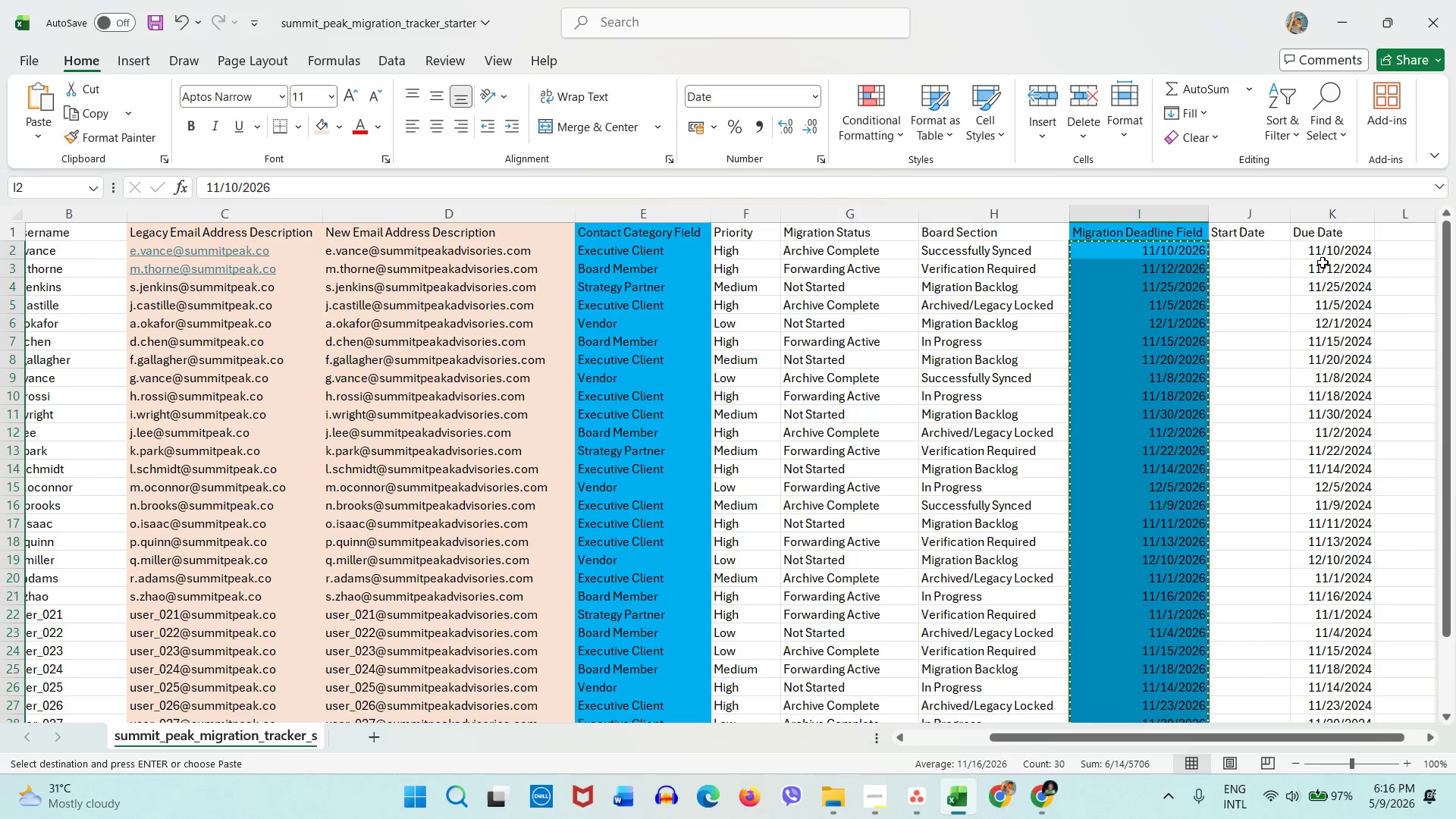 
left_click([1323, 260])
 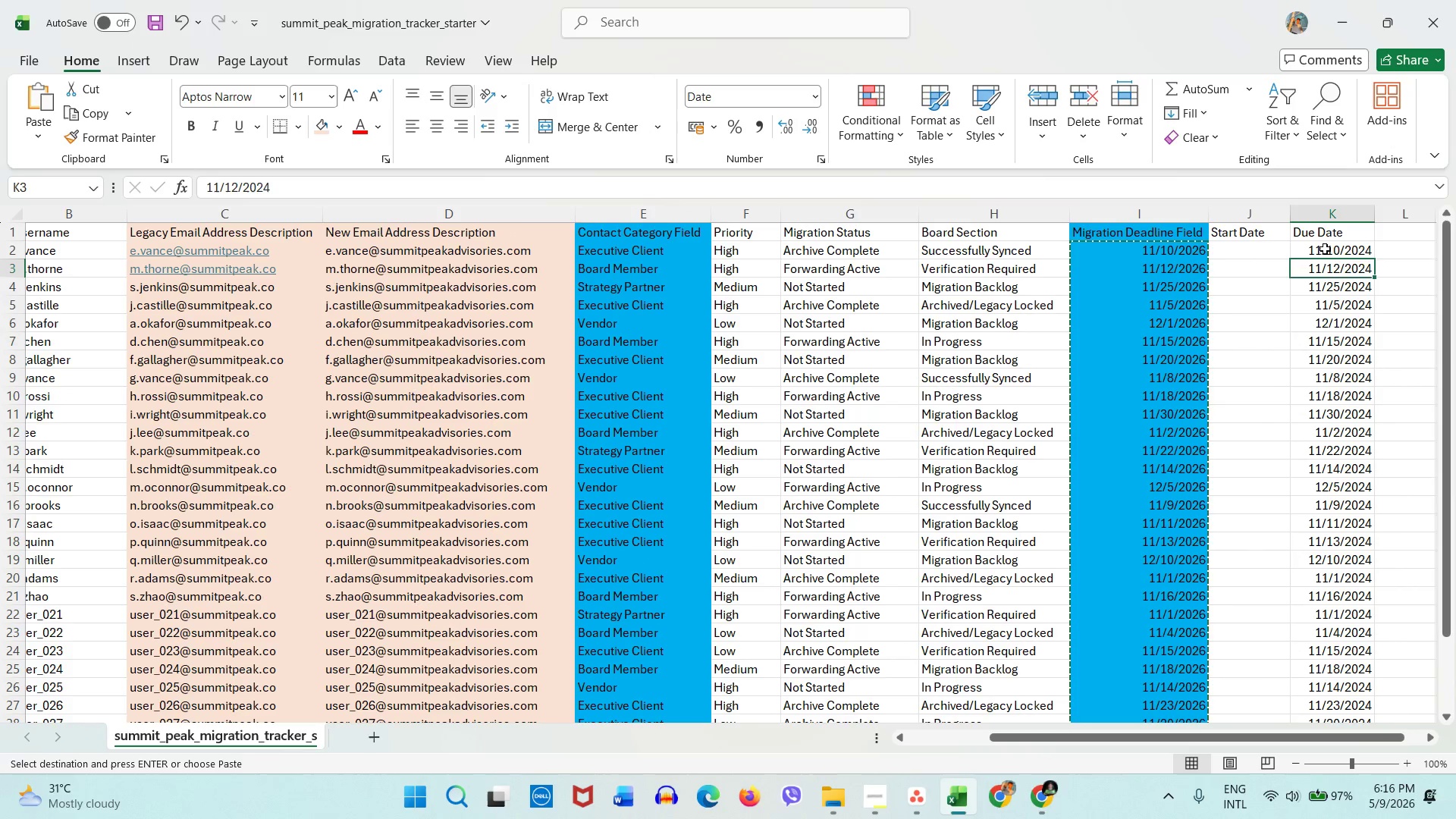 
left_click([1325, 249])
 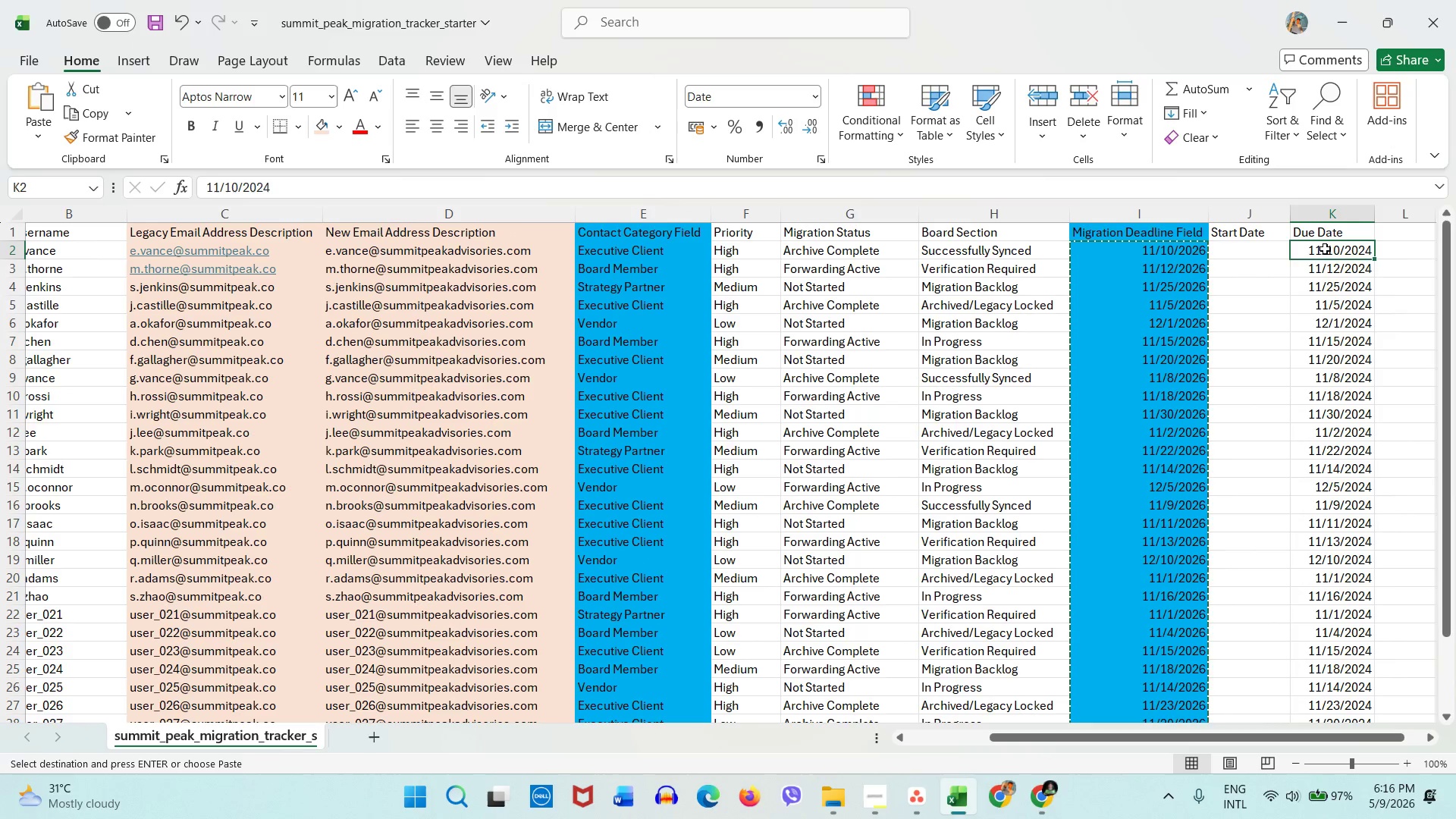 
key(Control+V)
 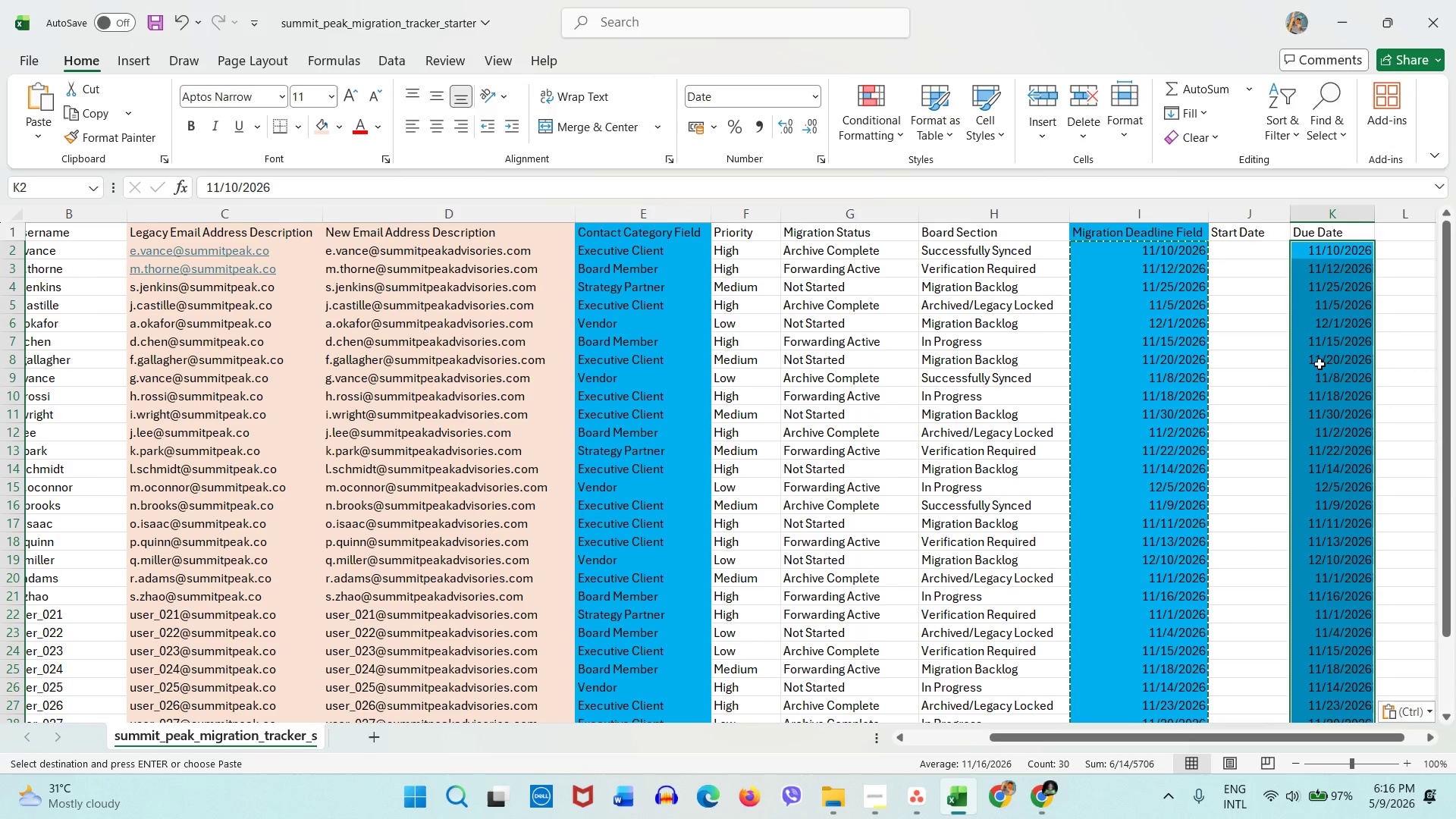 
left_click([1320, 364])
 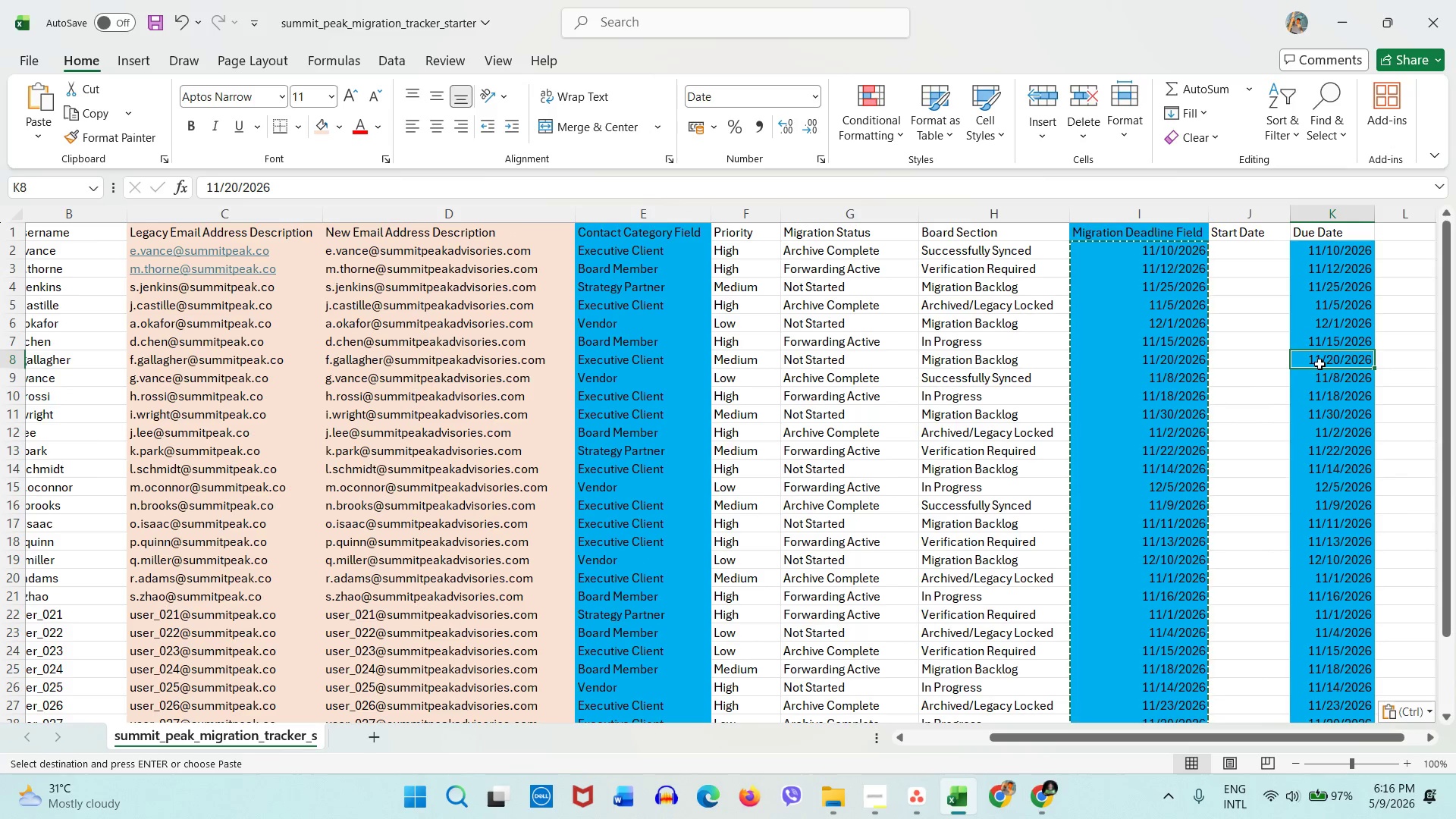 
key(Control+S)
 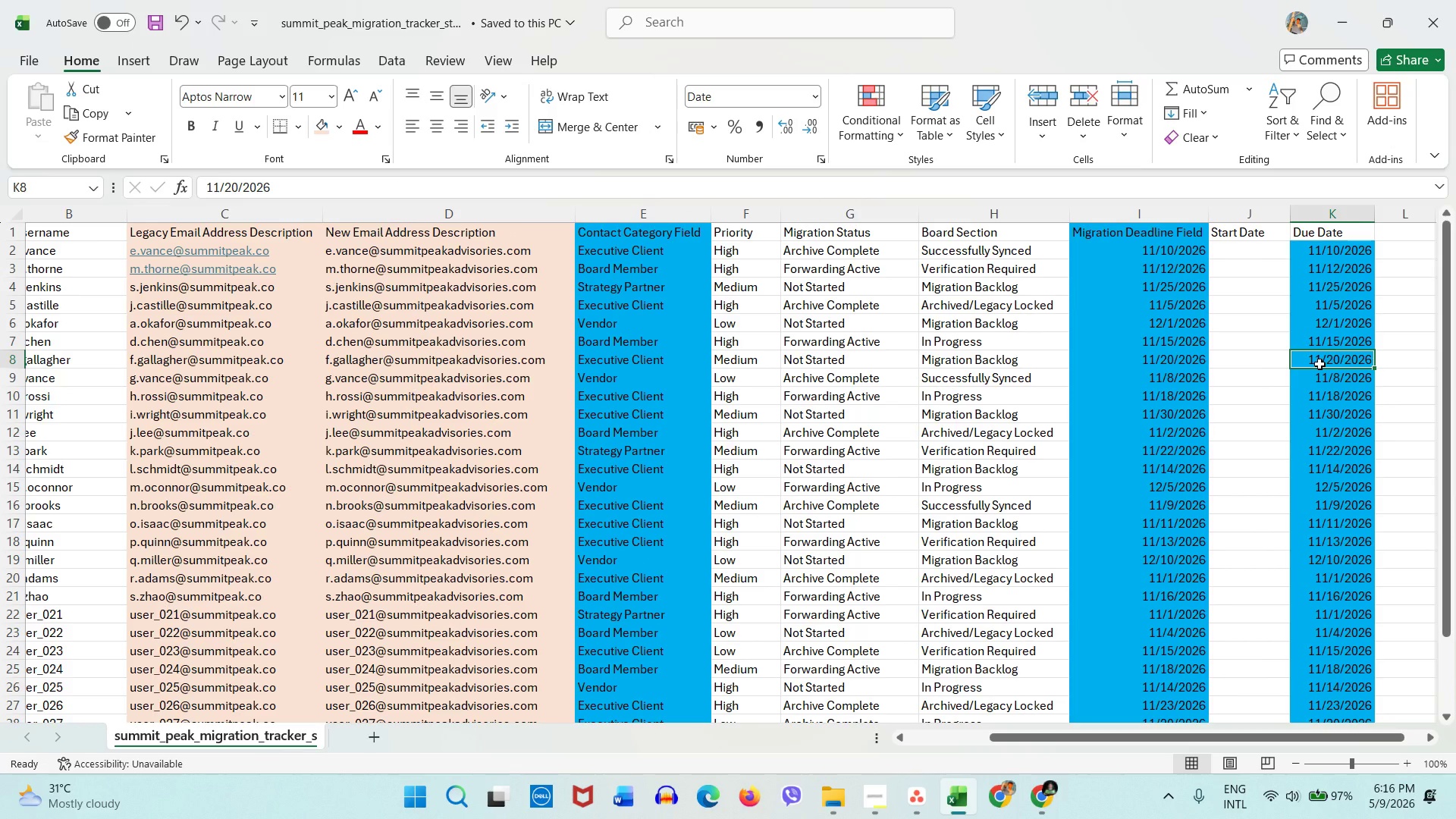 
wait(28.59)
 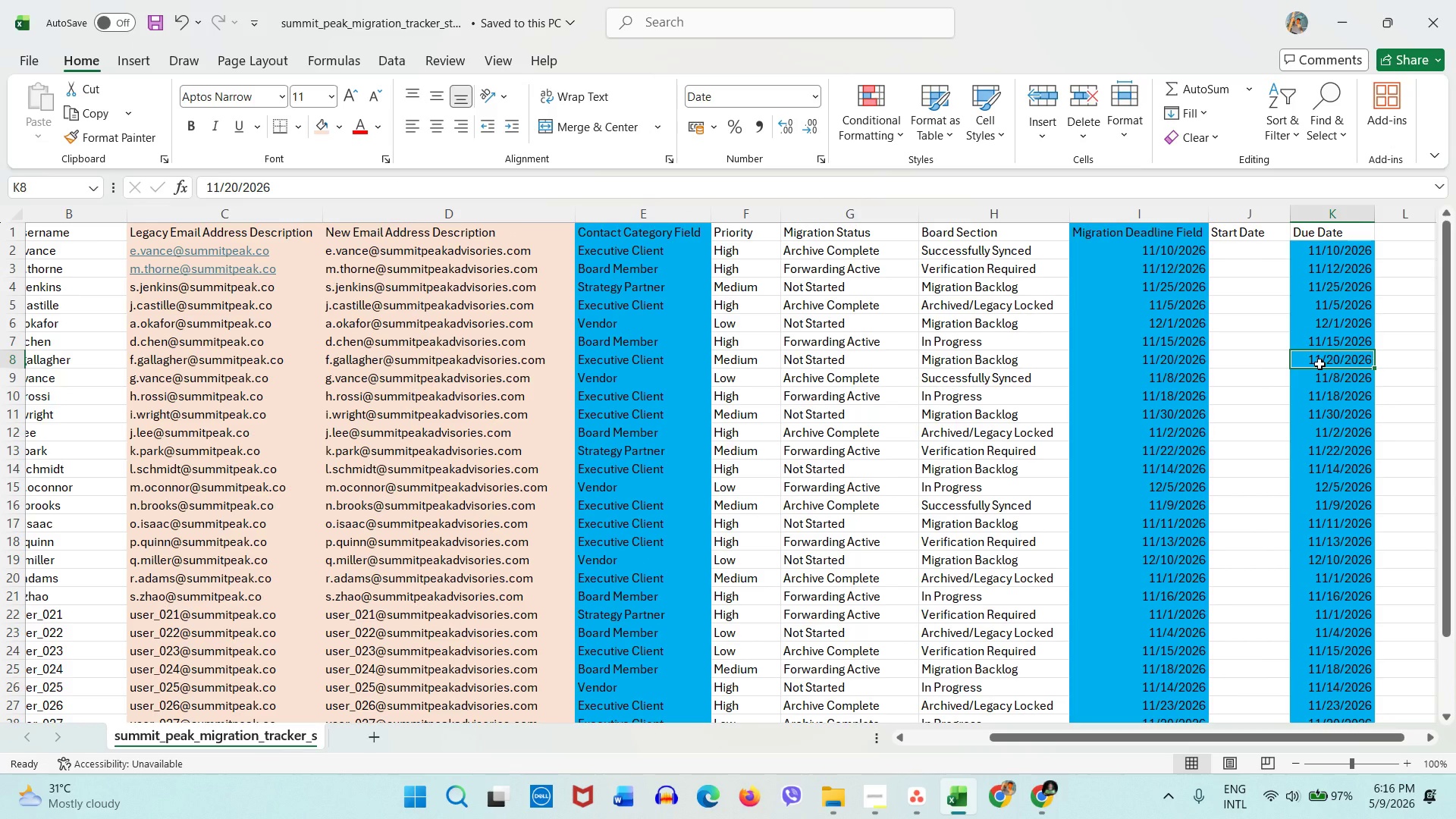 
left_click([1261, 246])
 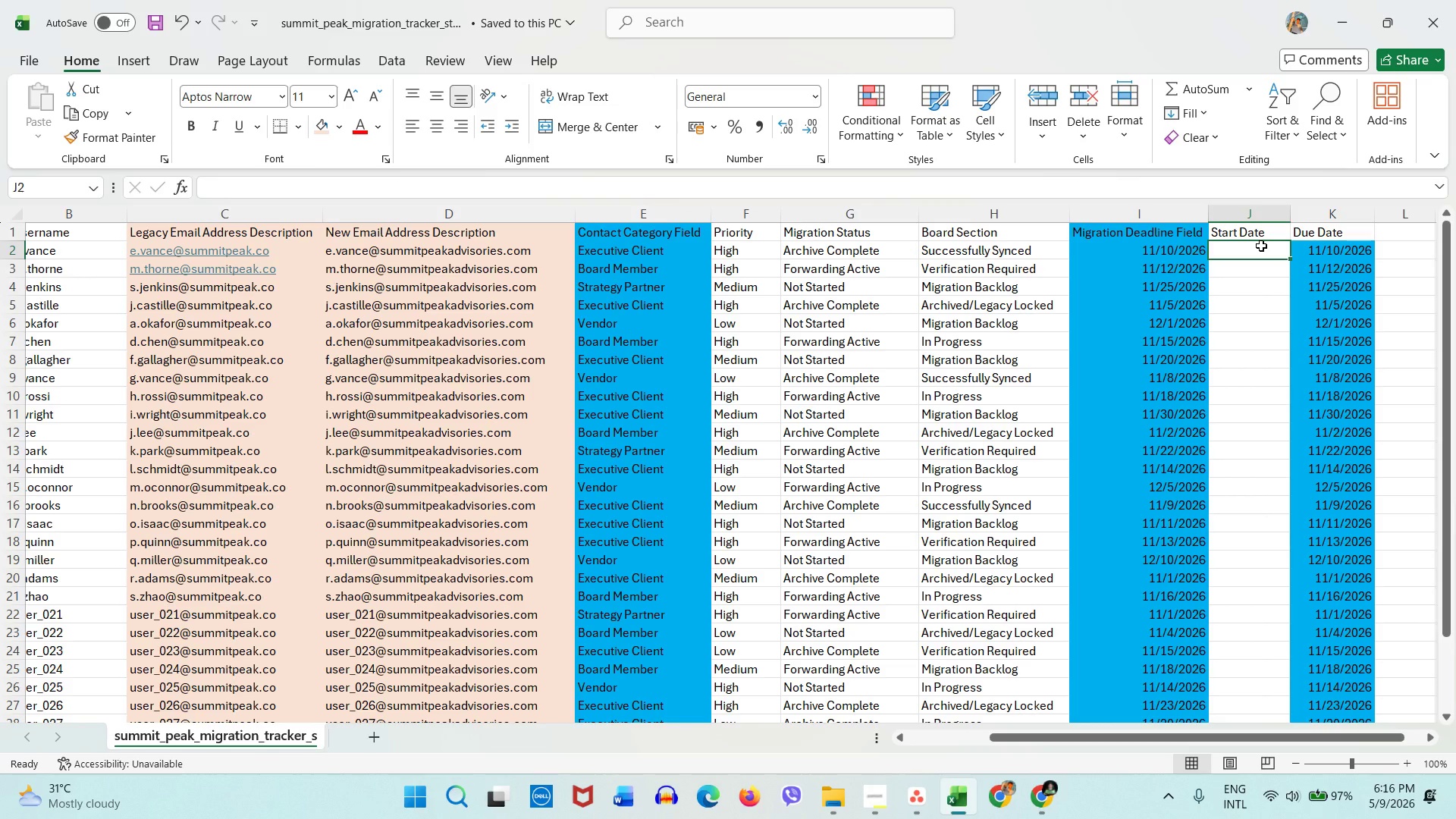 
key(Numpad1)
 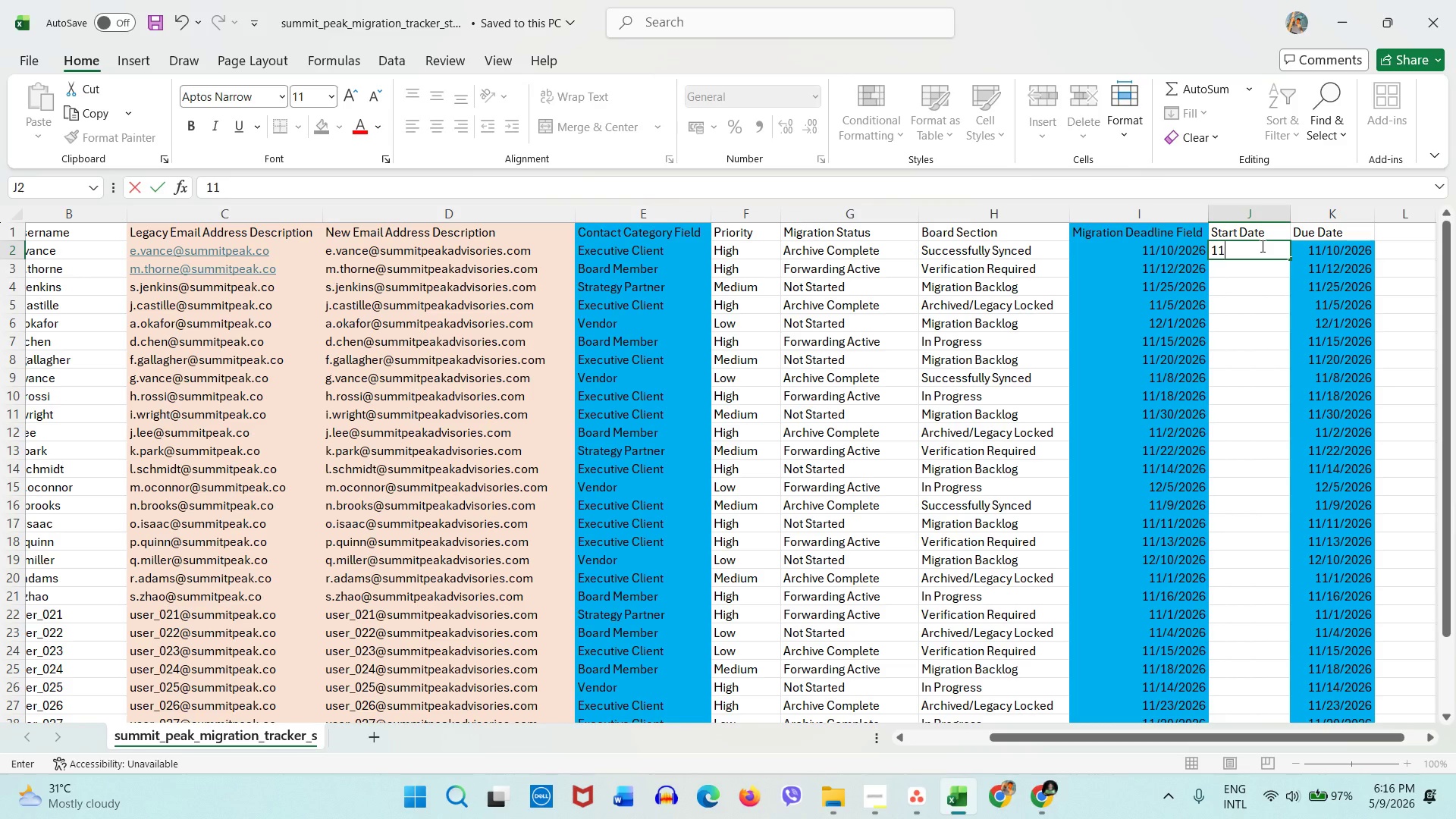 
key(Numpad1)
 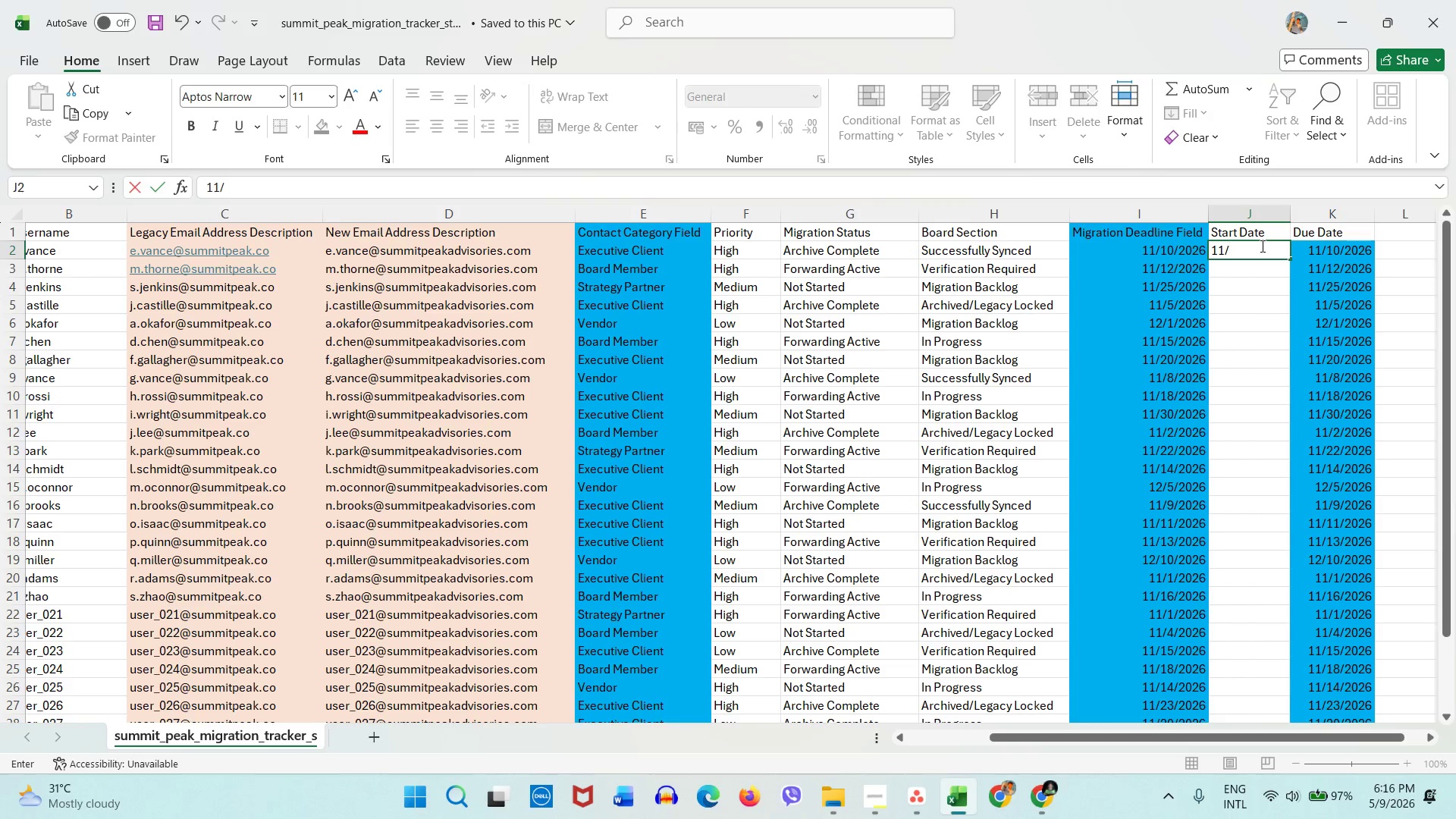 
key(Slash)
 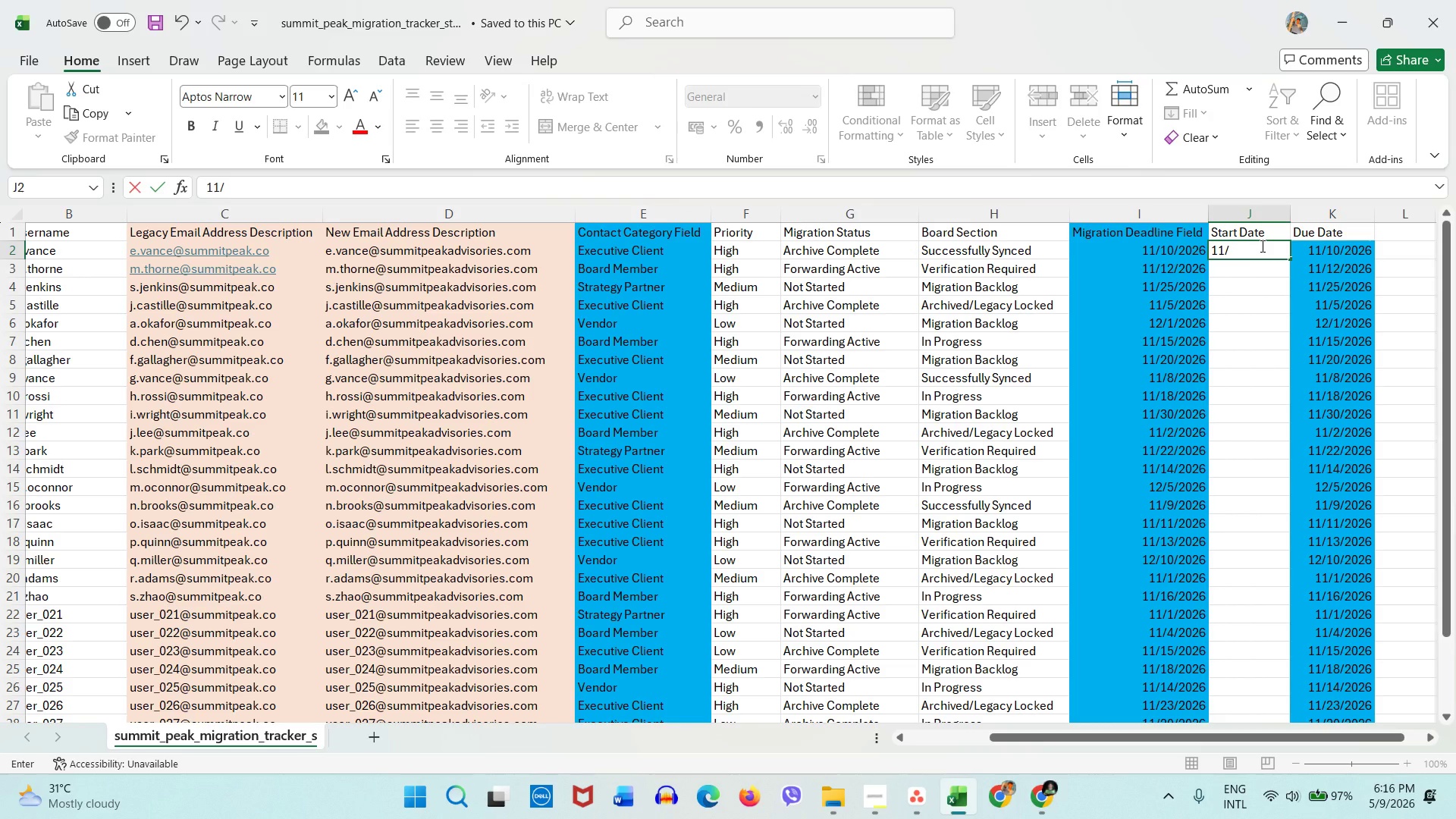 
key(Numpad5)
 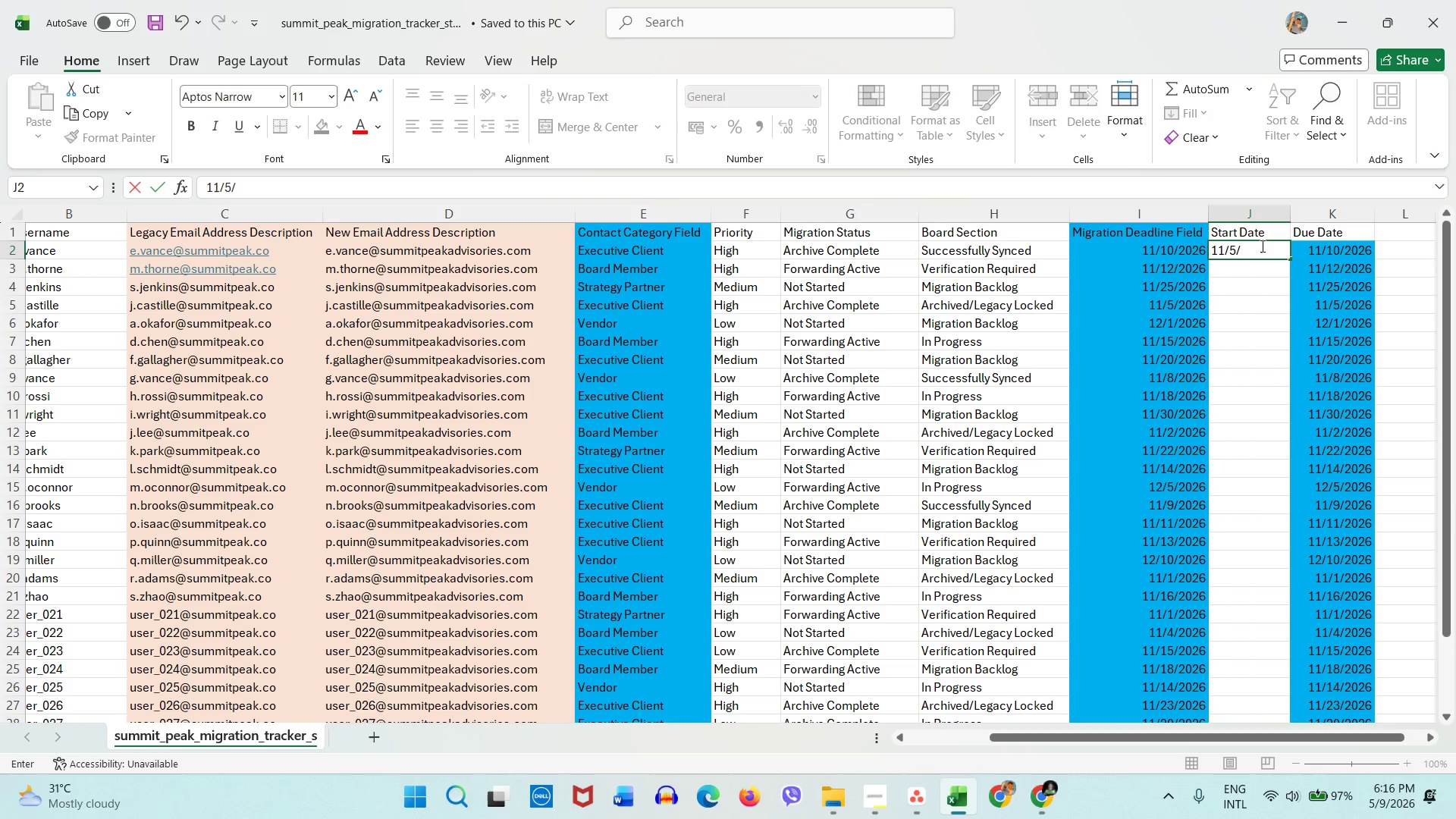 
key(Slash)
 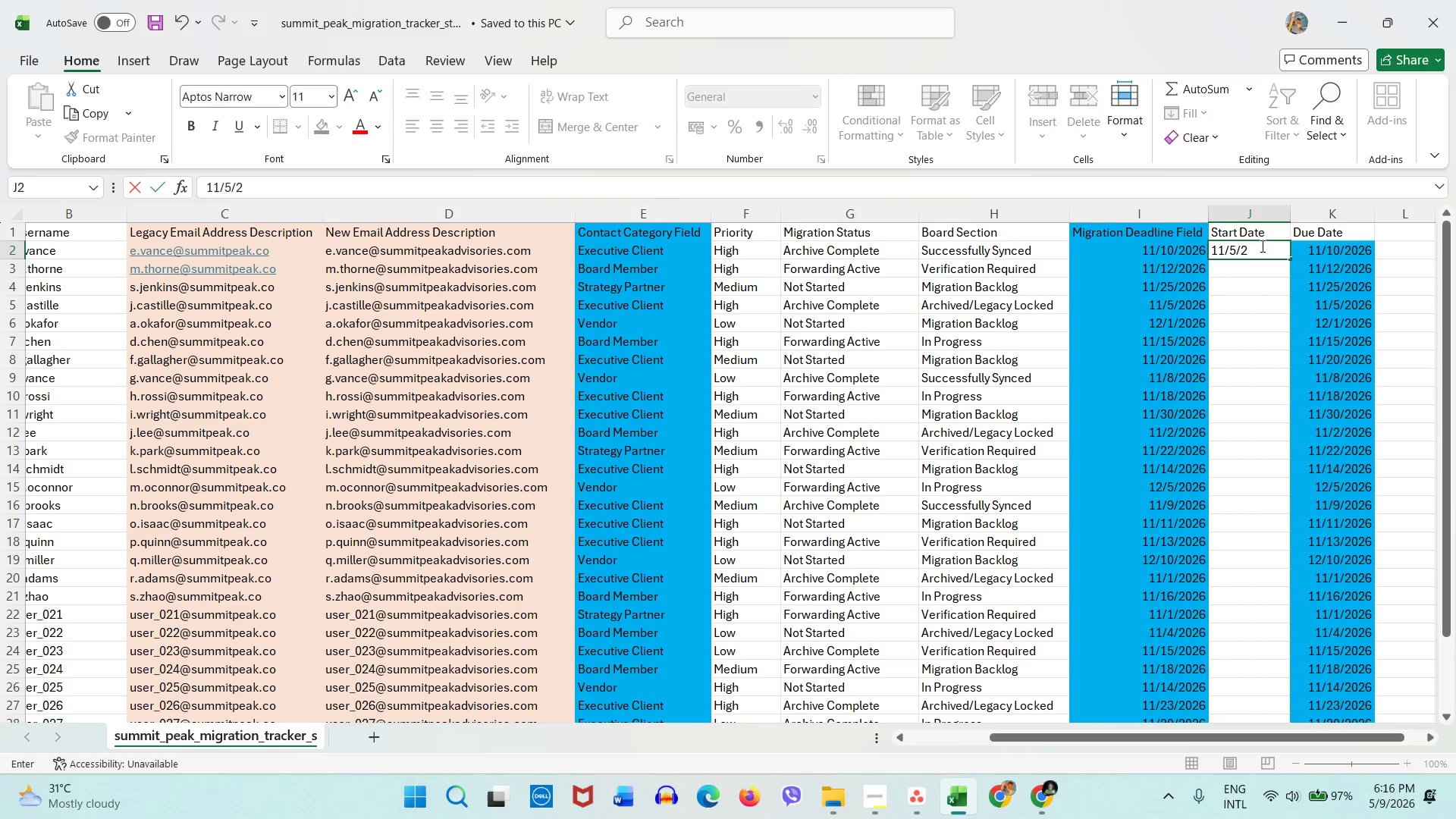 
key(Numpad2)
 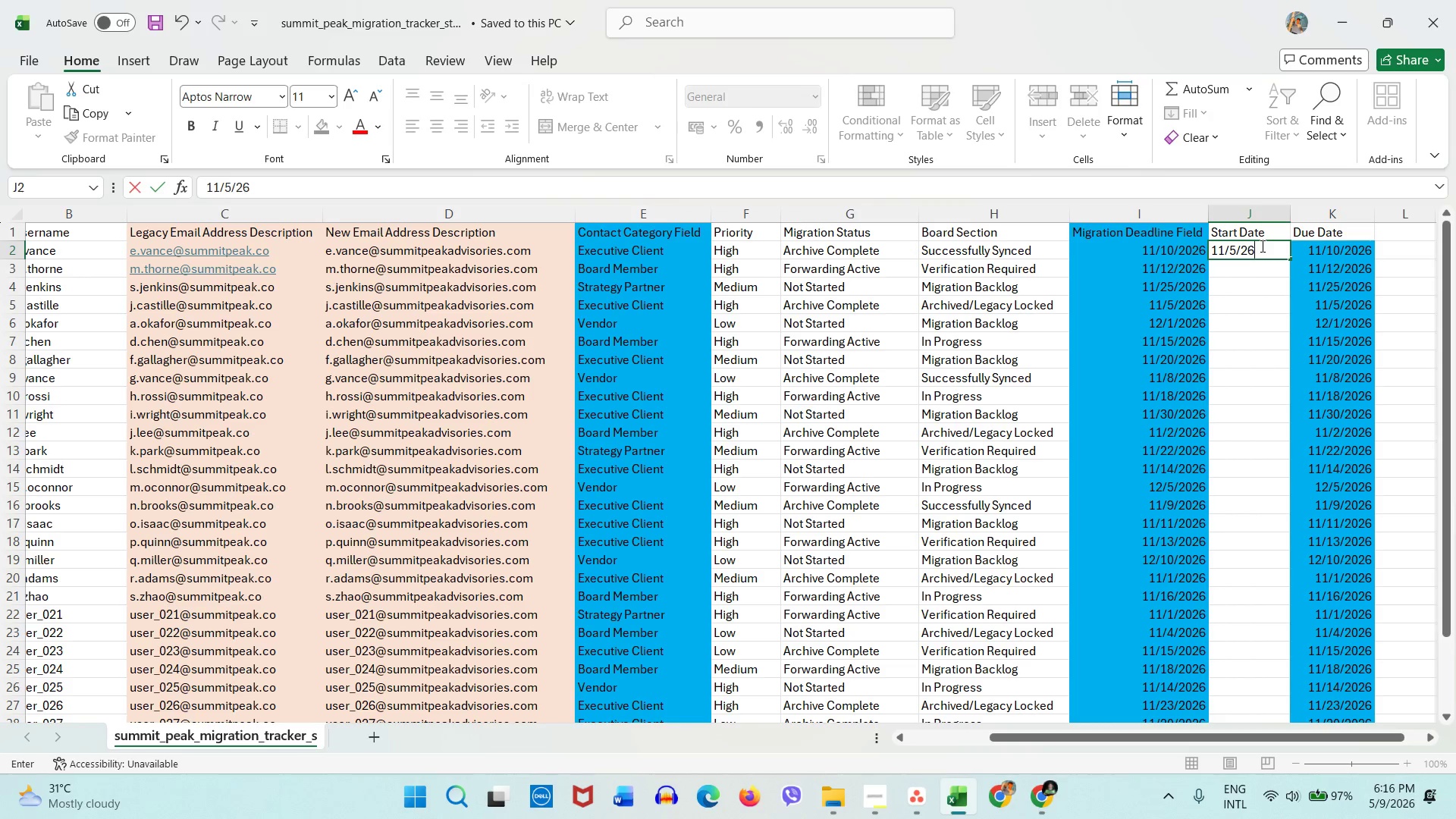 
key(Numpad6)
 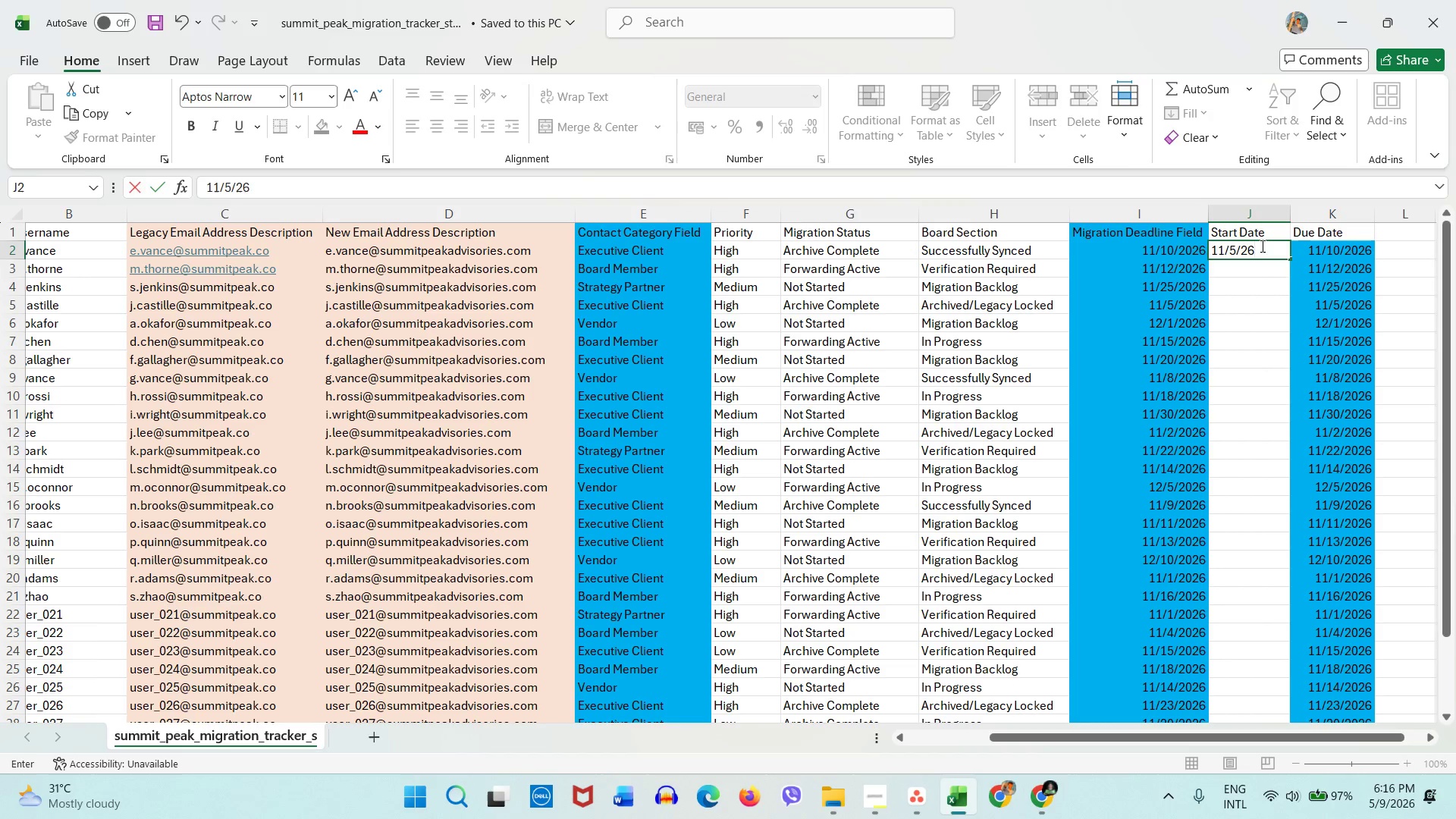 
key(ArrowDown)
 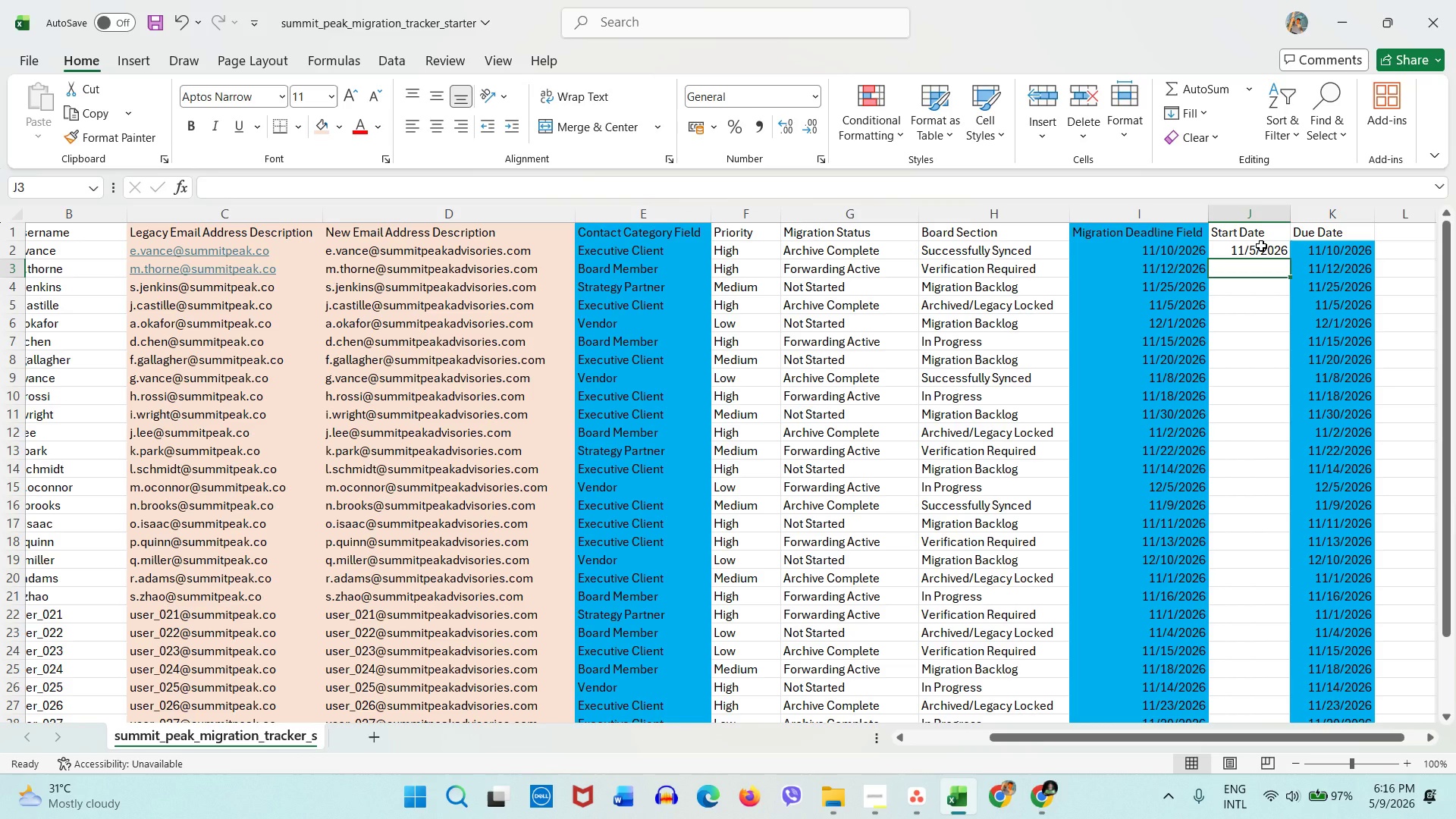 
key(Numpad1)
 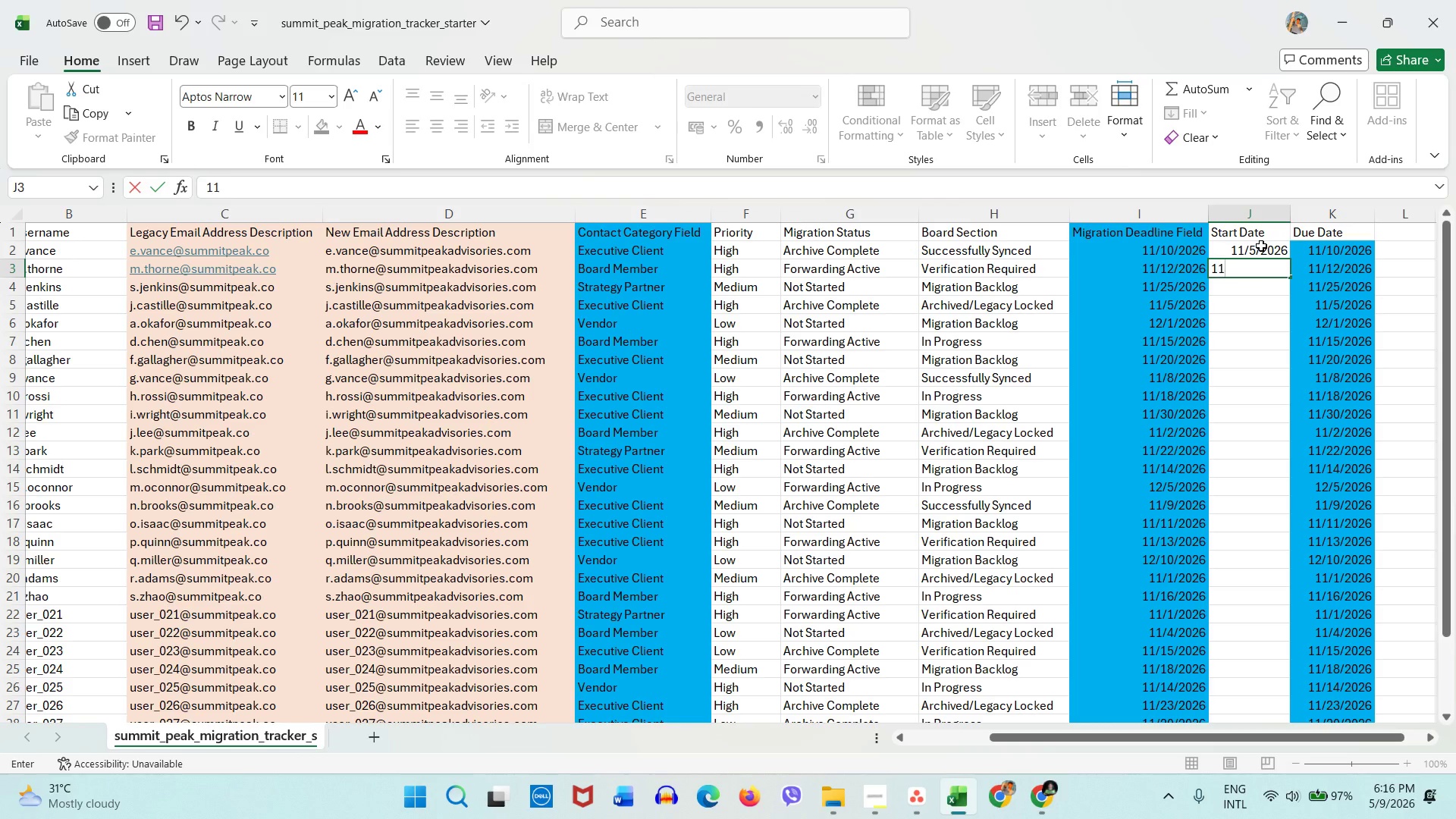 
key(Numpad1)
 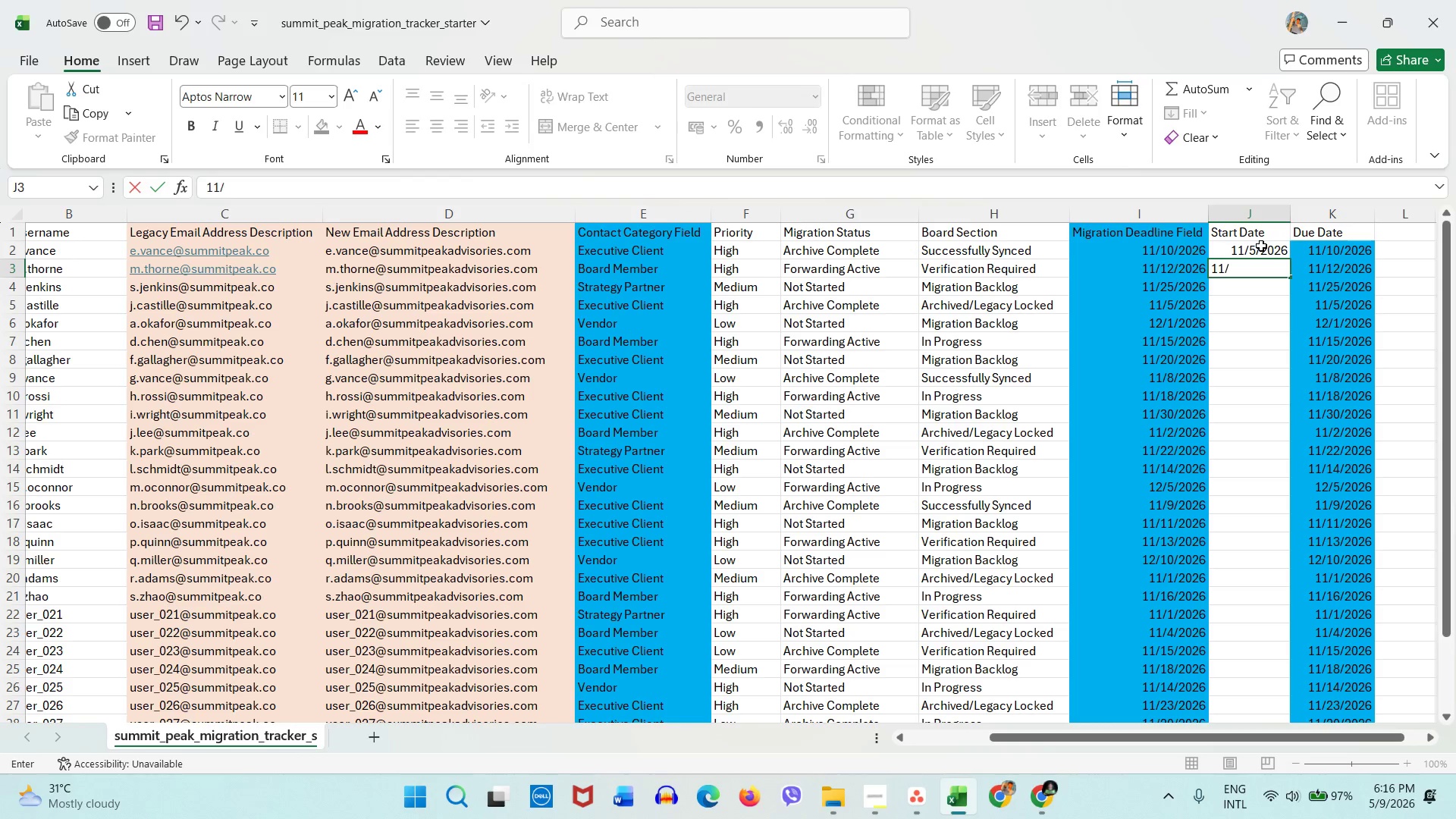 
key(Slash)
 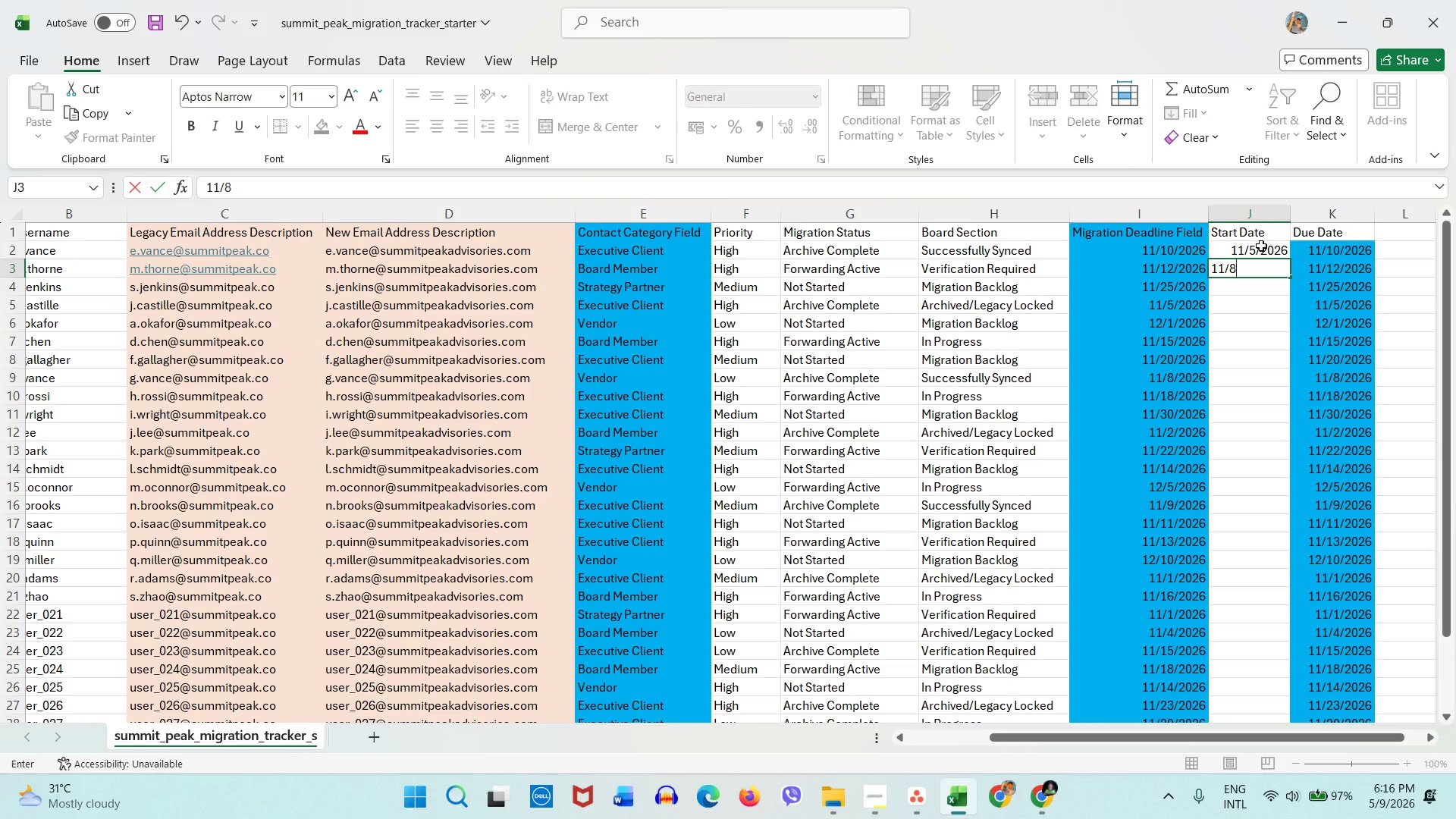 
key(Numpad8)
 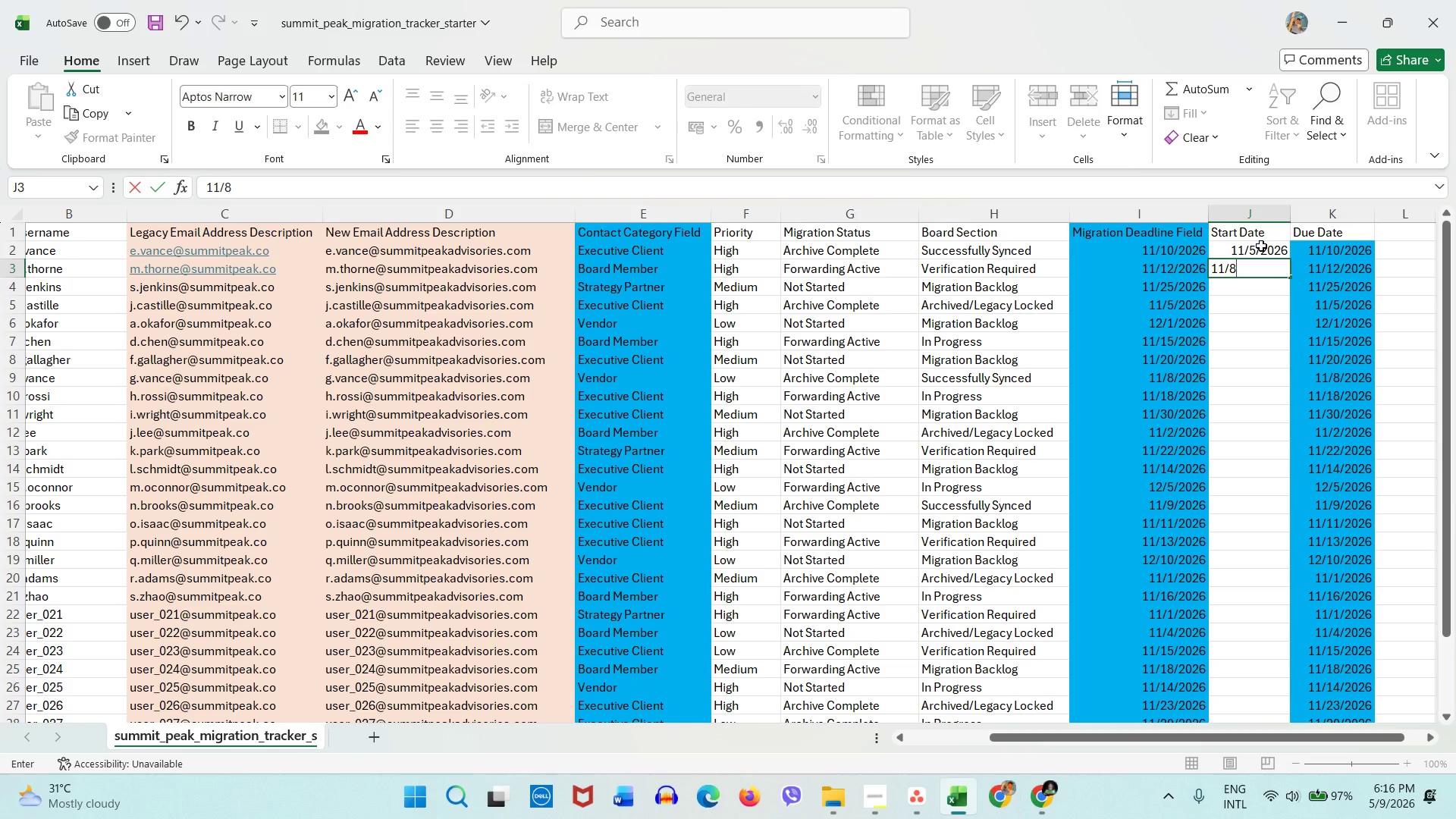 
key(Backspace)
 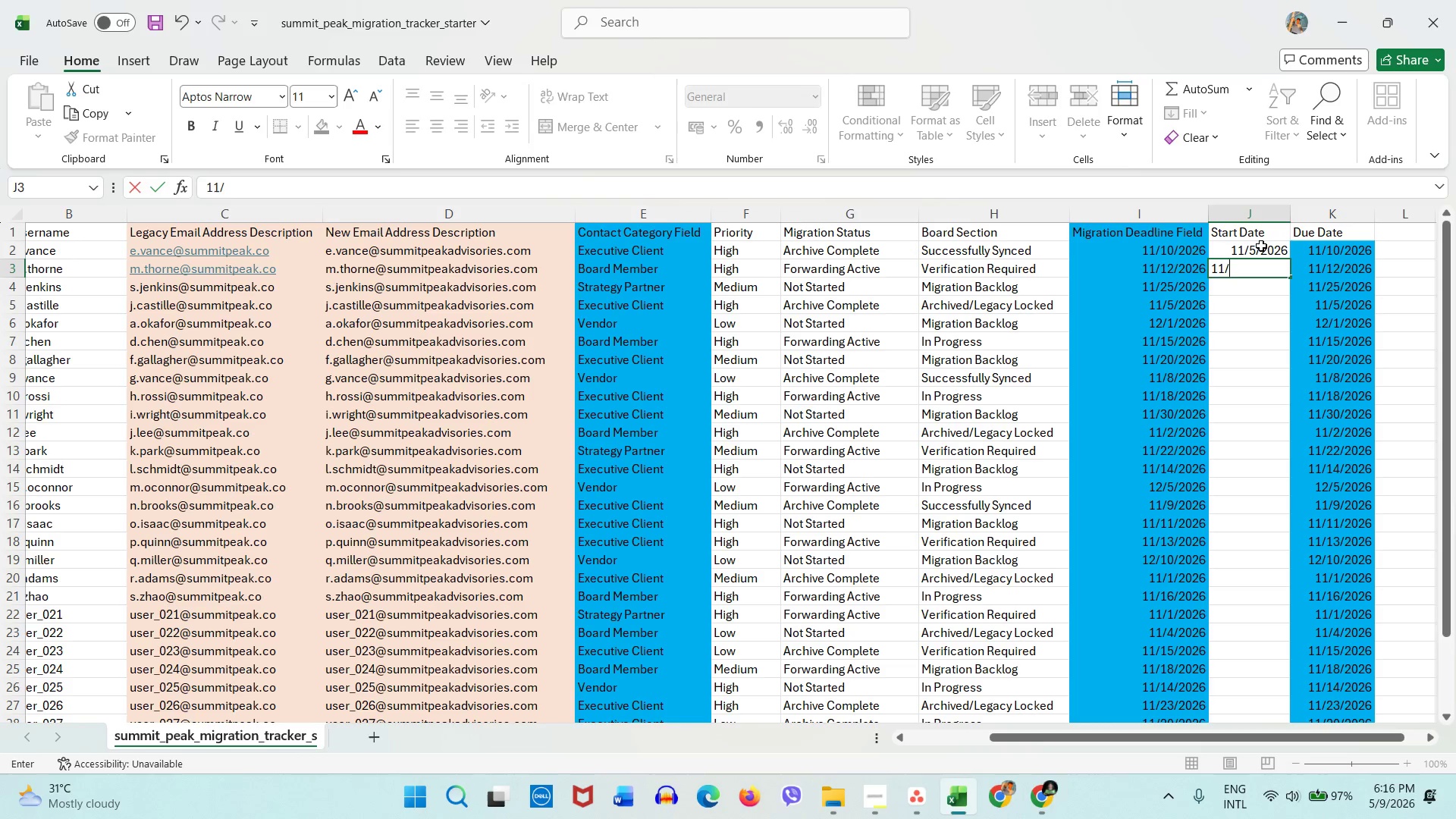 
key(Numpad2)
 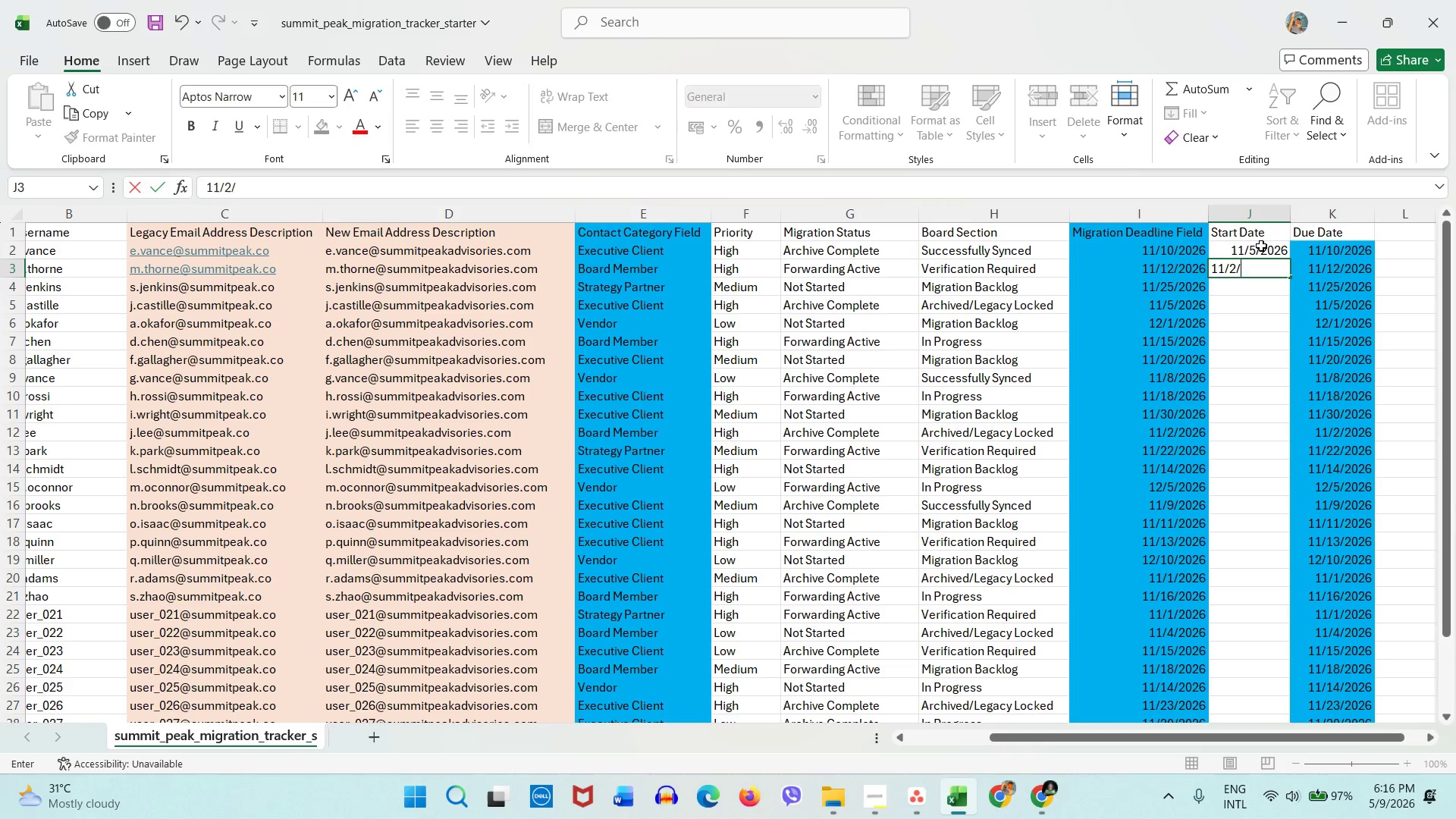 
key(Slash)
 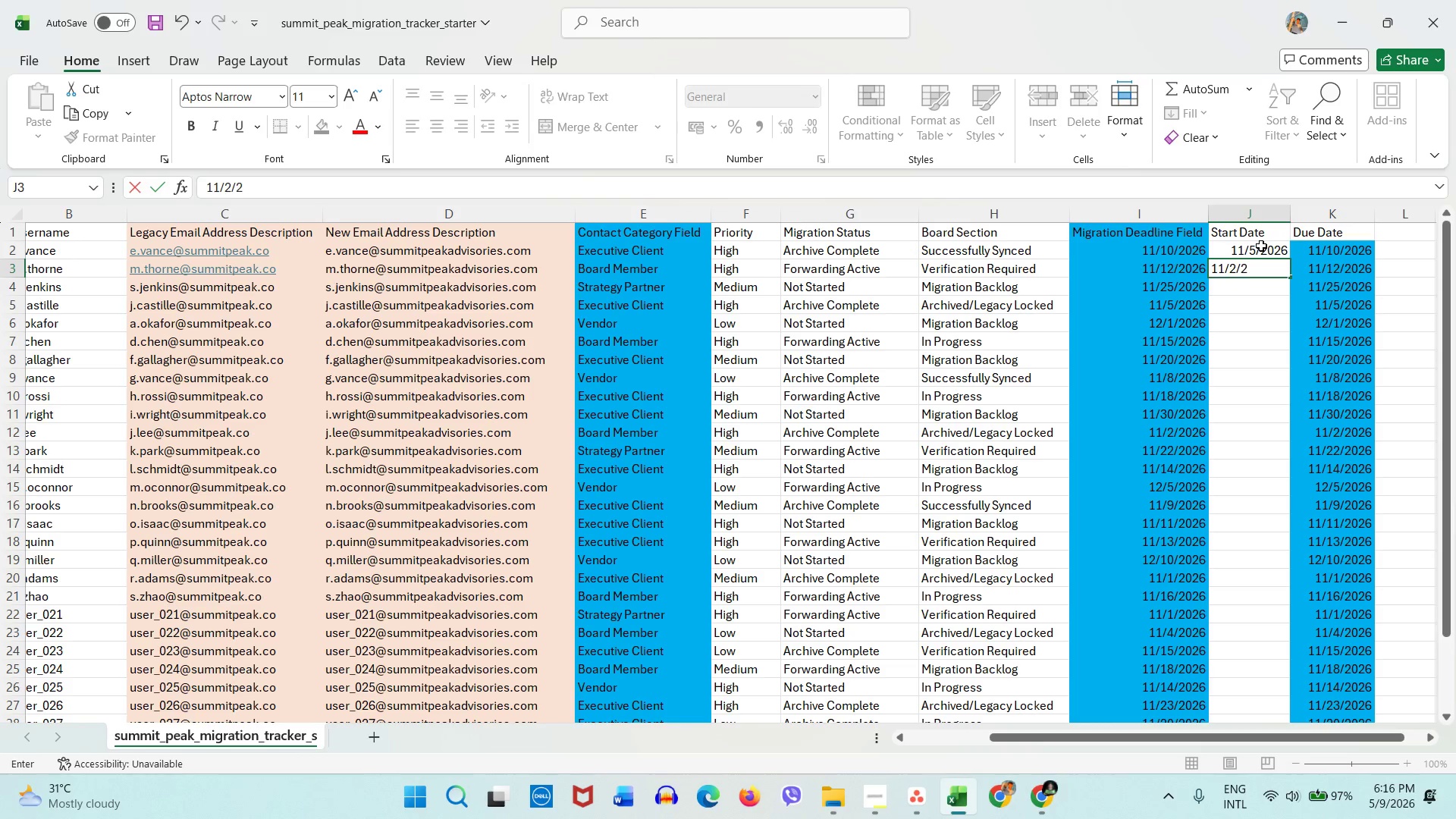 
key(Numpad2)
 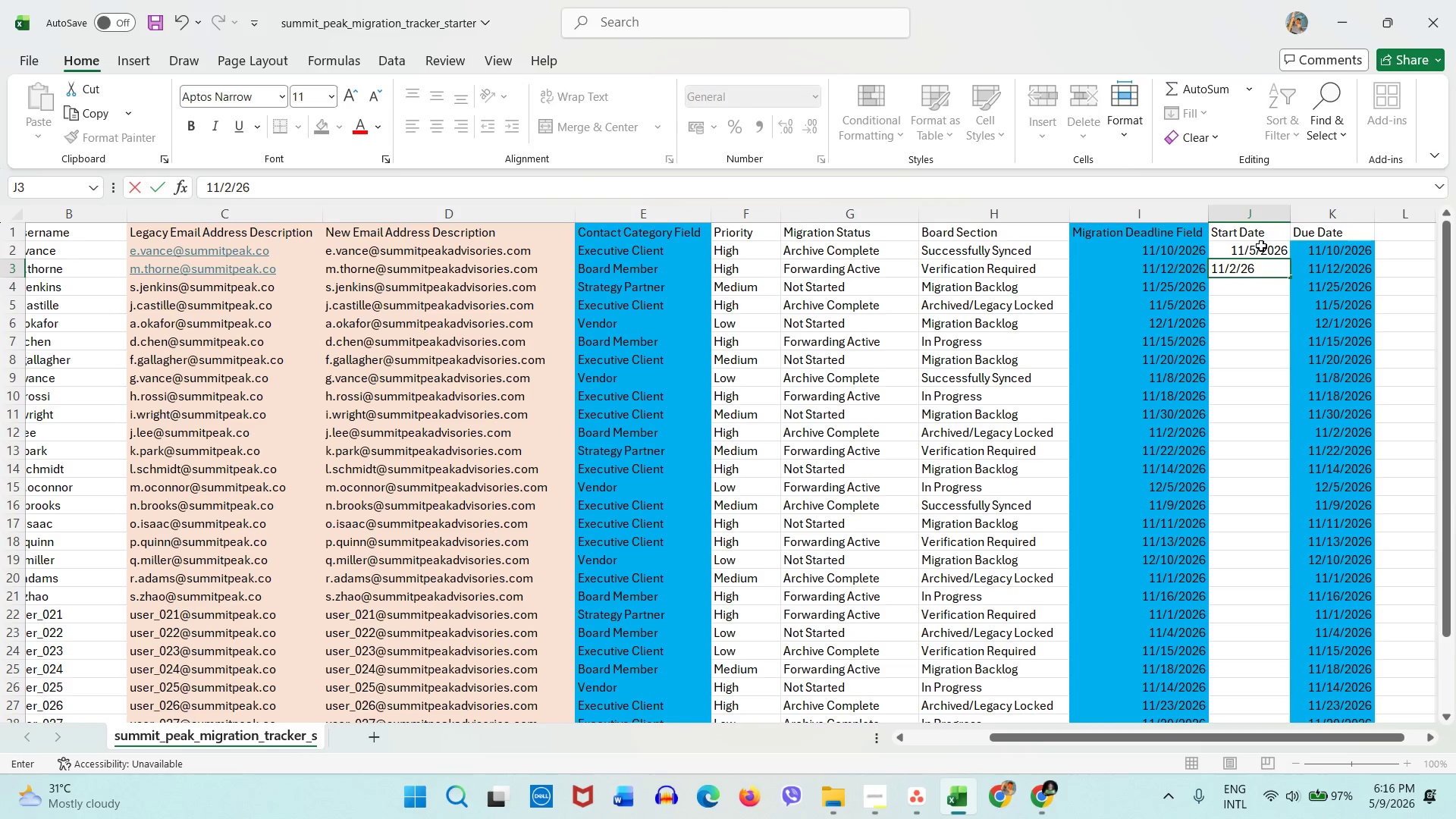 
key(Numpad6)
 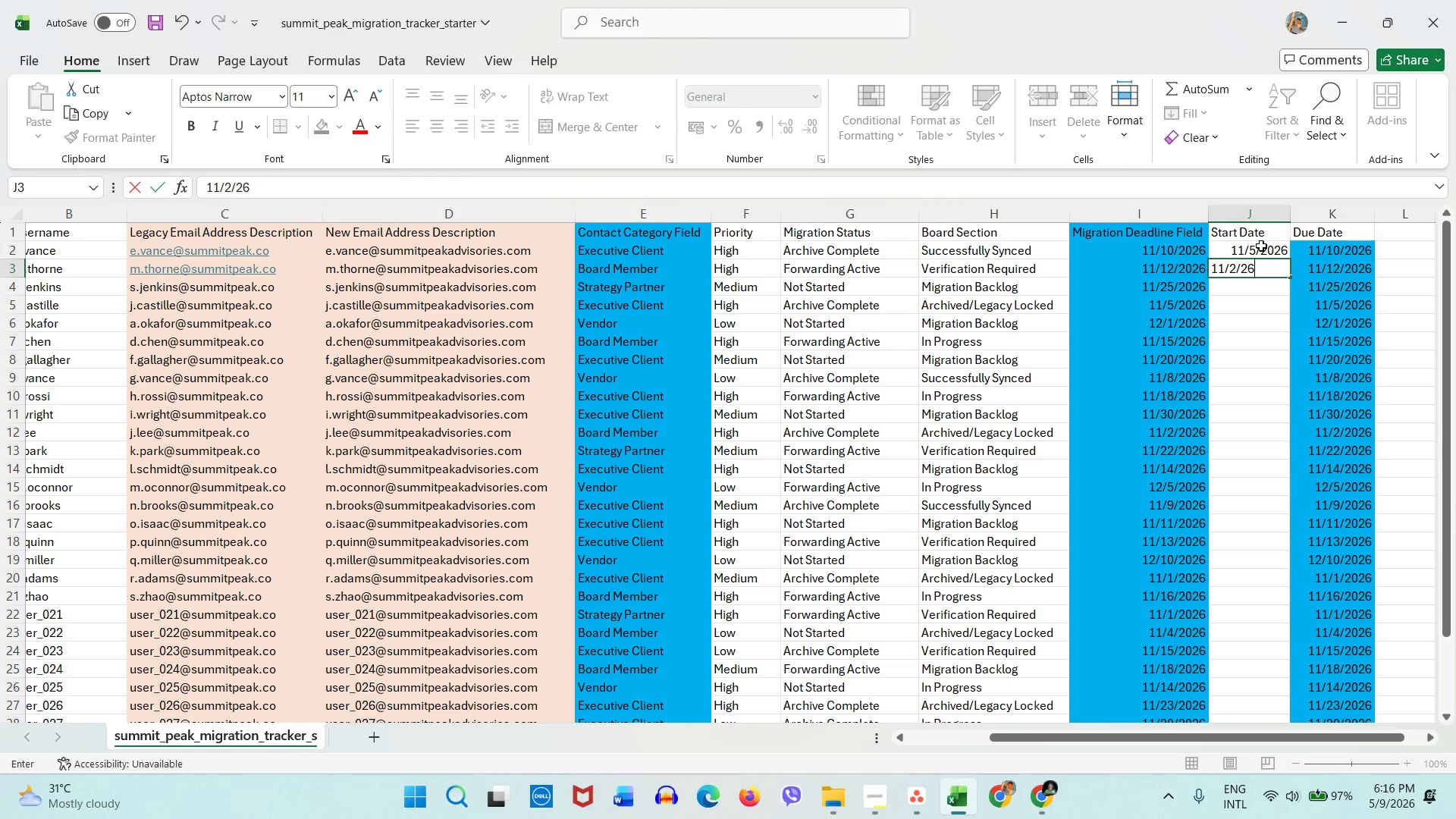 
key(ArrowDown)
 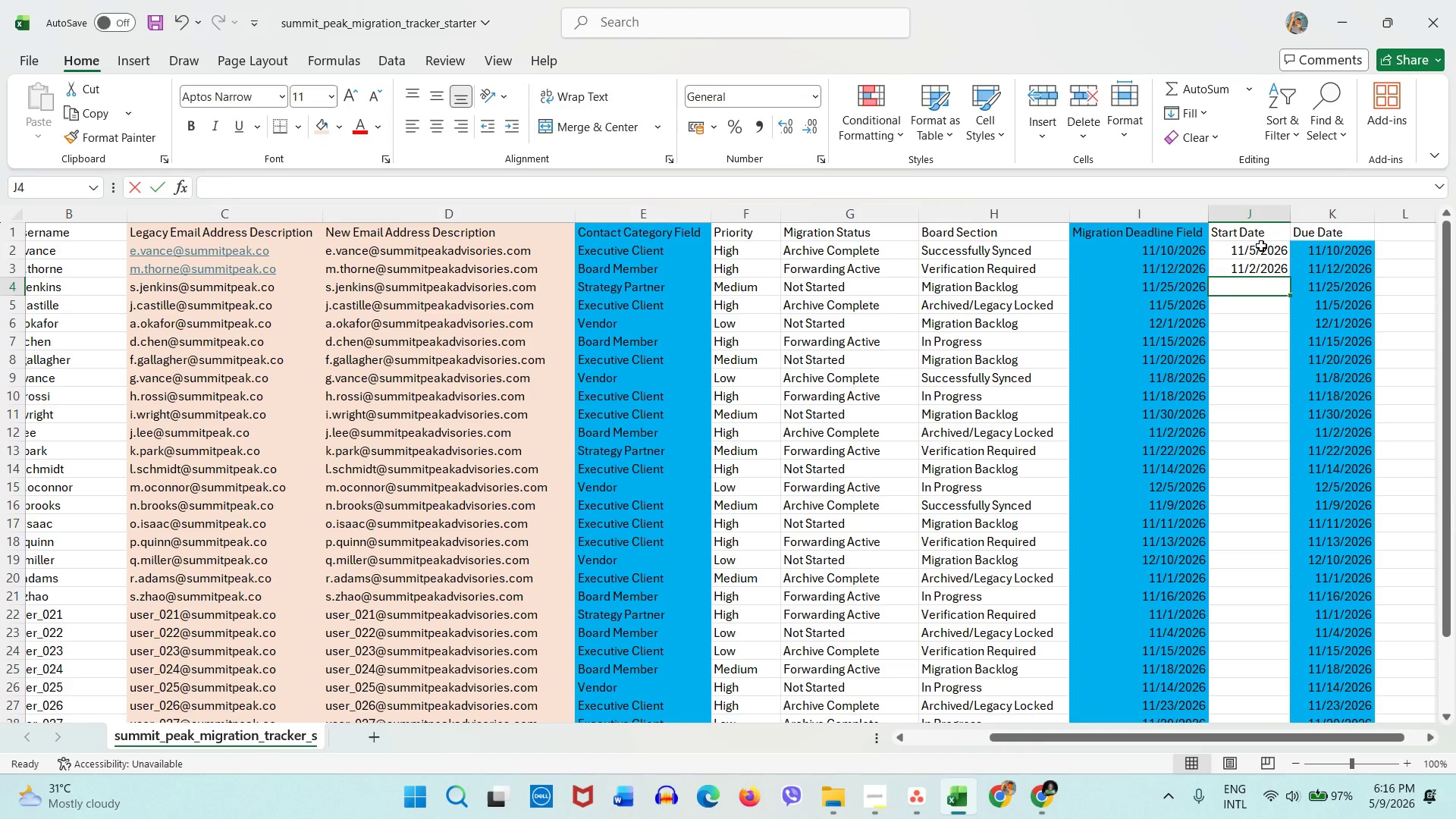 
key(Numpad1)
 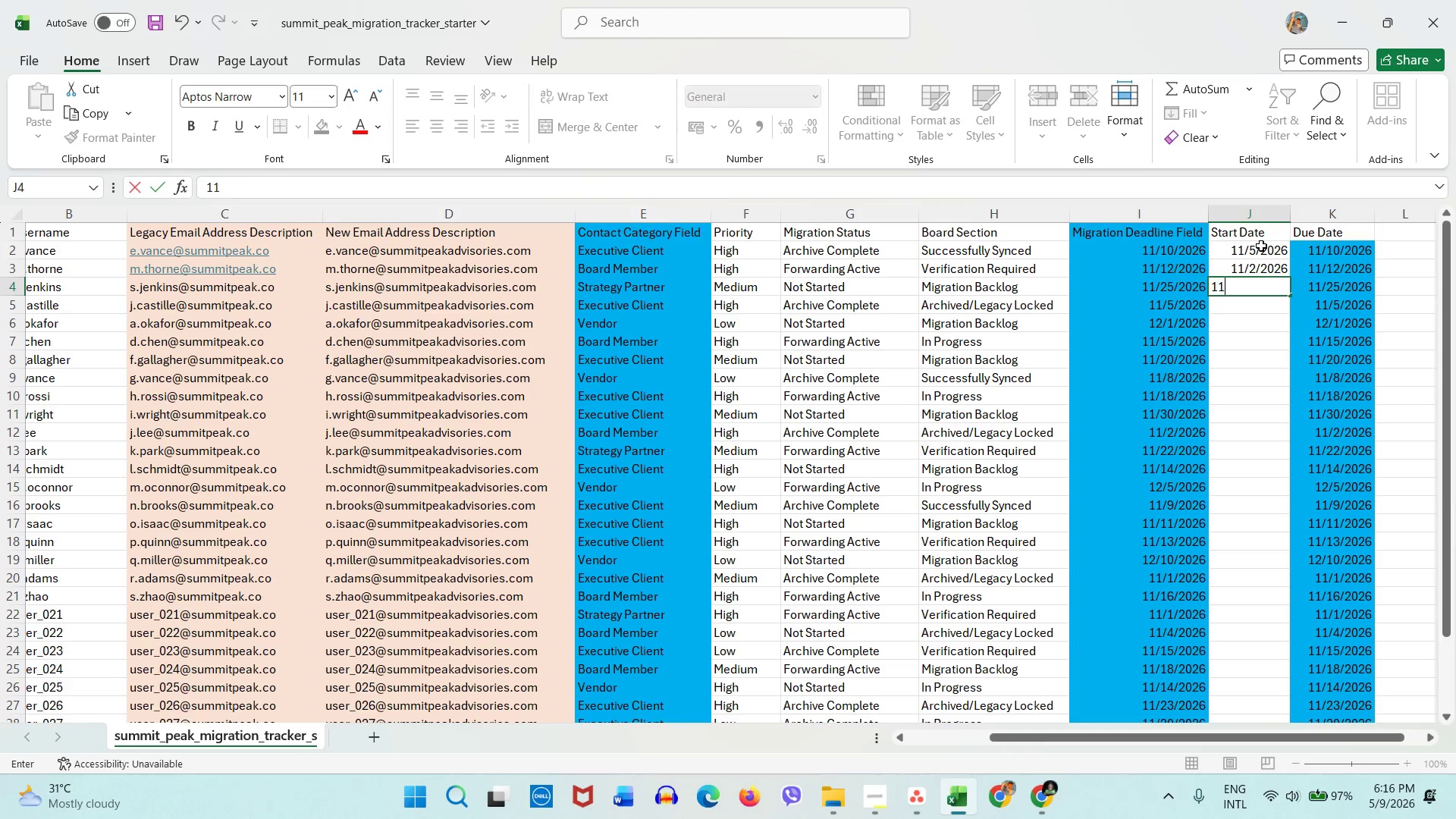 
key(Numpad1)
 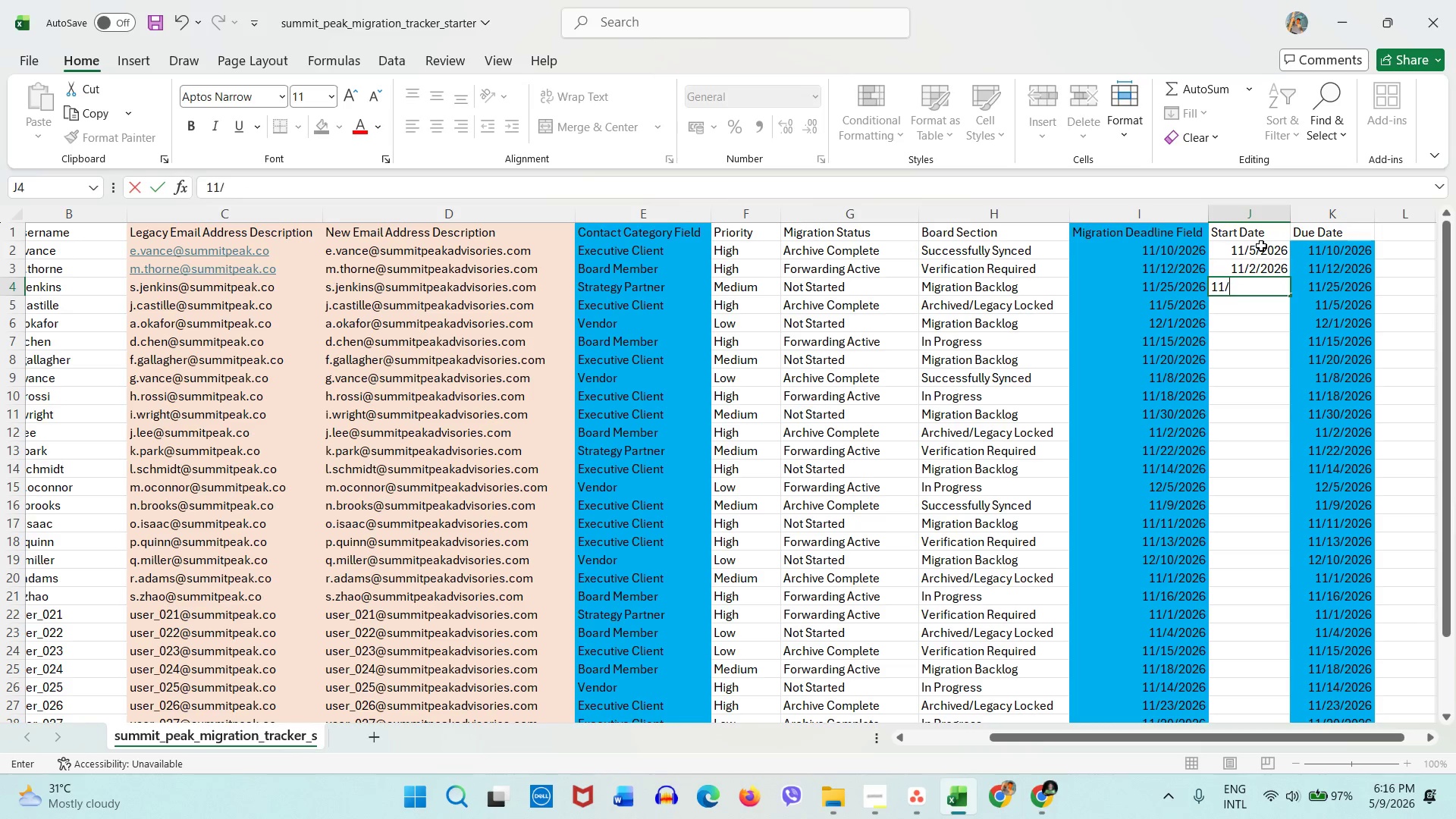 
key(Slash)
 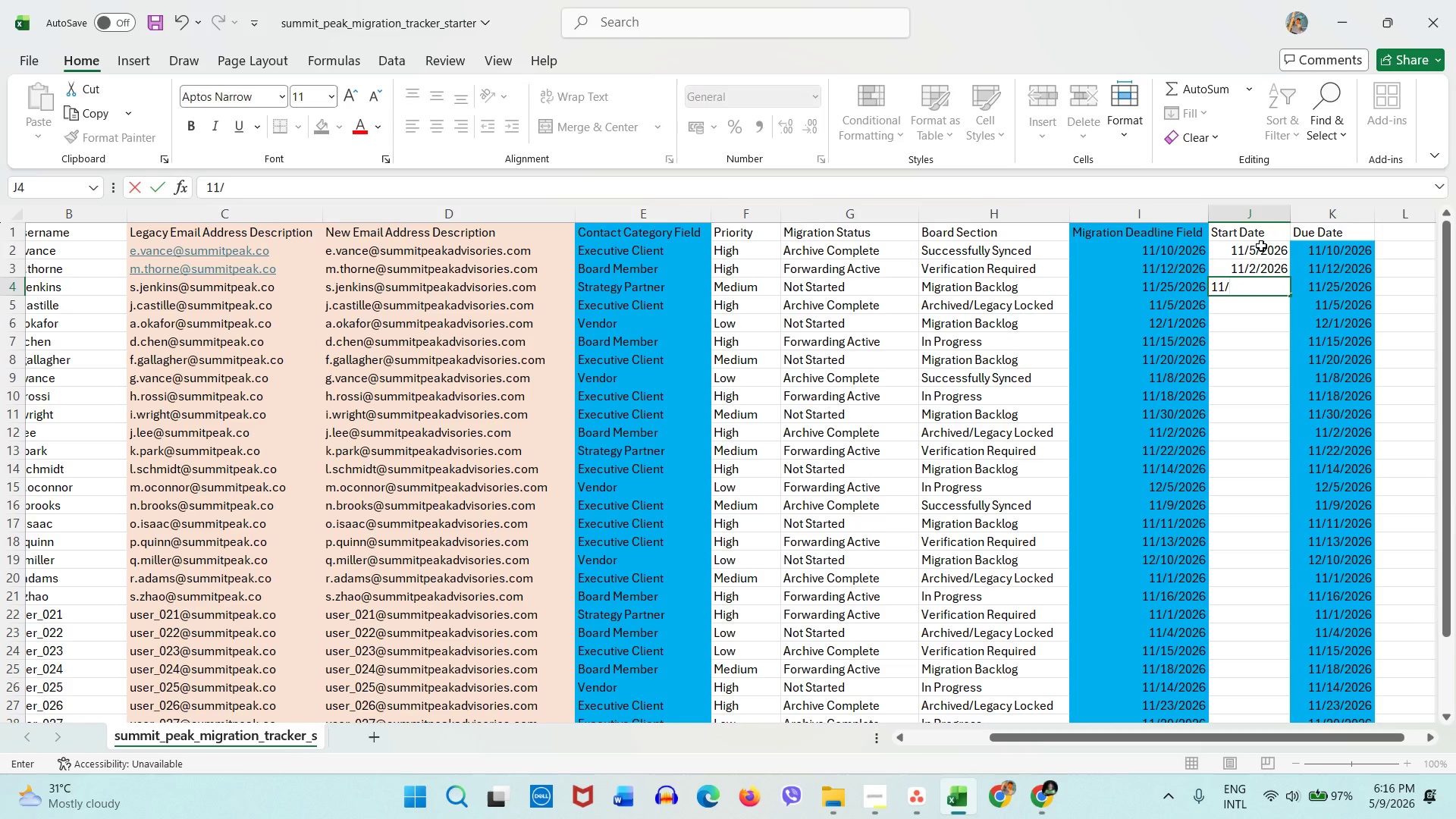 
key(Numpad5)
 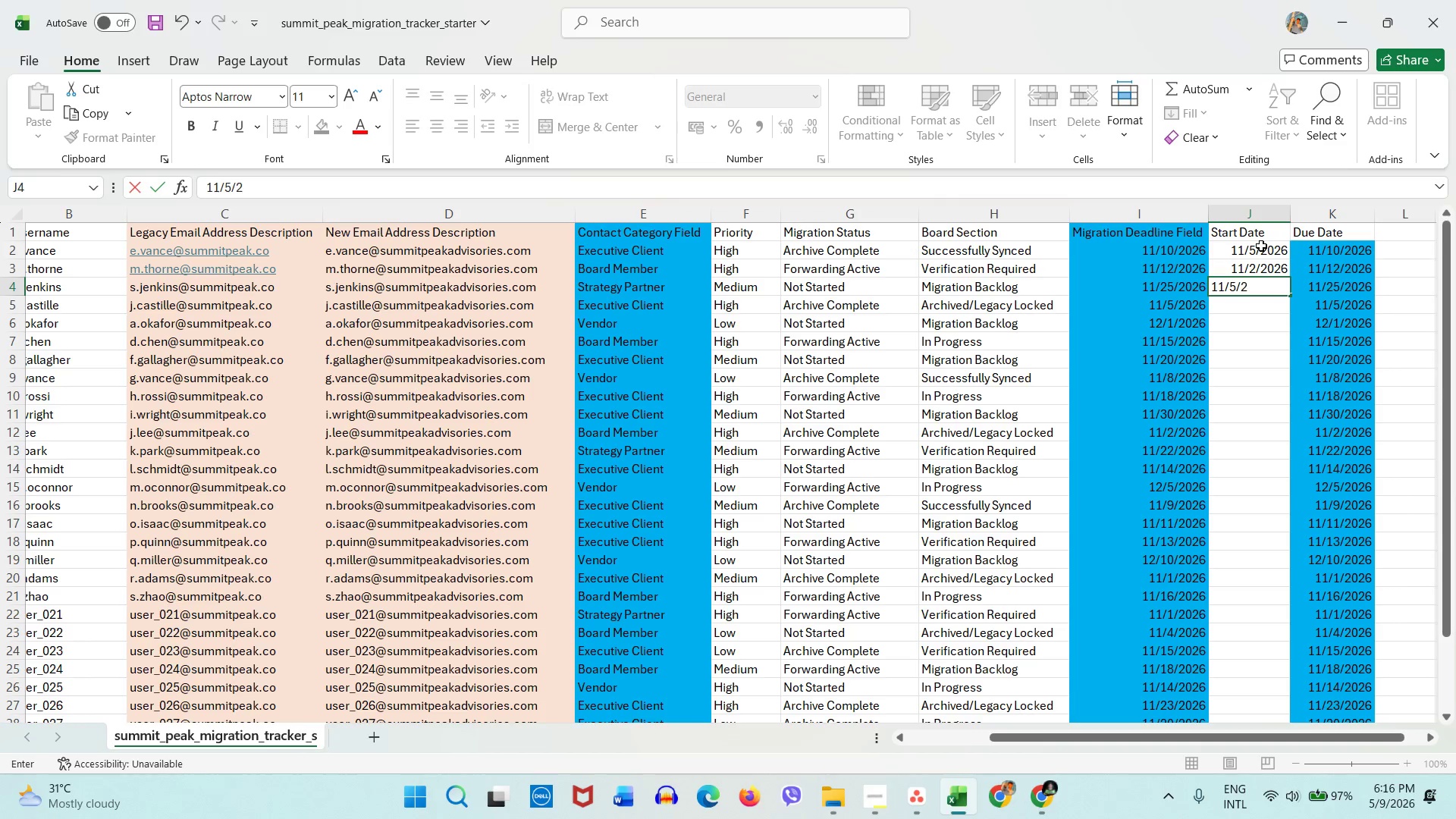 
key(Slash)
 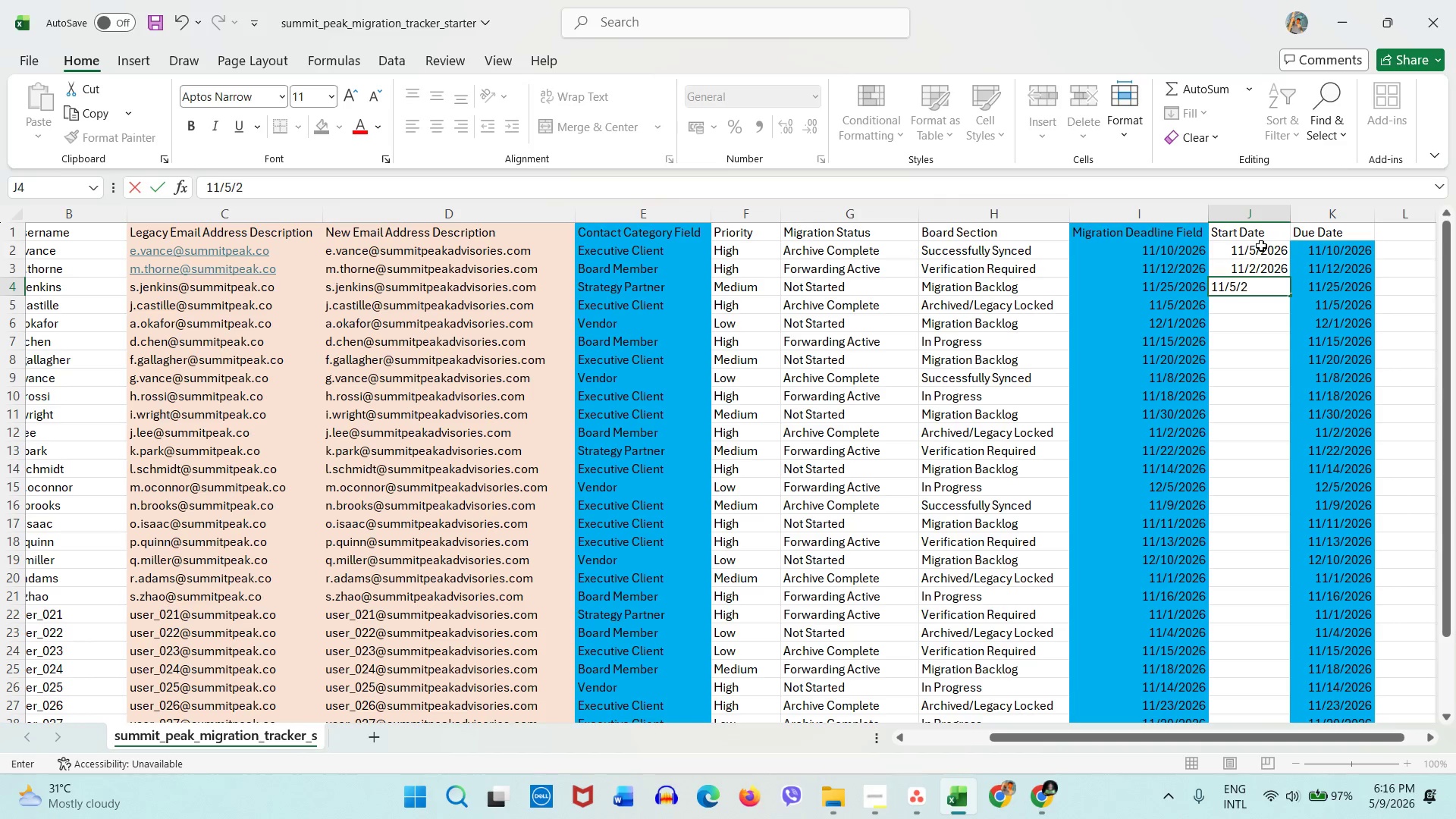 
key(Numpad2)
 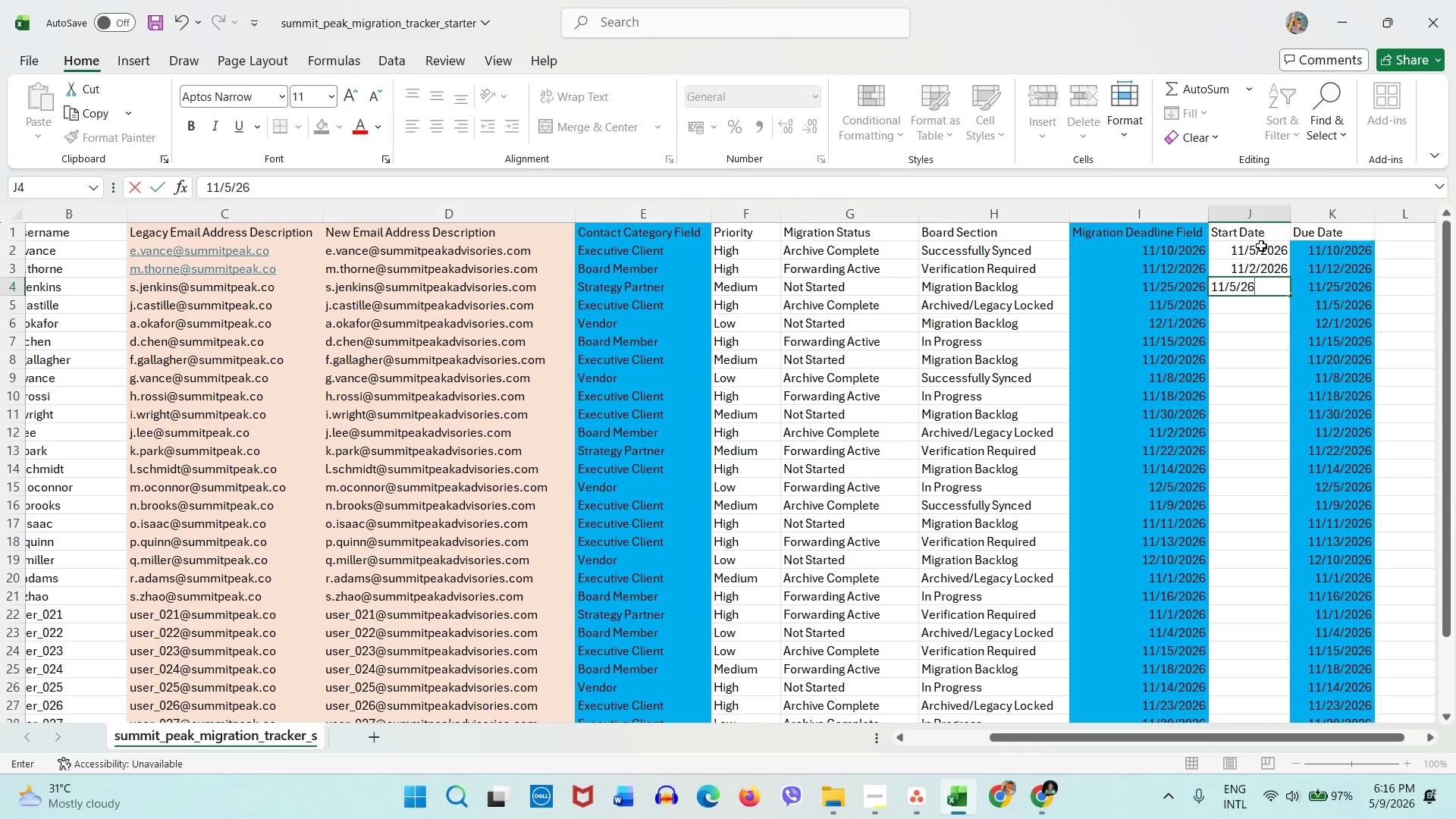 
key(Numpad6)
 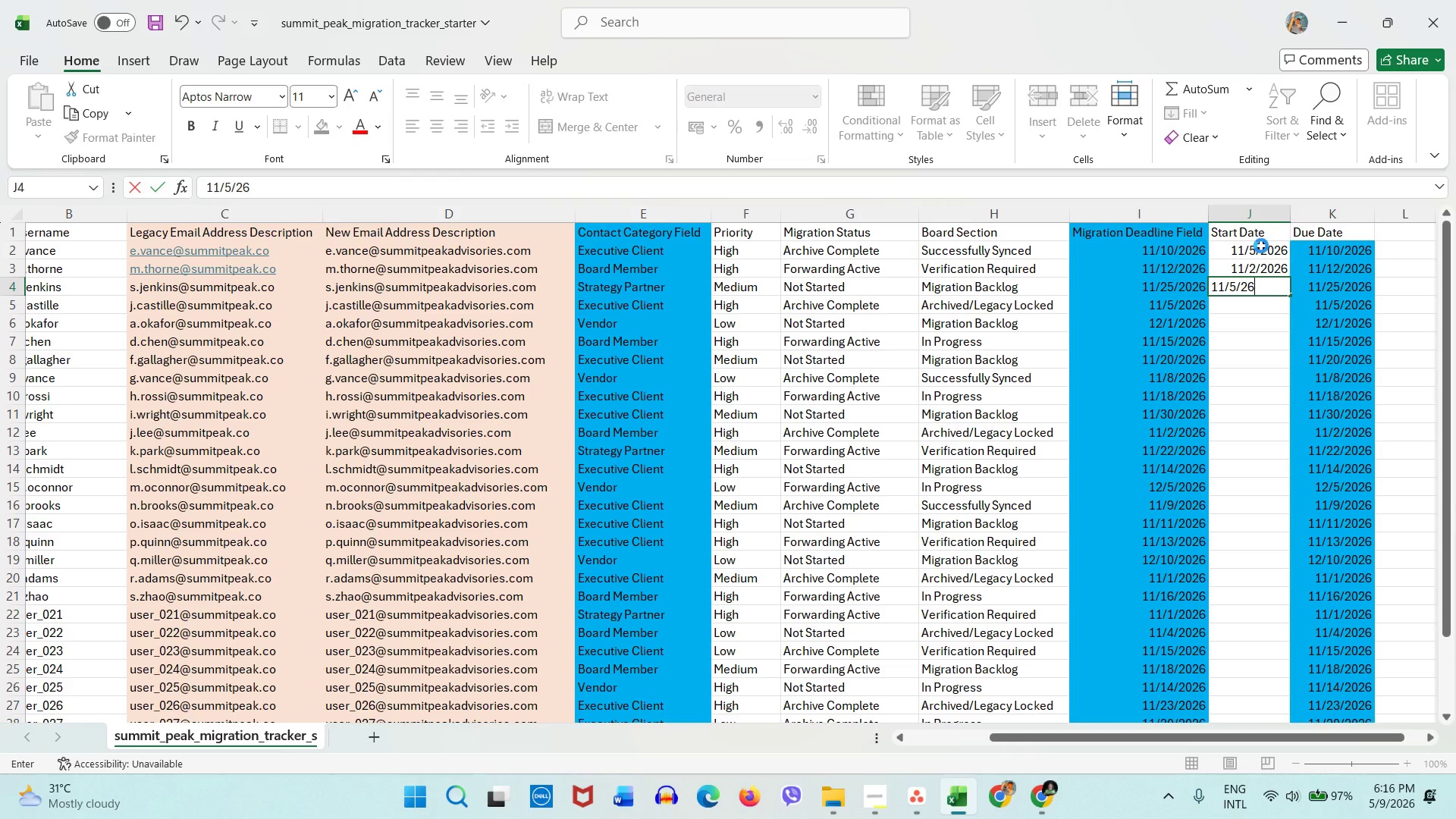 
key(ArrowDown)
 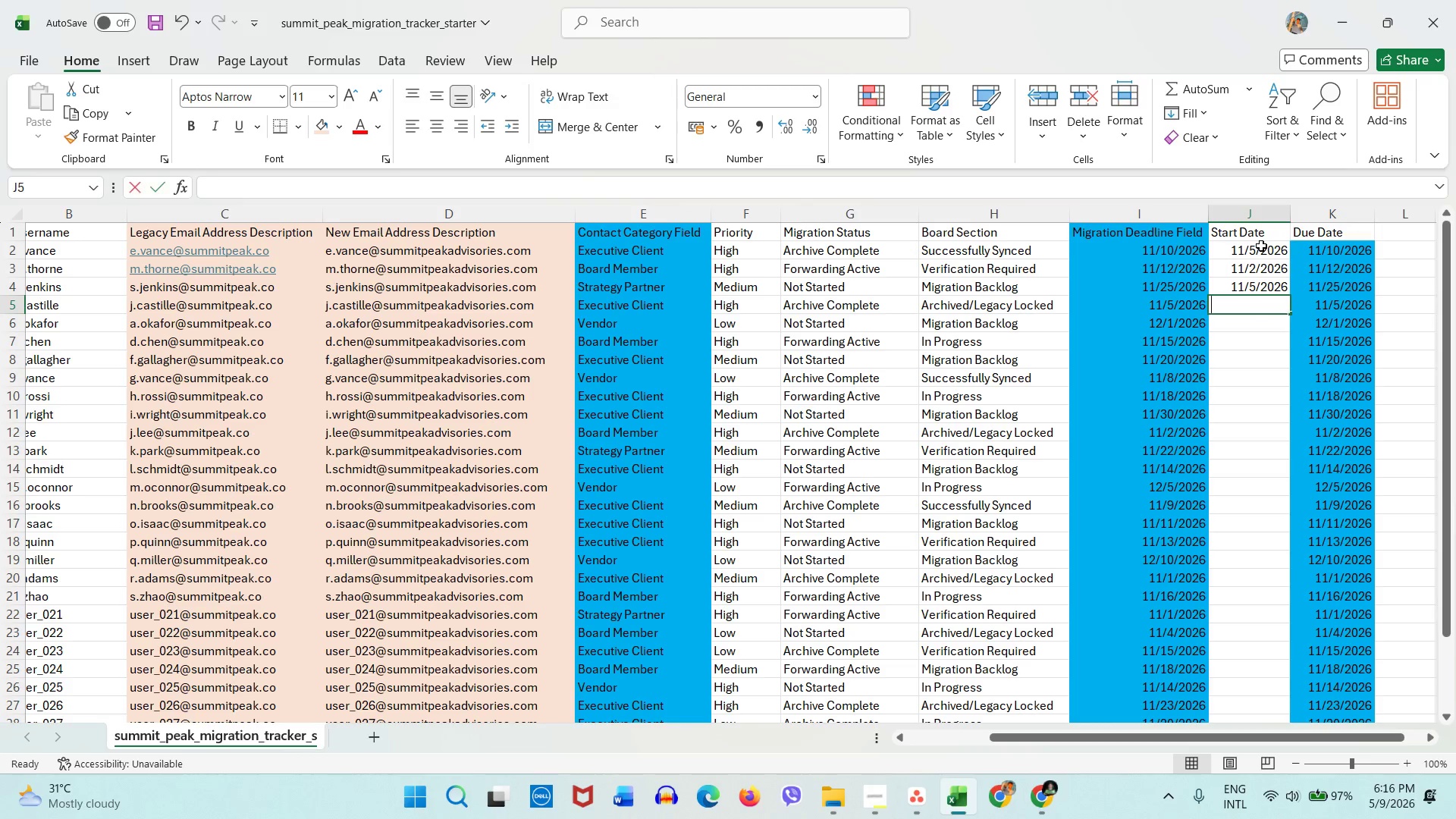 
key(Numpad1)
 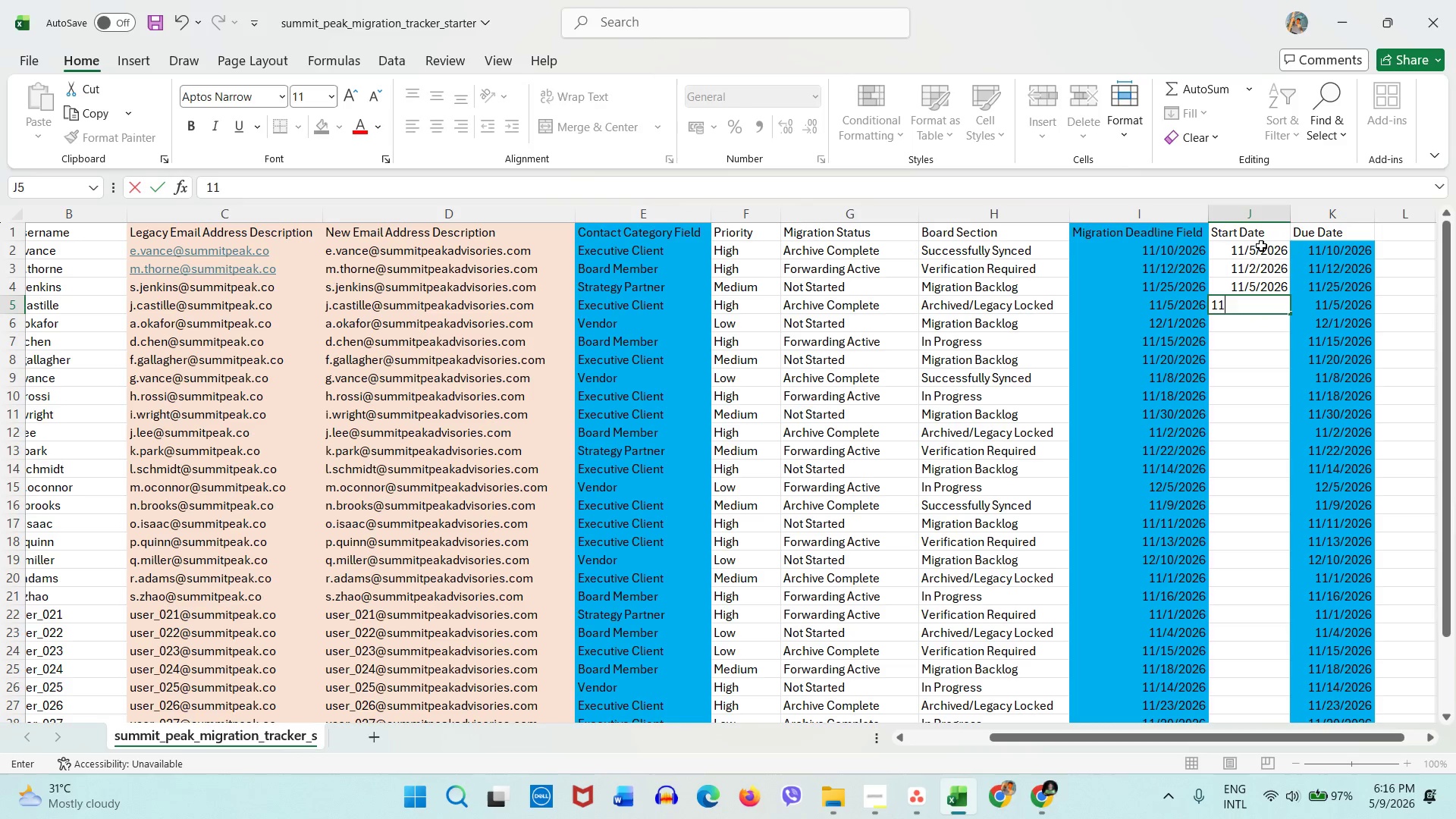 
key(Numpad1)
 